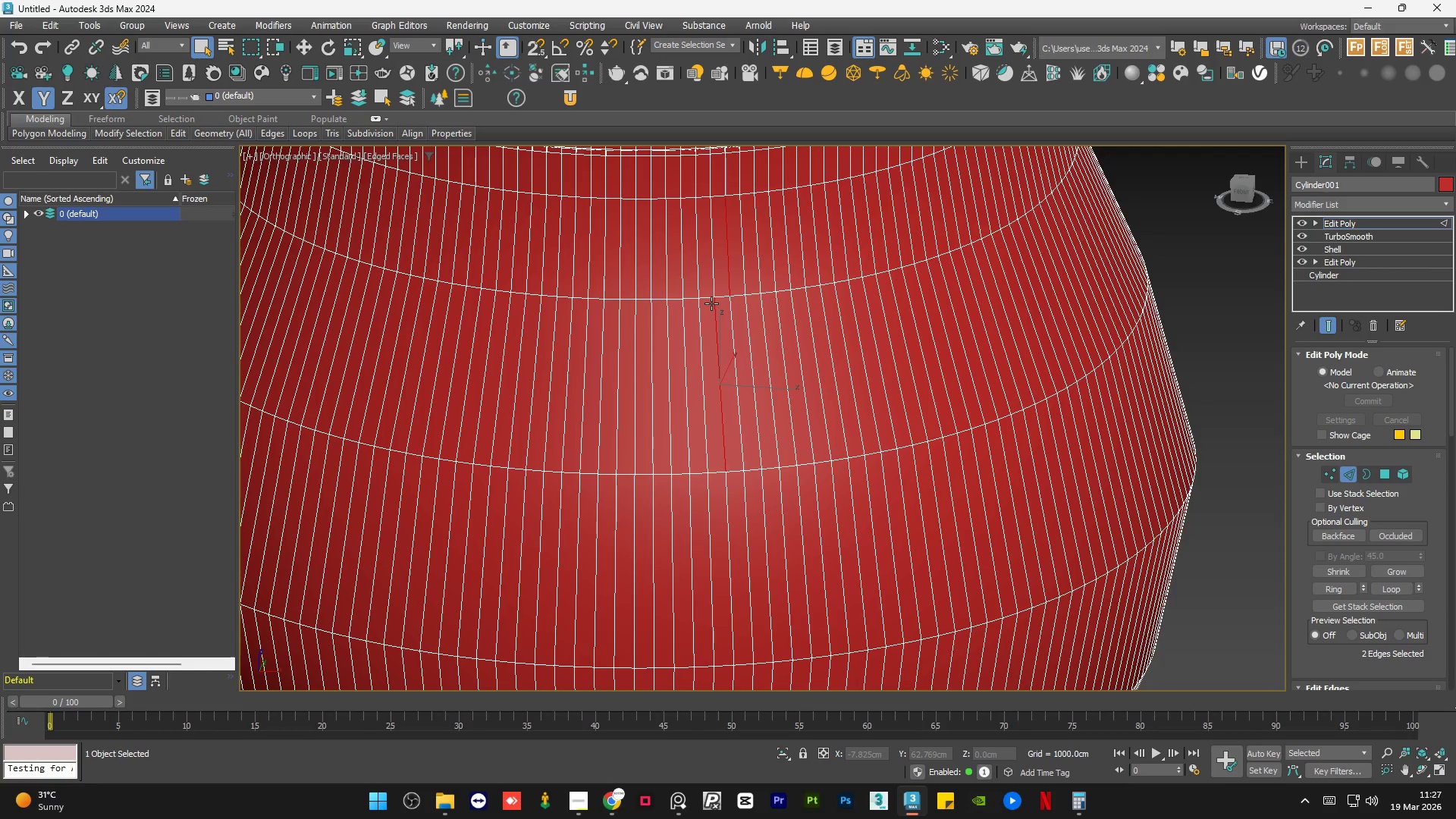 
hold_key(key=ControlLeft, duration=1.48)
 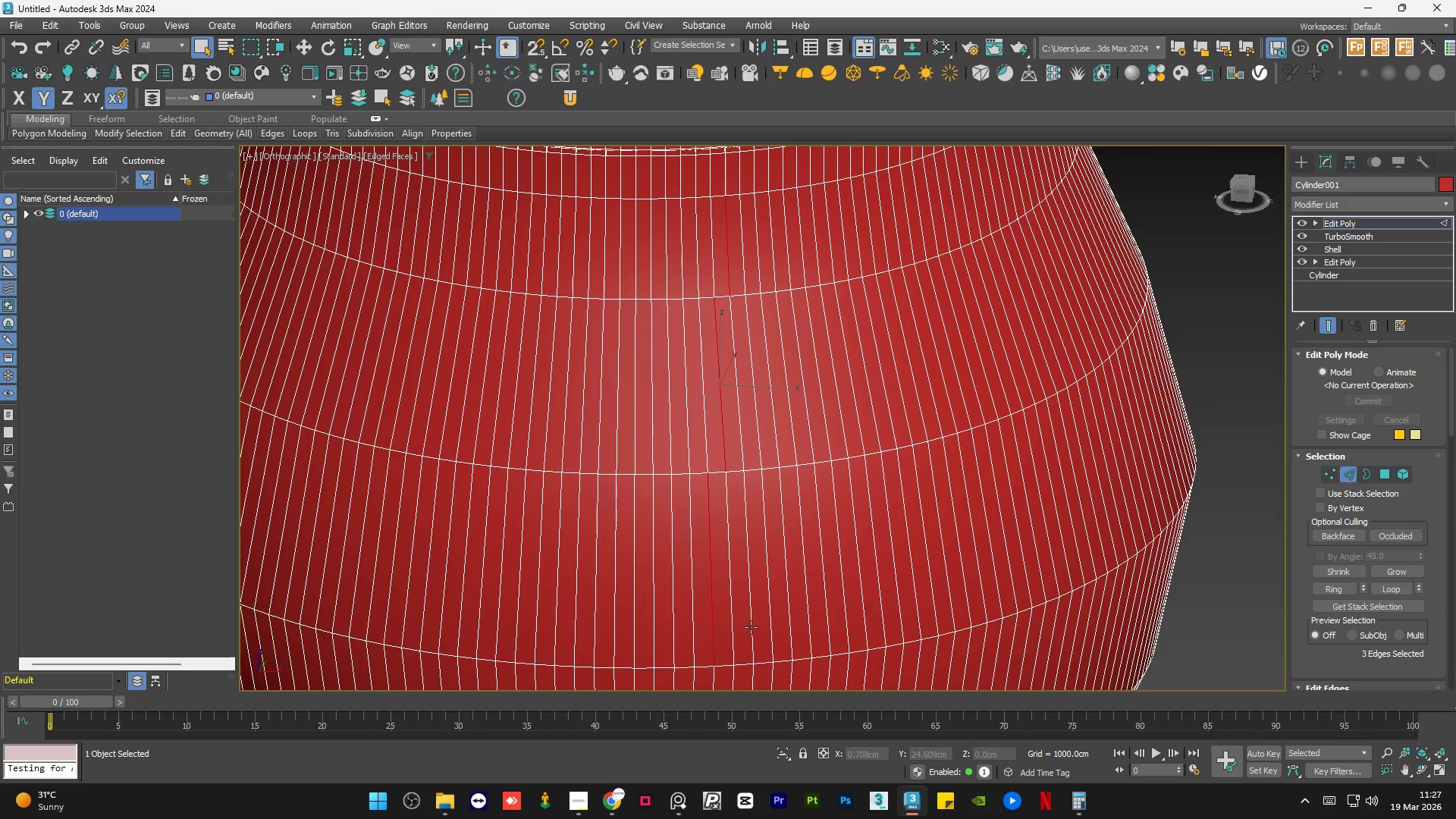 
scroll: coordinate [751, 627], scroll_direction: down, amount: 1.0
 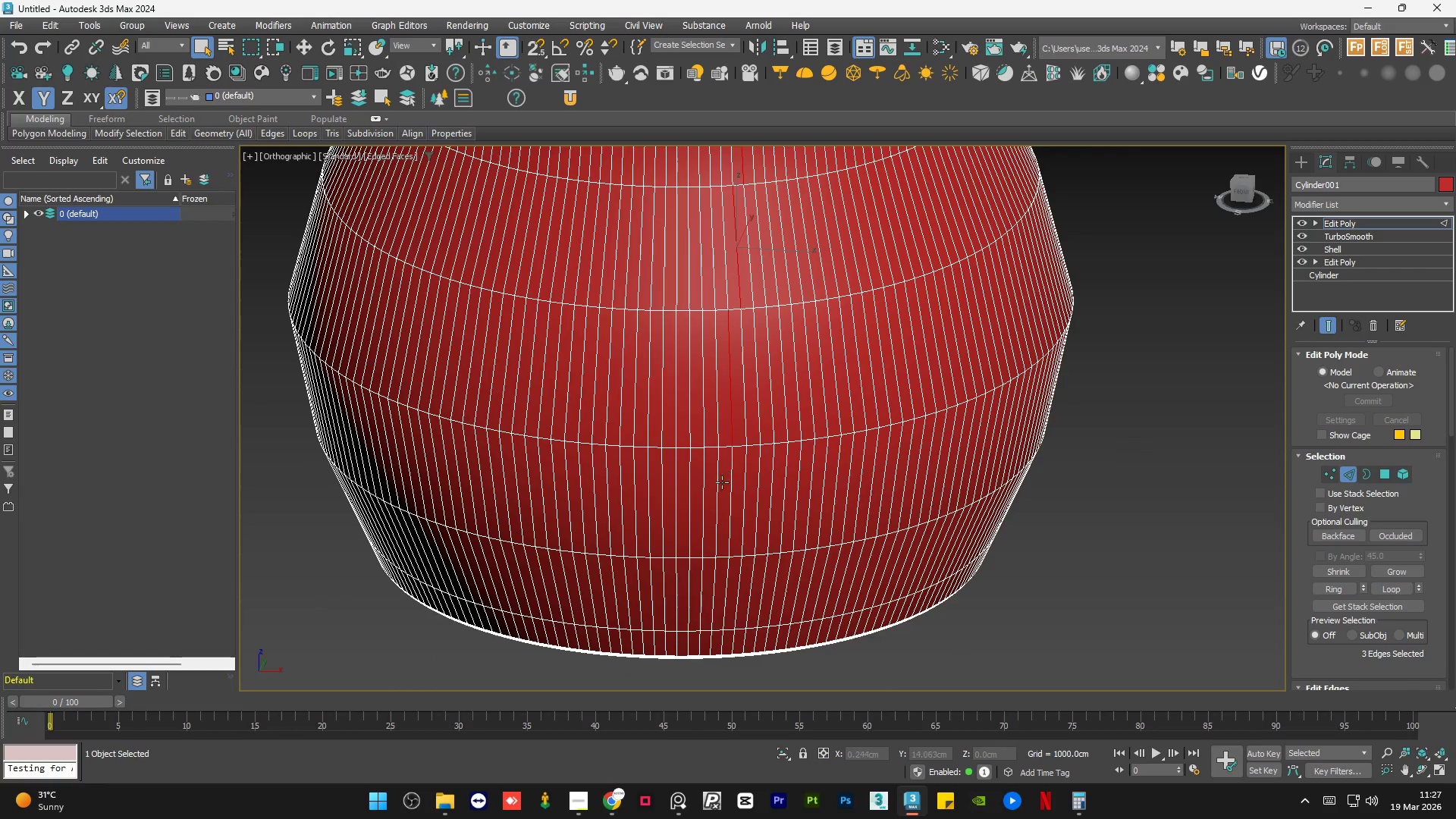 
hold_key(key=ControlLeft, duration=1.5)
left_click([717, 465])
 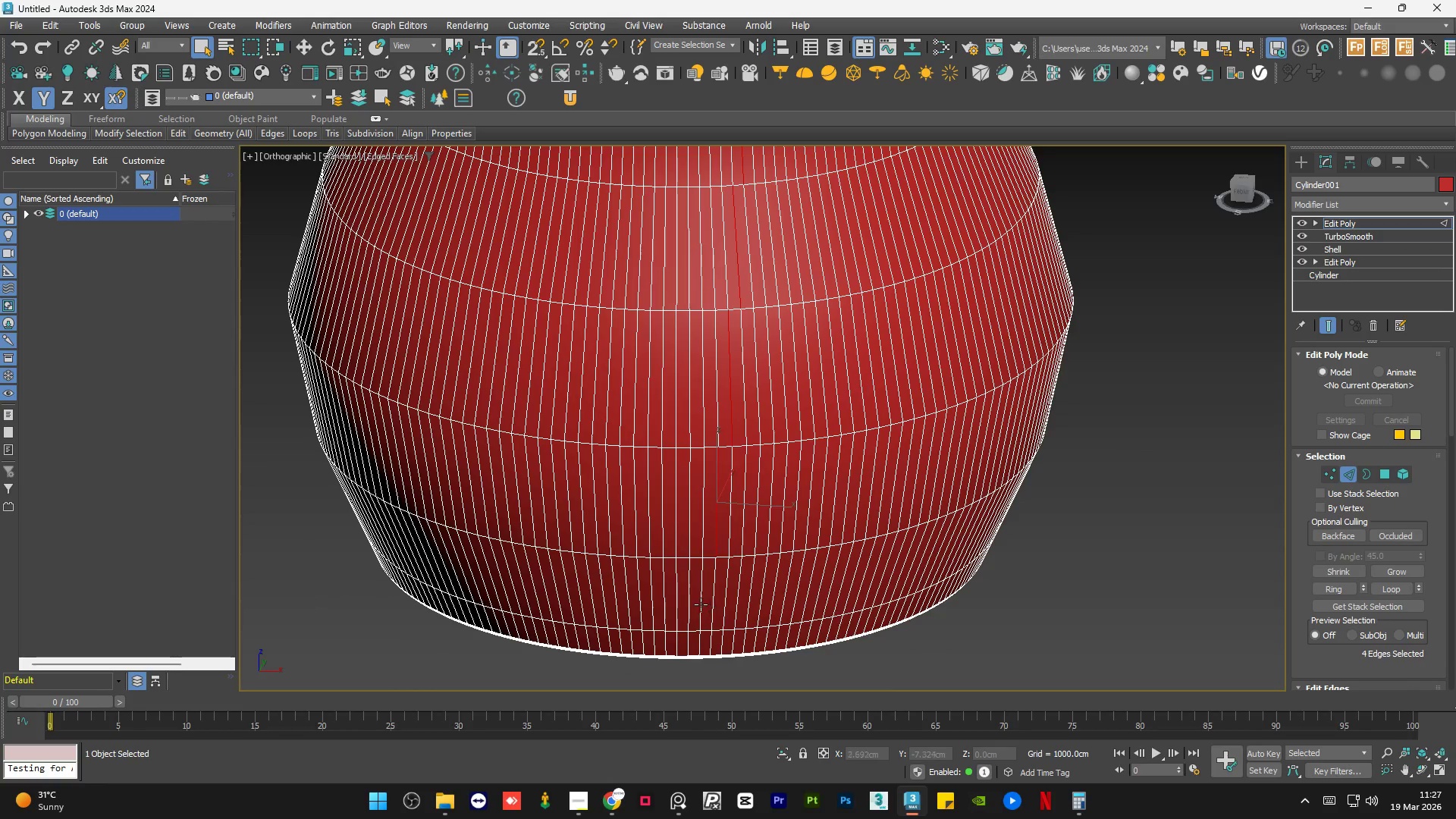 
hold_key(key=ControlLeft, duration=1.52)
left_click([700, 574])
 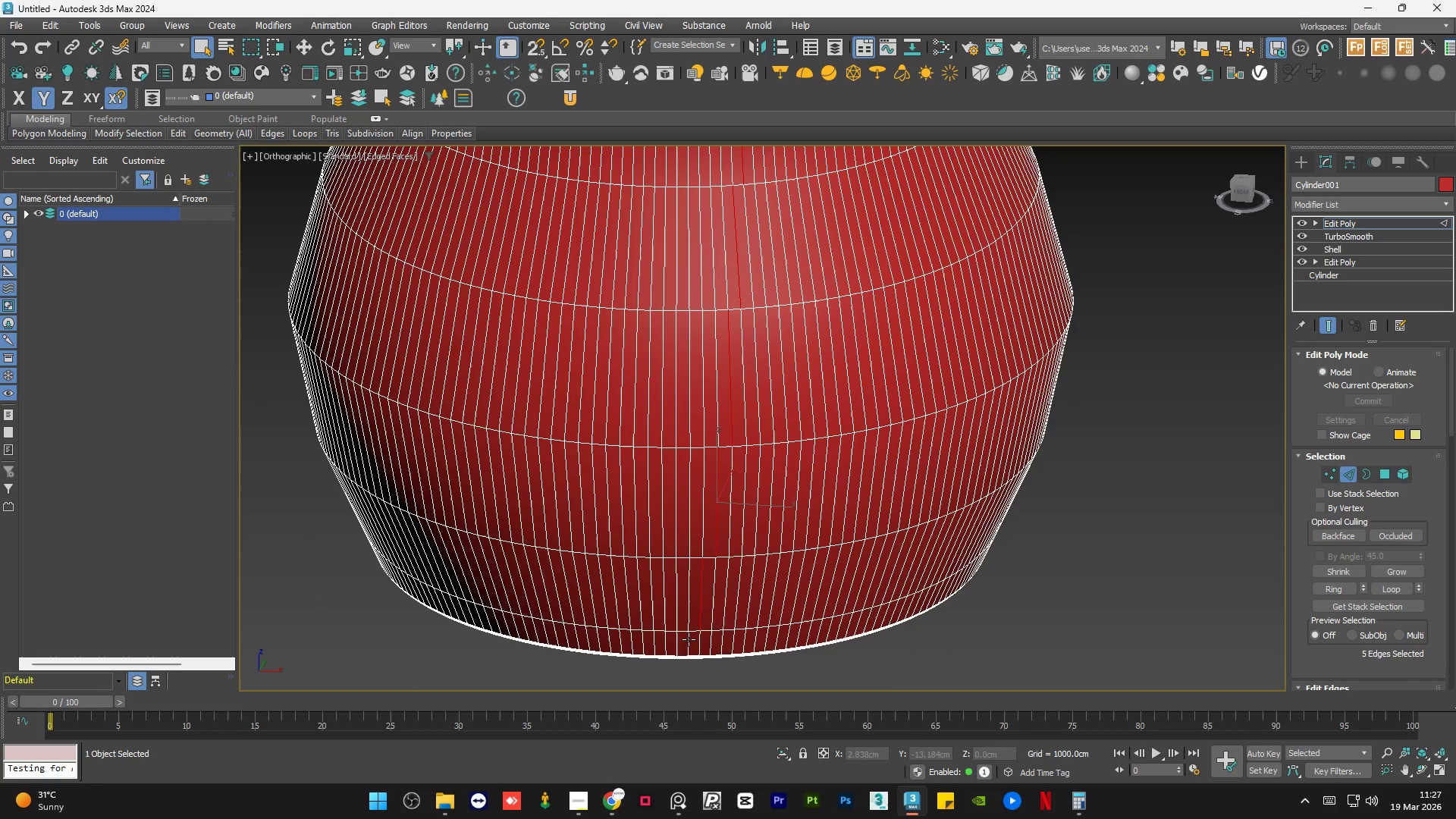 
left_click([688, 638])
 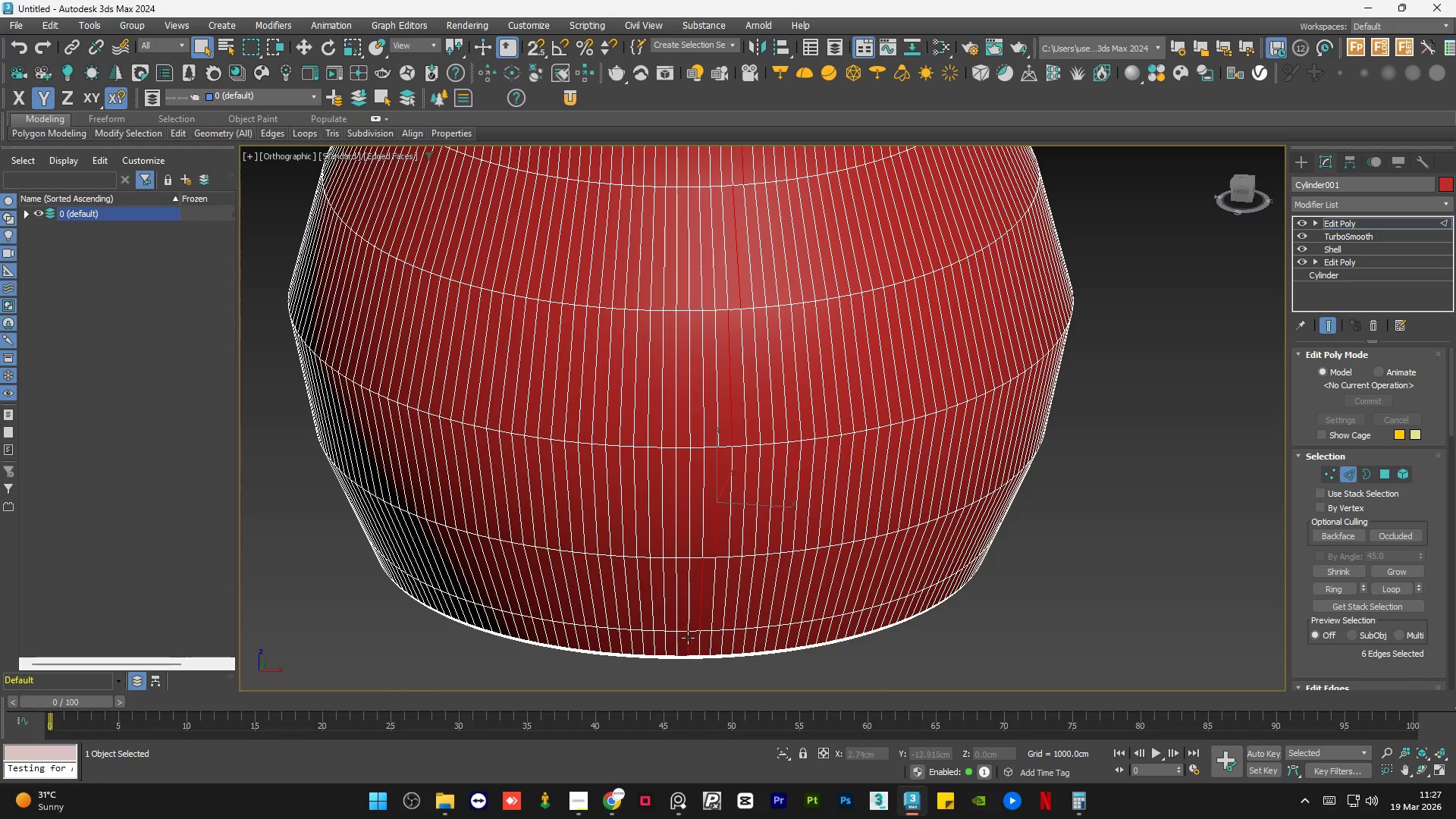 
key(Control+ControlLeft)
 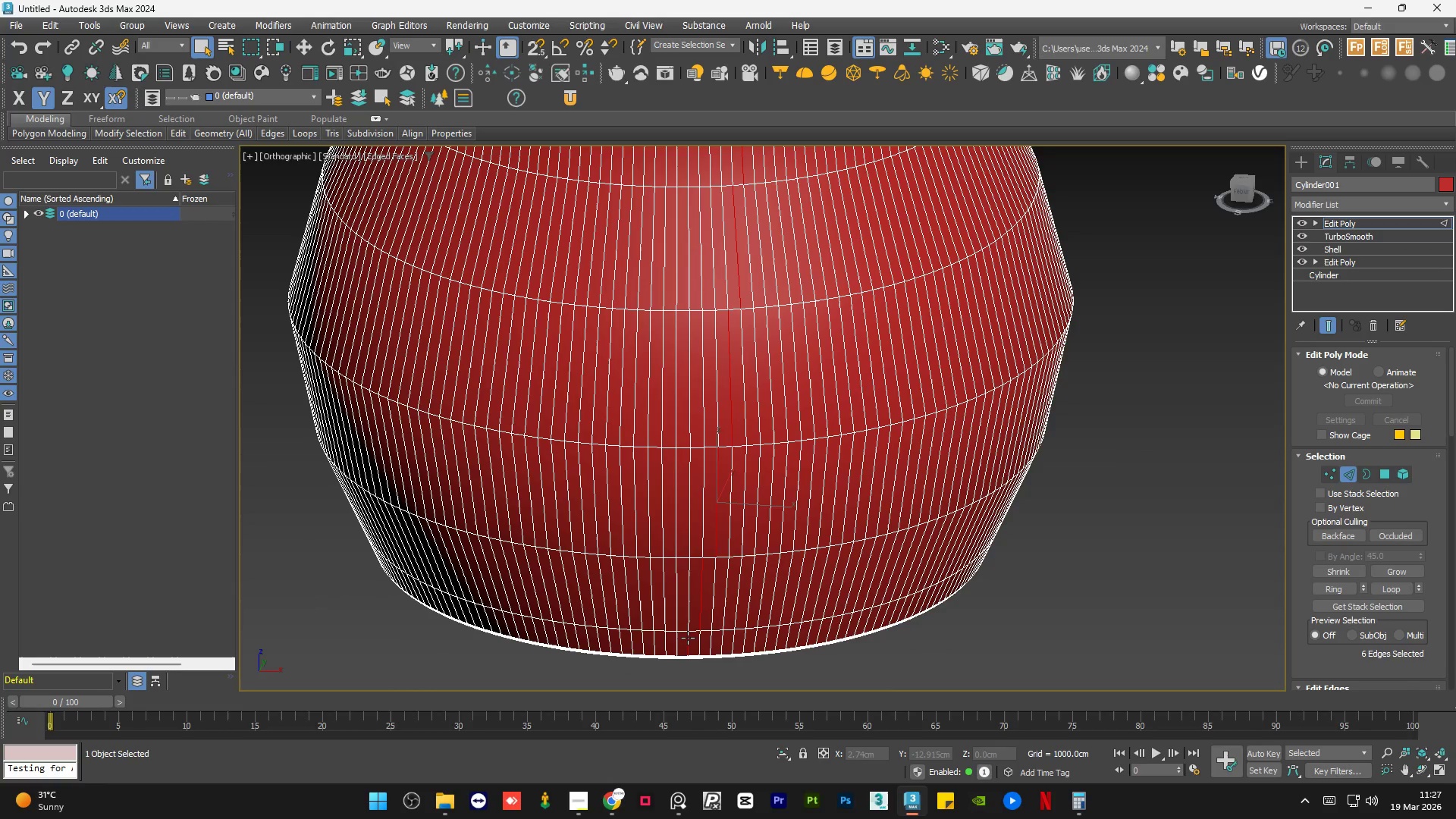 
key(Control+ControlLeft)
 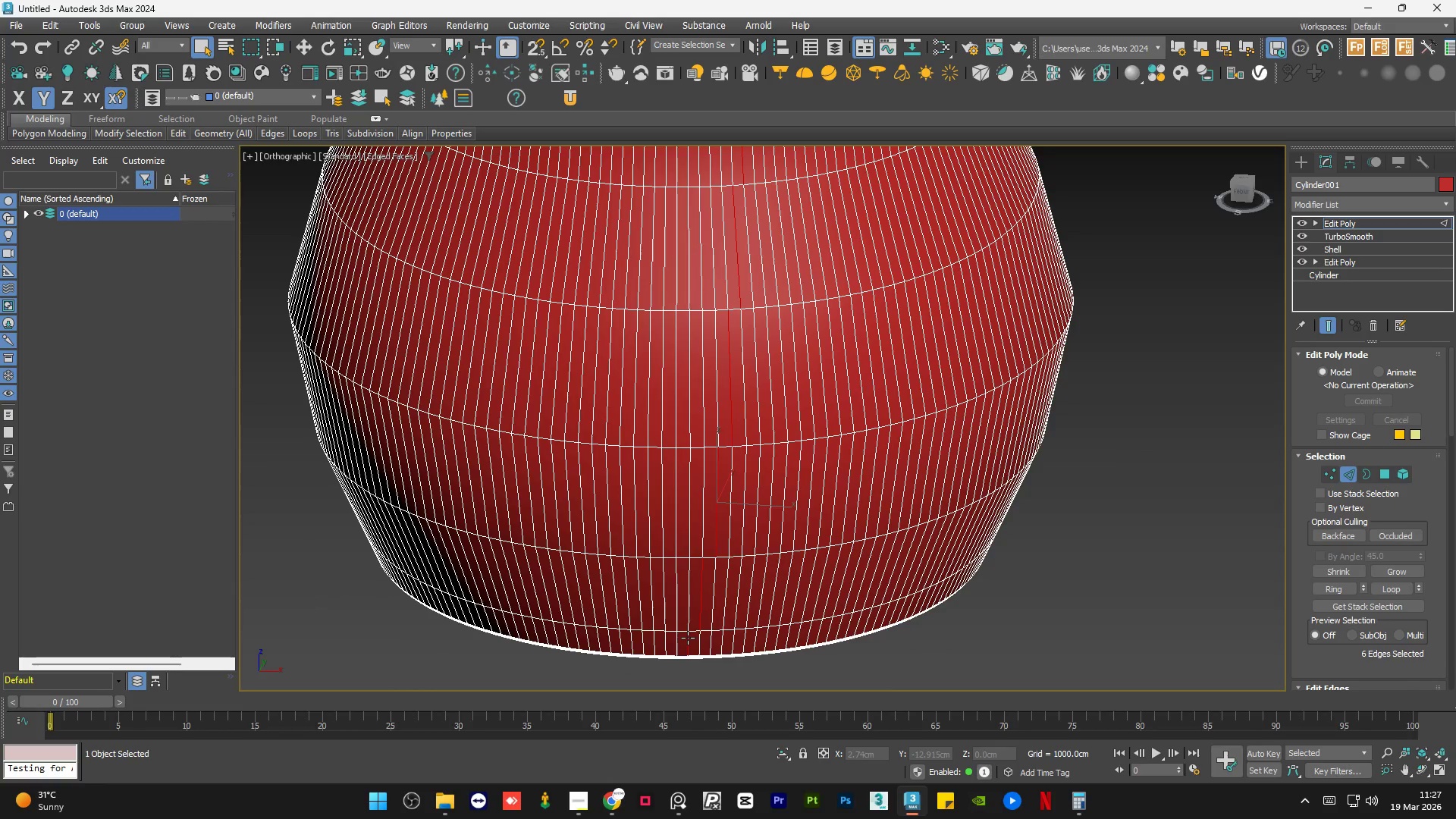 
key(Control+ControlLeft)
 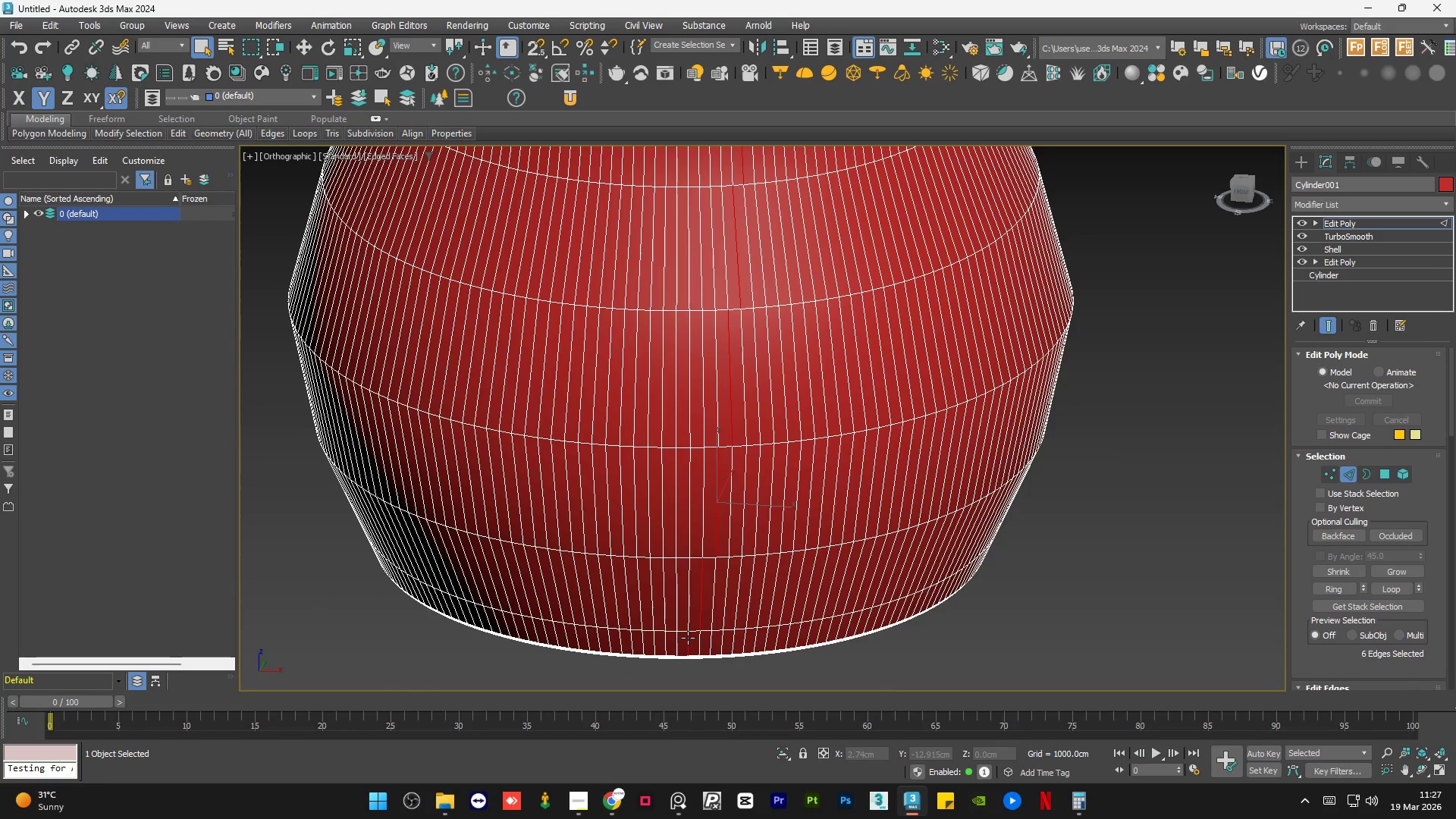 
key(Control+ControlLeft)
 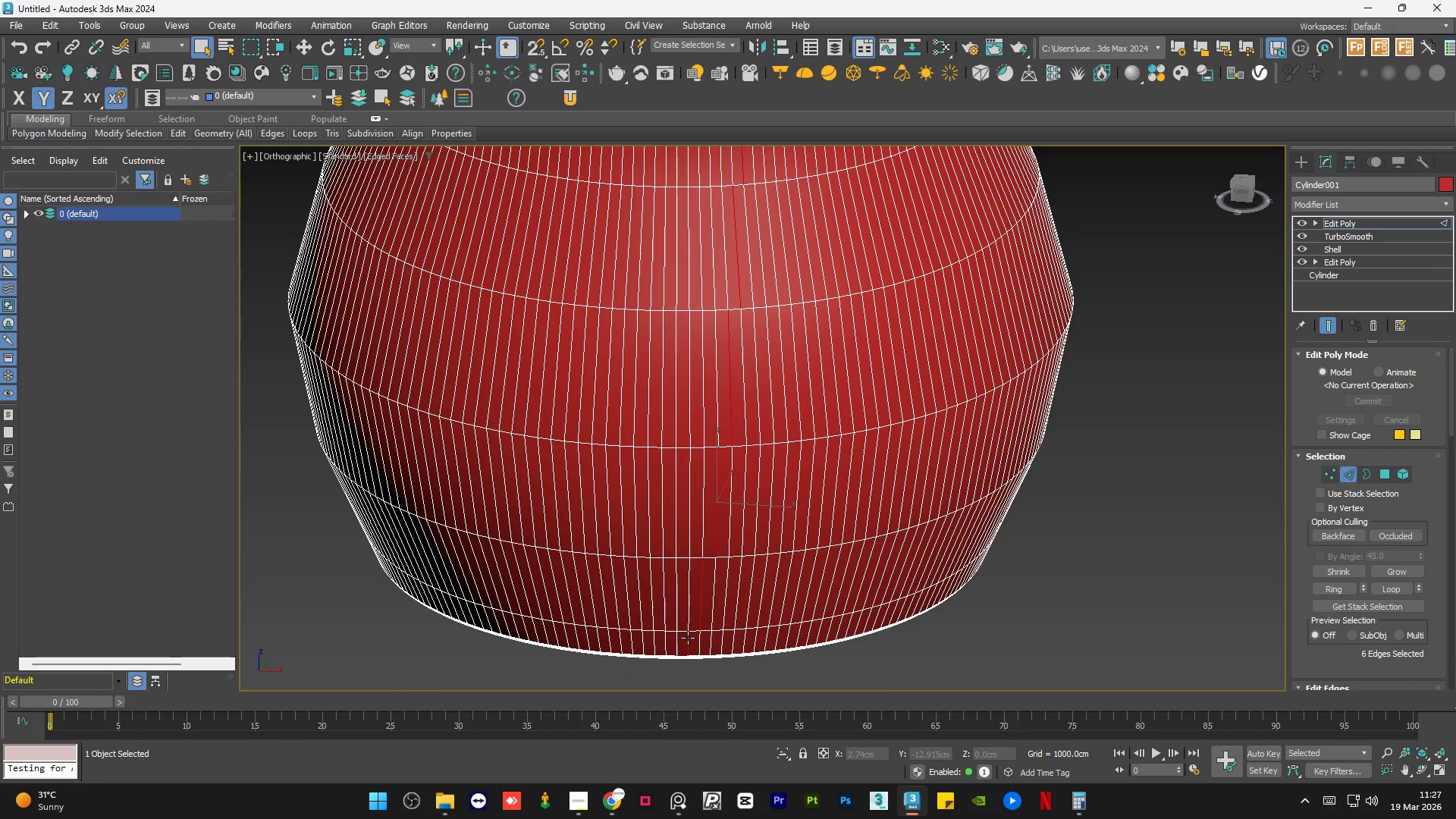 
key(Control+ControlLeft)
 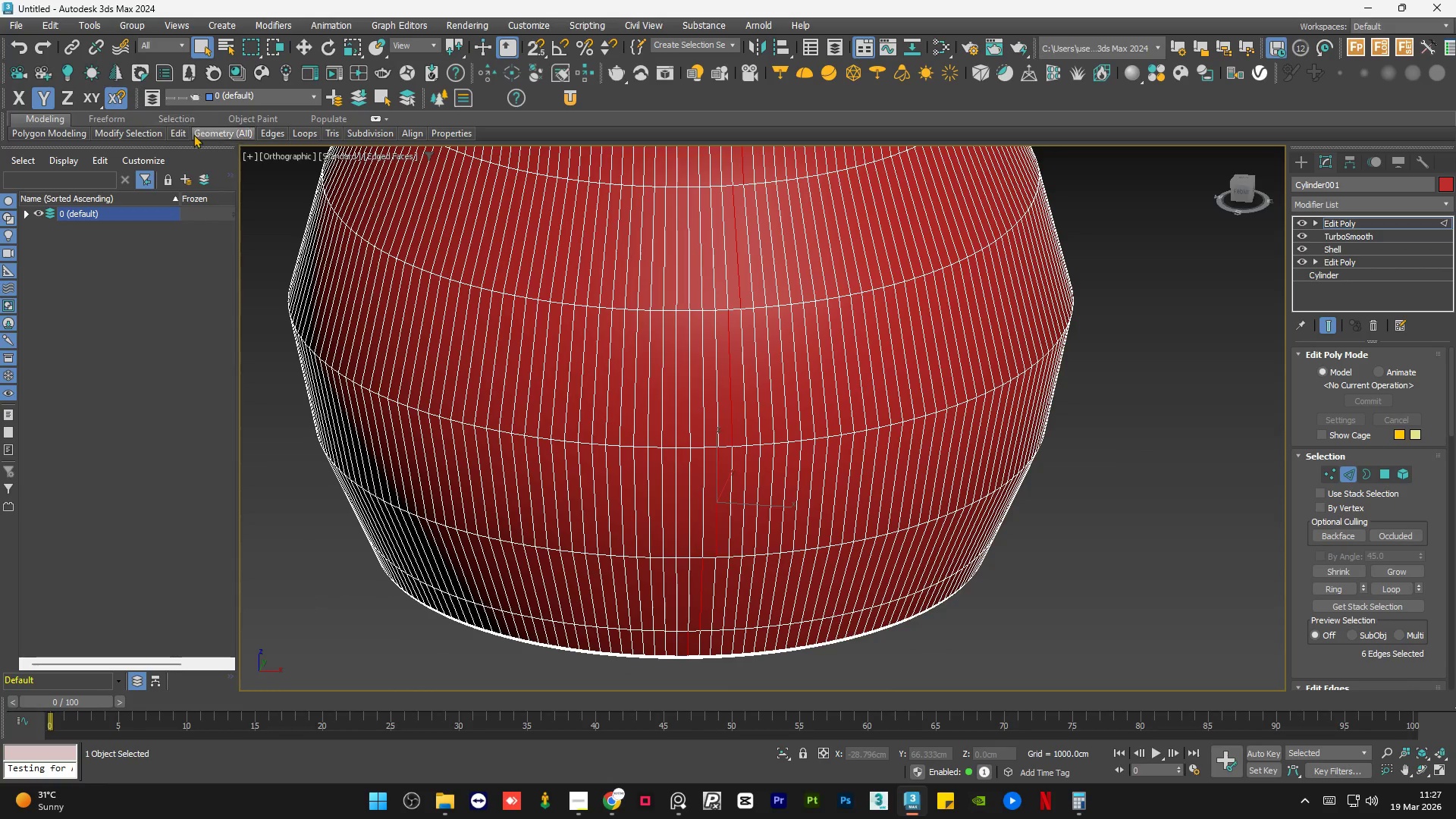 
left_click([157, 142])
 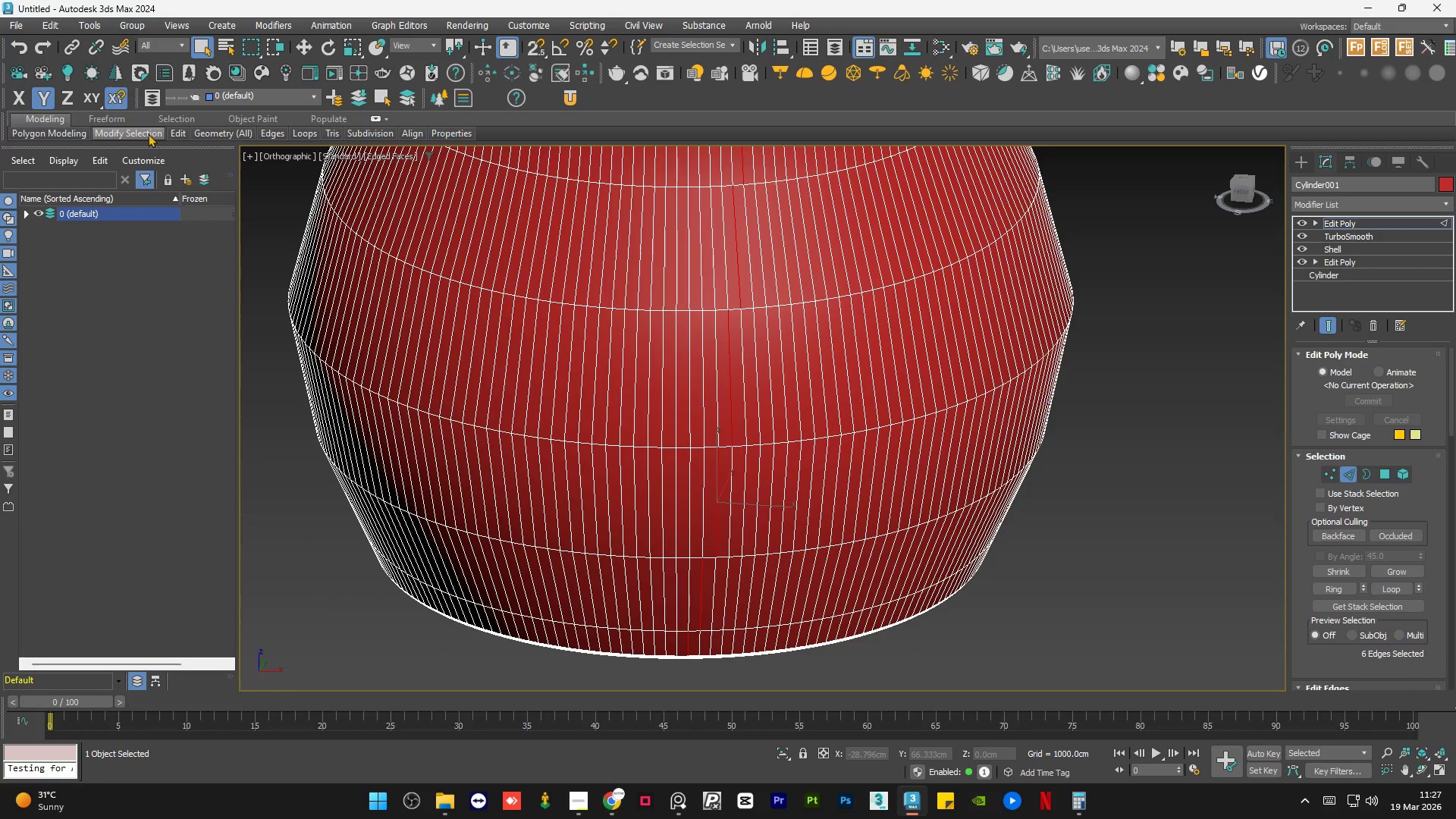 
left_click([147, 128])
 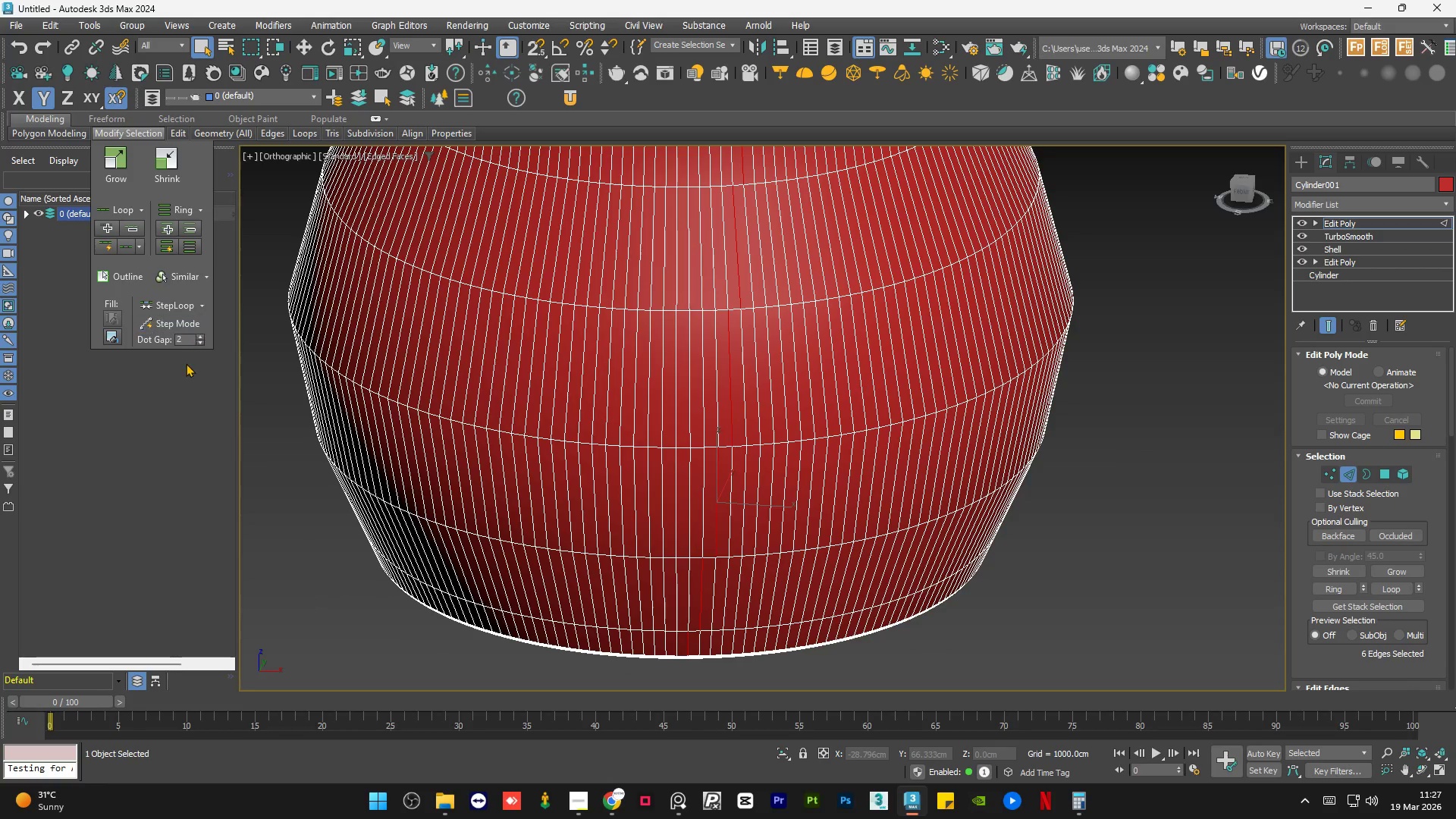 
mouse_move([177, 321])
 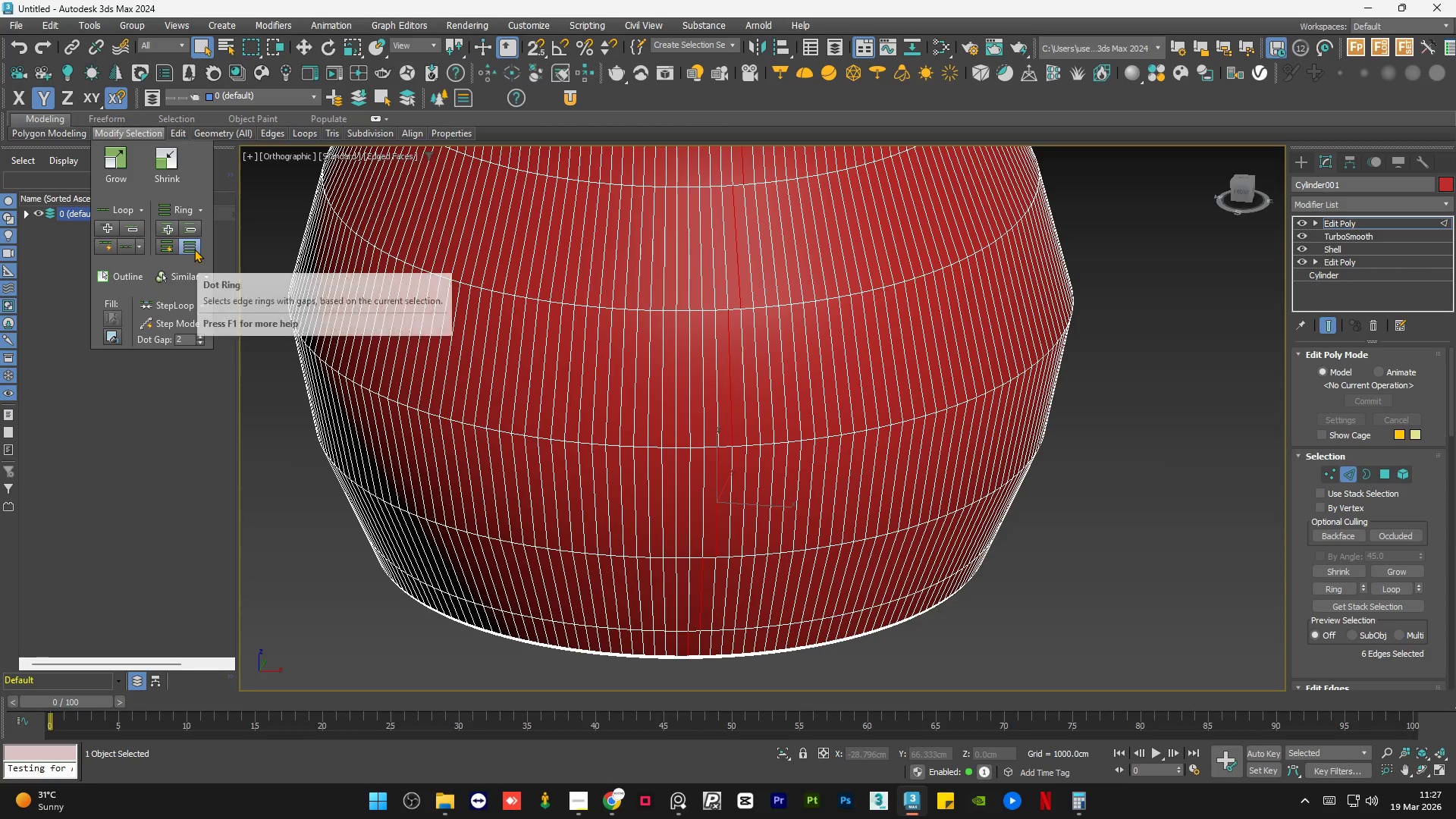 
left_click([194, 249])
 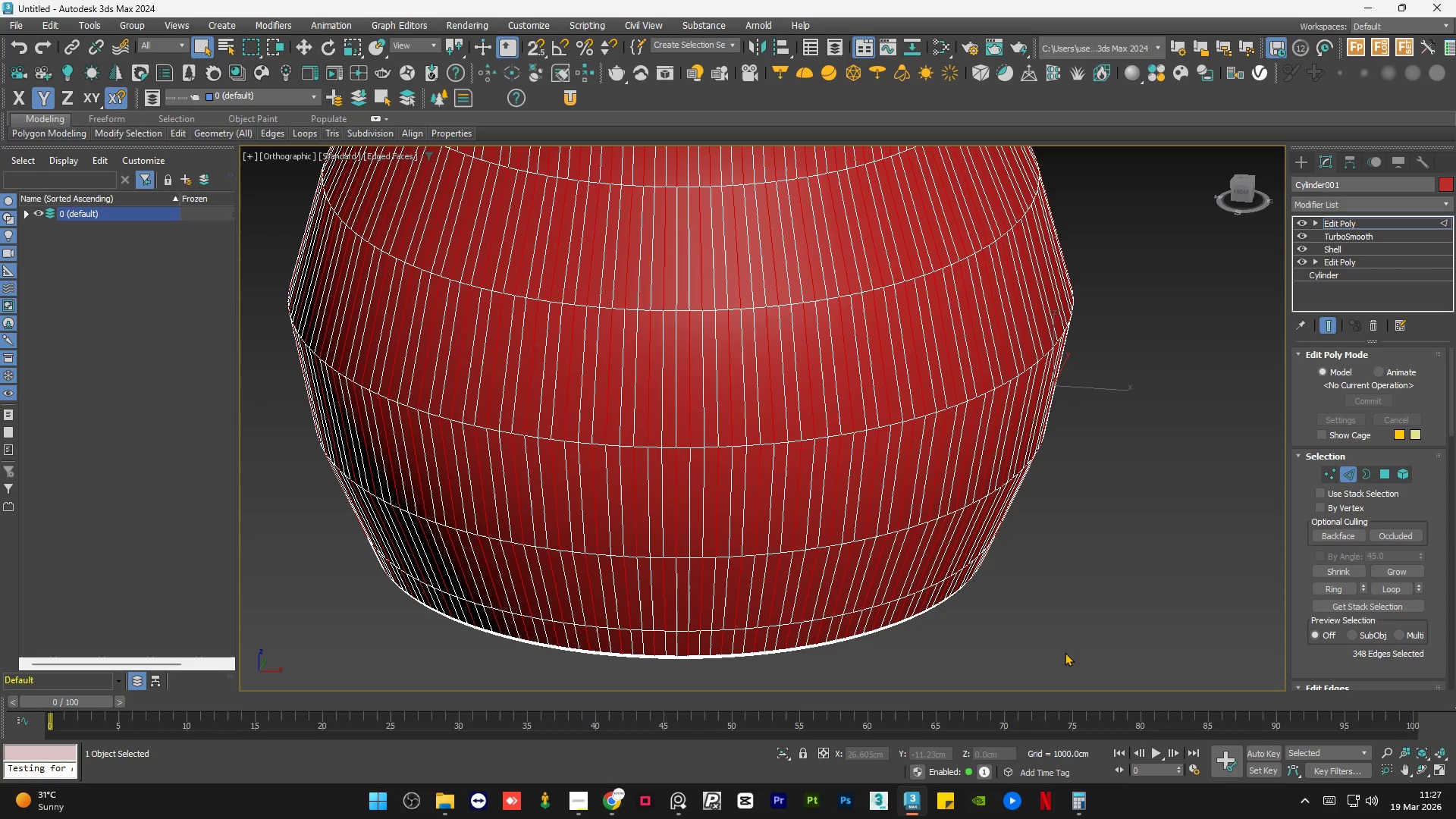 
key(Control+ControlLeft)
 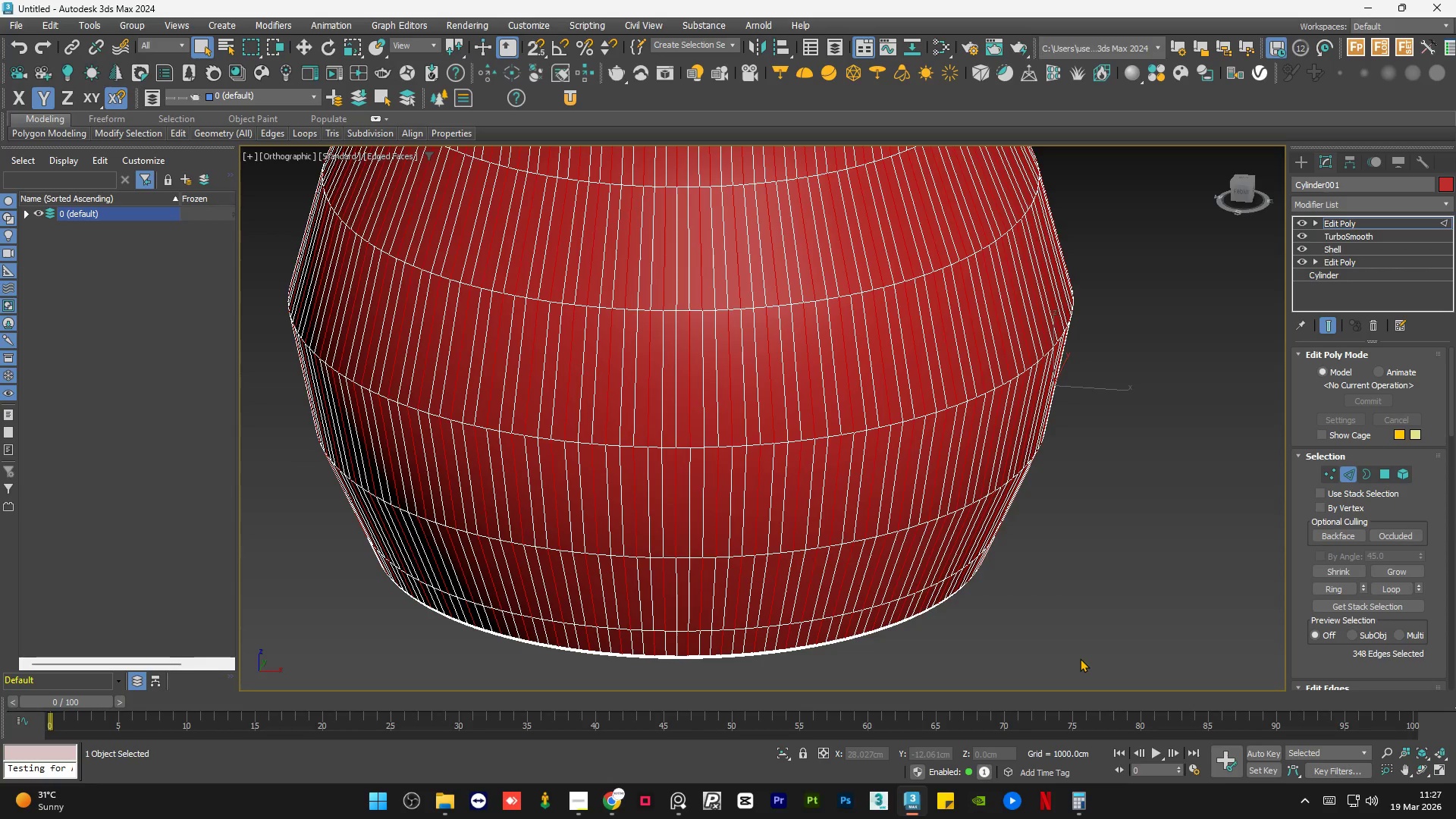 
key(Control+ControlLeft)
 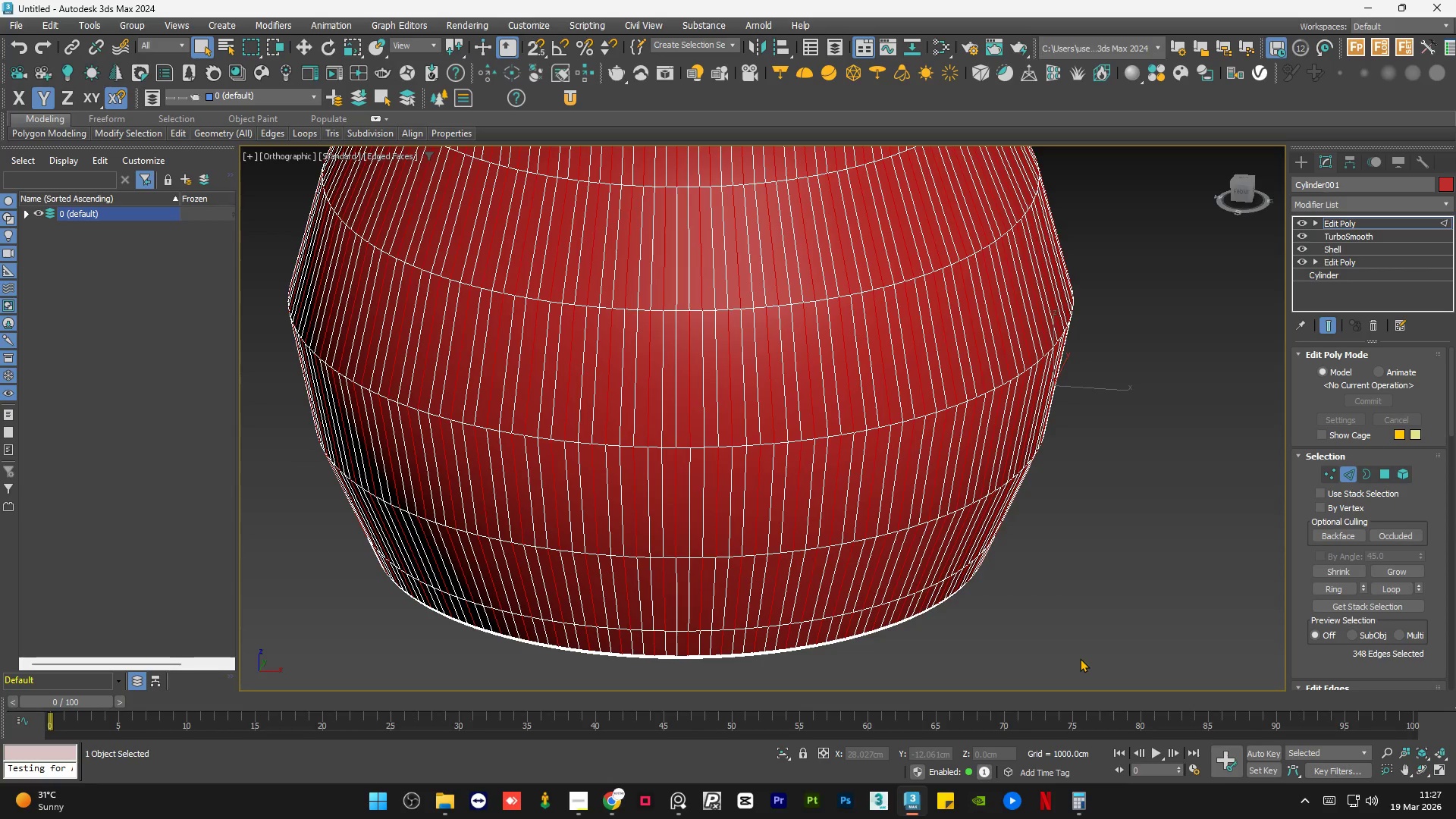 
hold_key(key=ControlLeft, duration=1.52)
 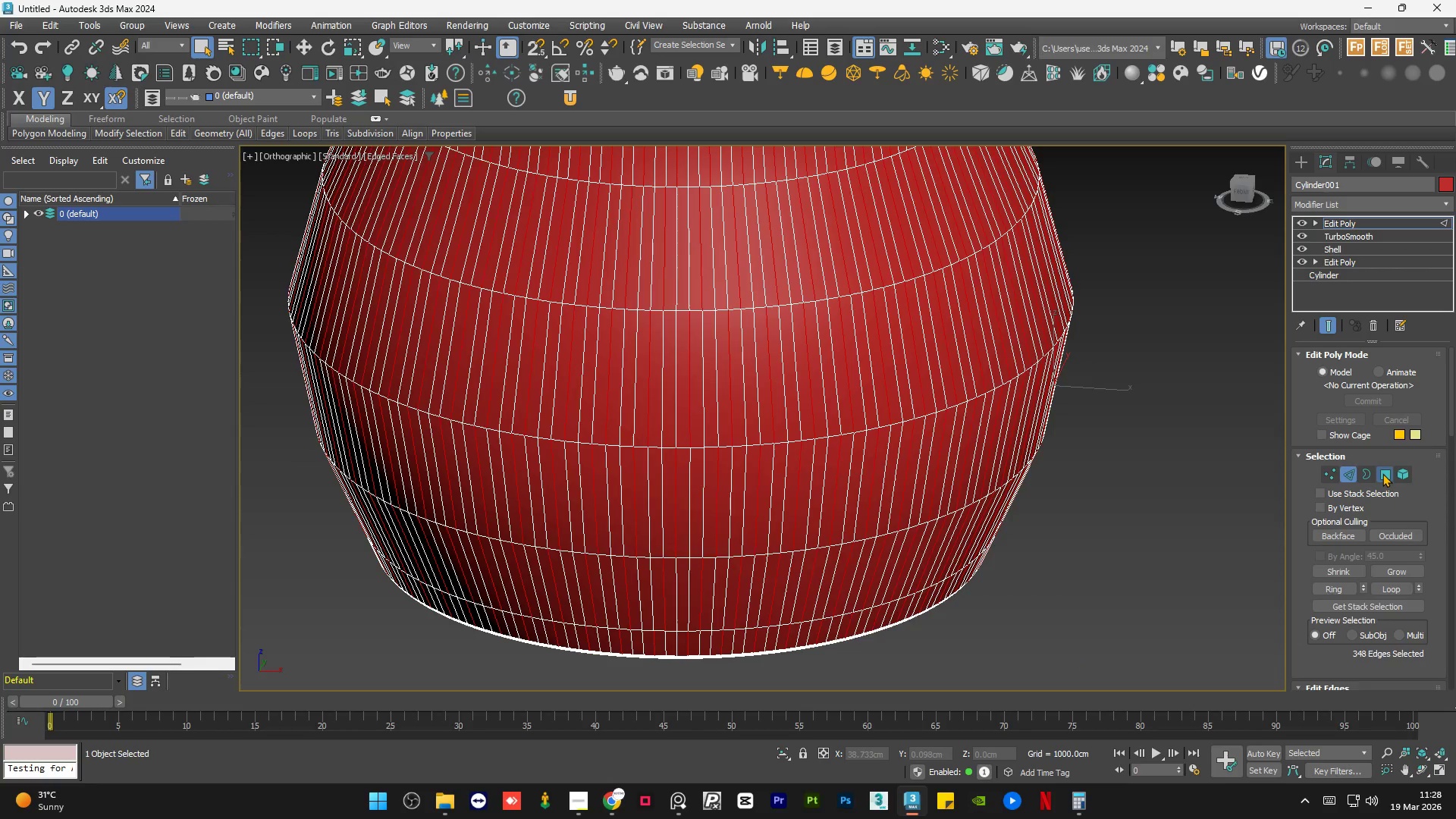 
hold_key(key=ControlLeft, duration=0.98)
left_click([1382, 473])
 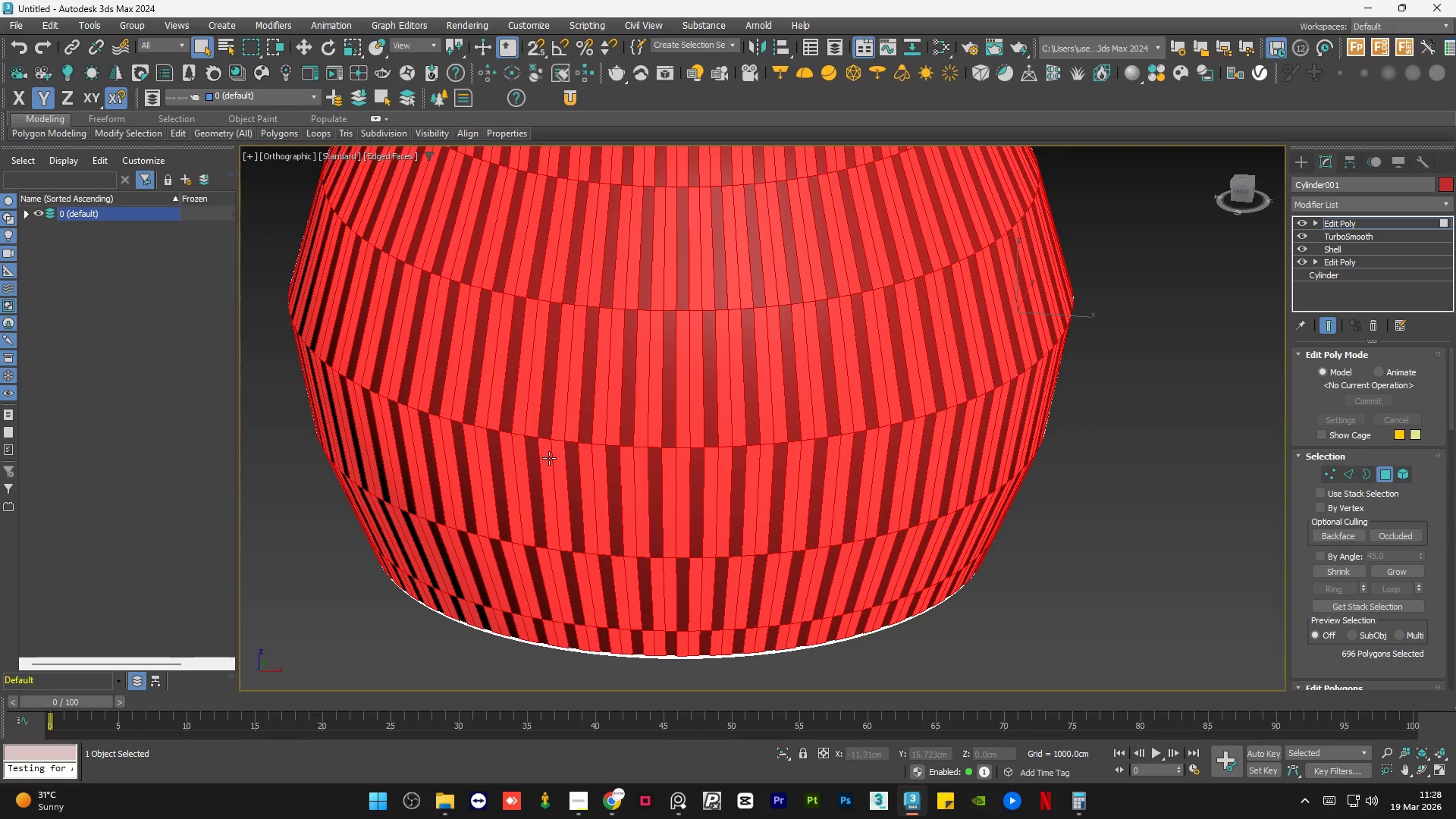 
wait(7.53)
 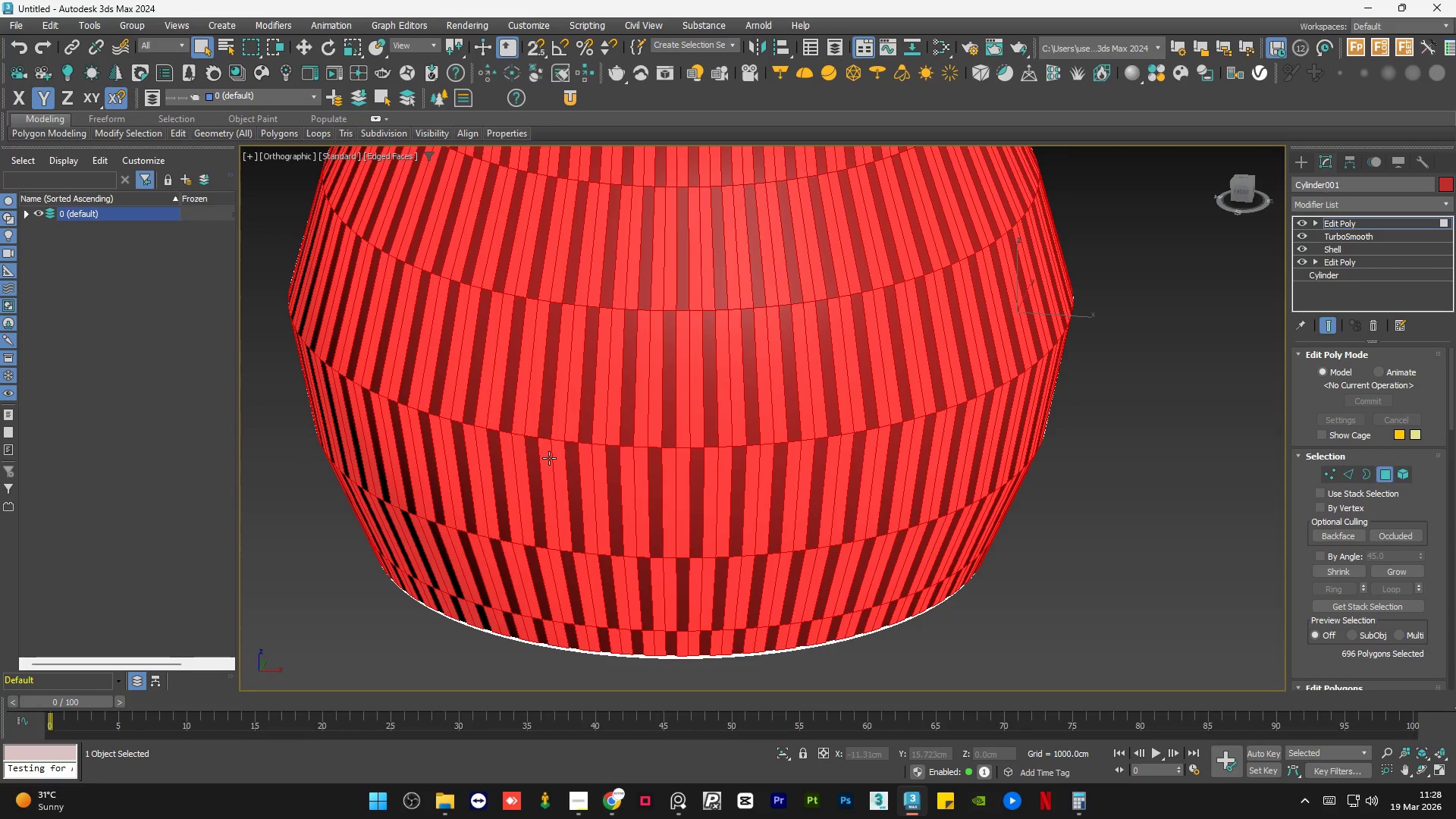 
scroll: coordinate [551, 460], scroll_direction: down, amount: 3.0
 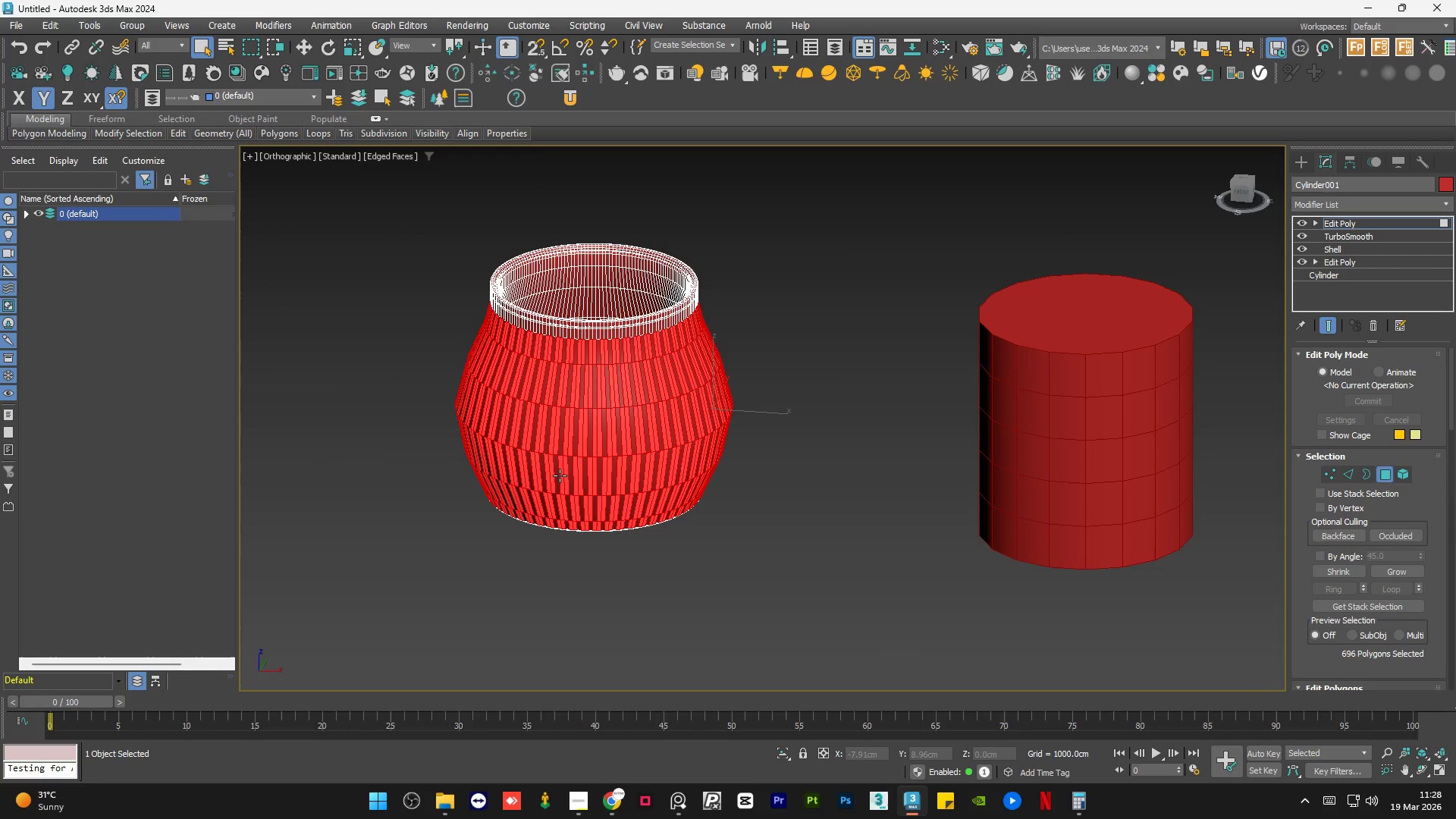 
hold_key(key=AltLeft, duration=1.52)
 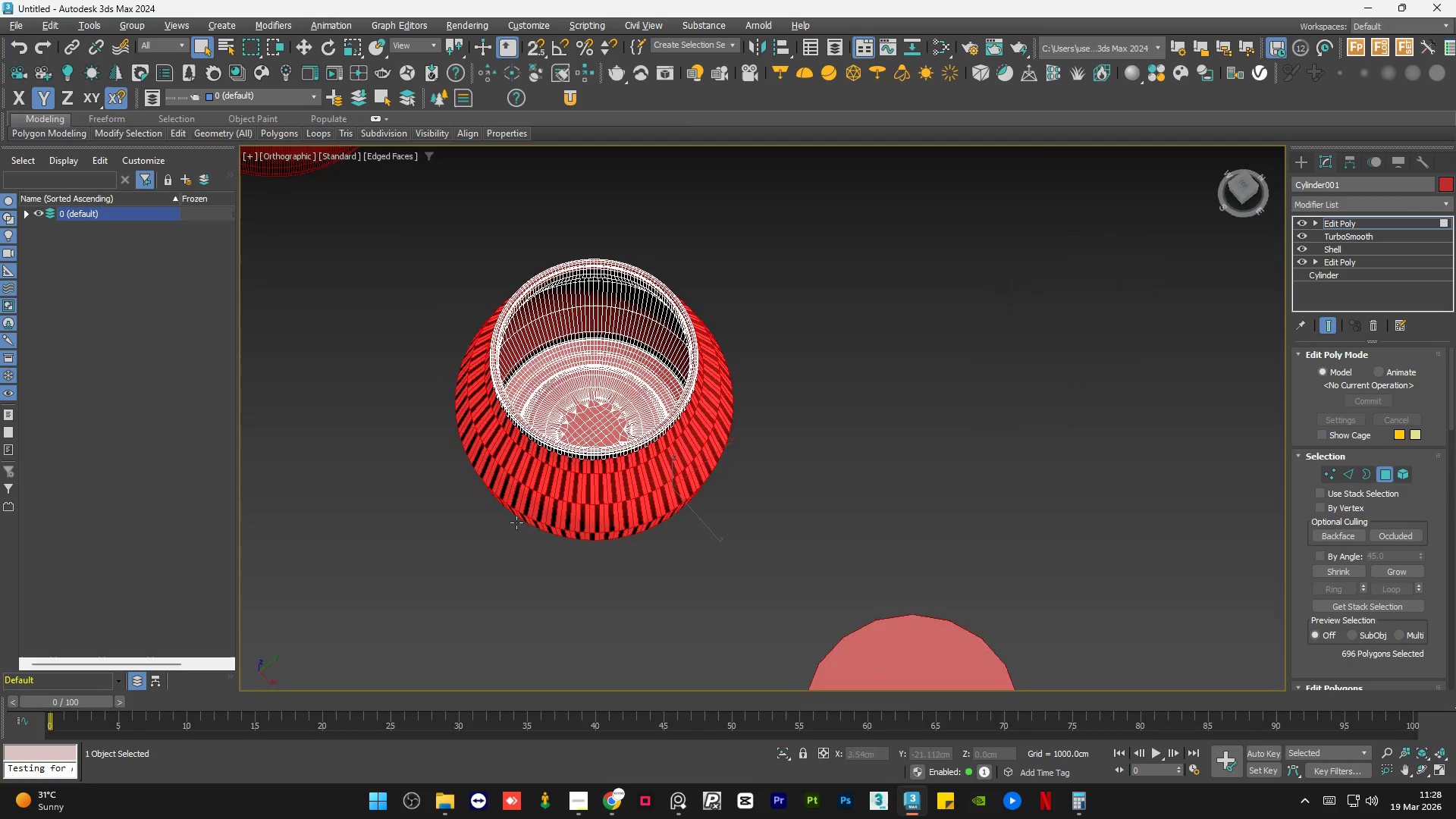 
hold_key(key=AltLeft, duration=1.11)
 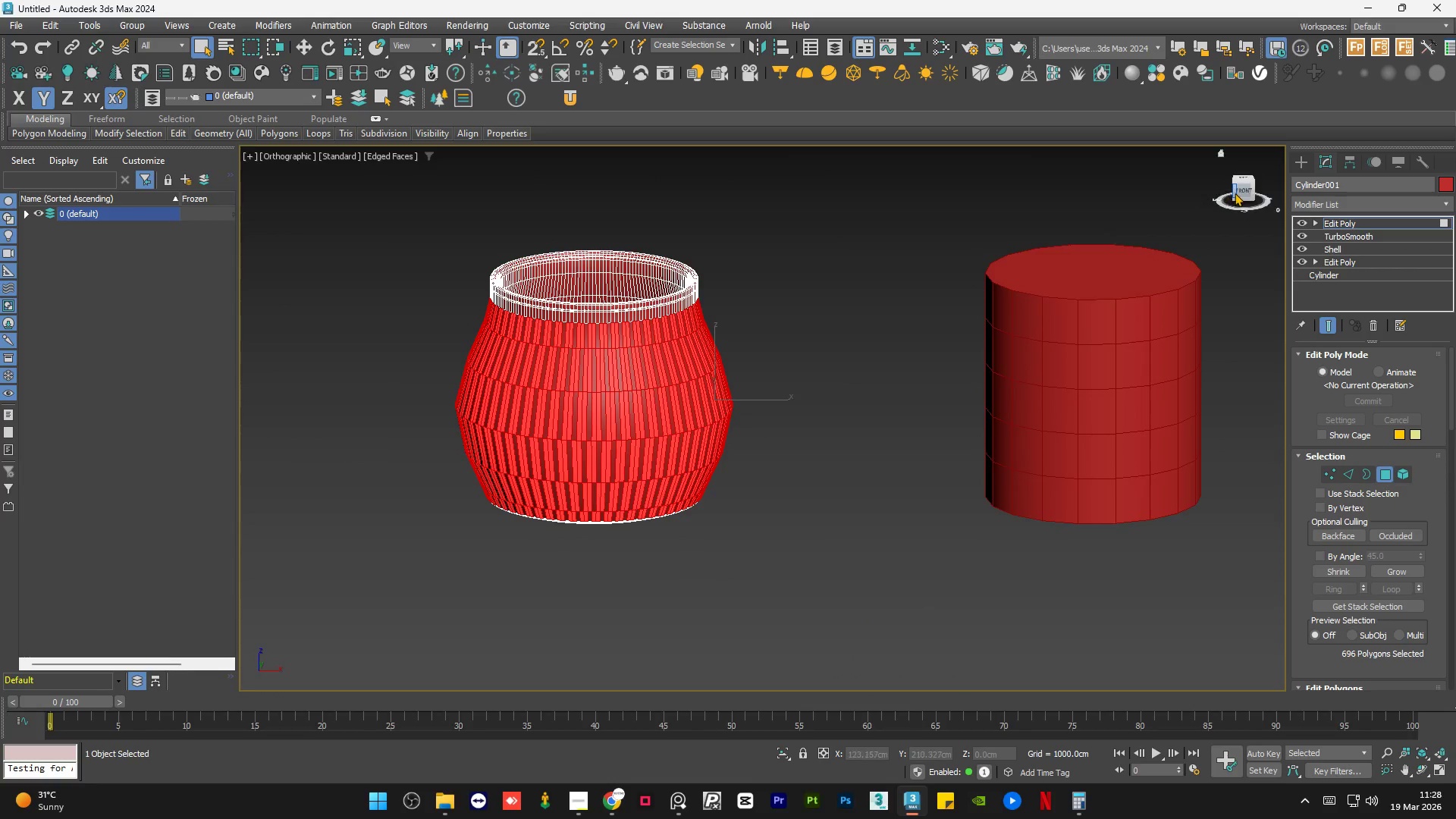 
left_click([1240, 190])
 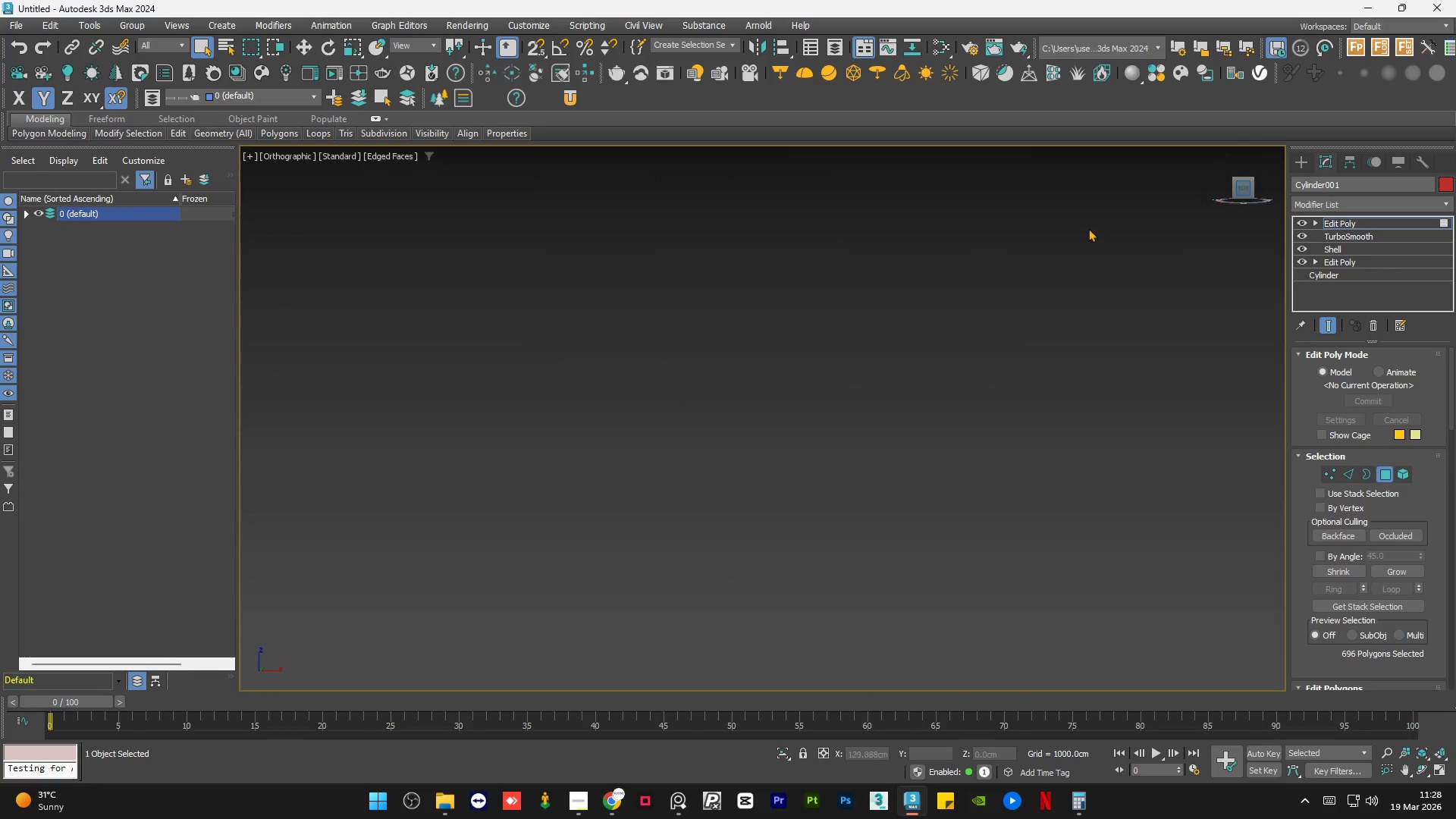 
key(Z)
 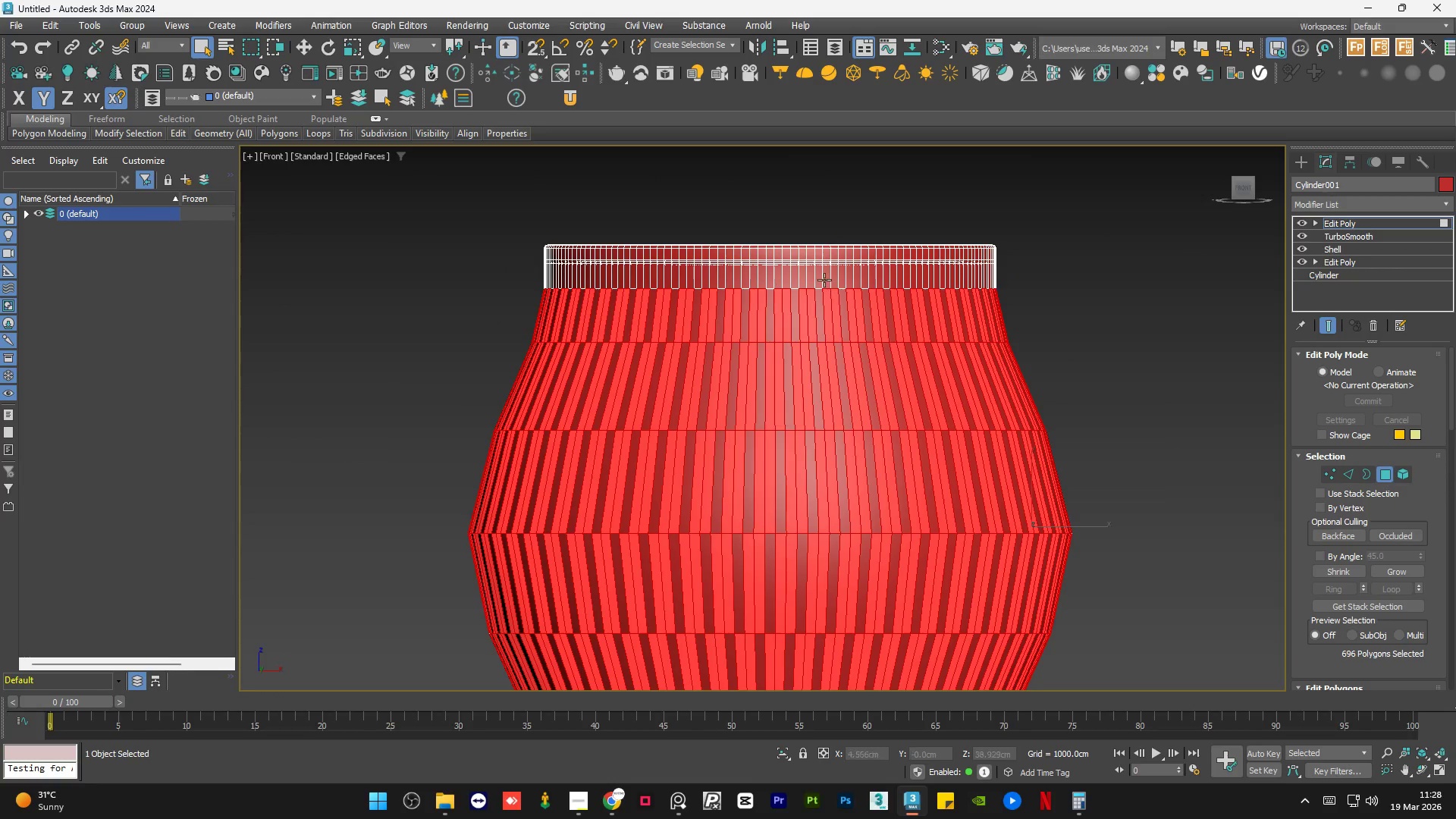 
scroll: coordinate [736, 350], scroll_direction: down, amount: 1.0
 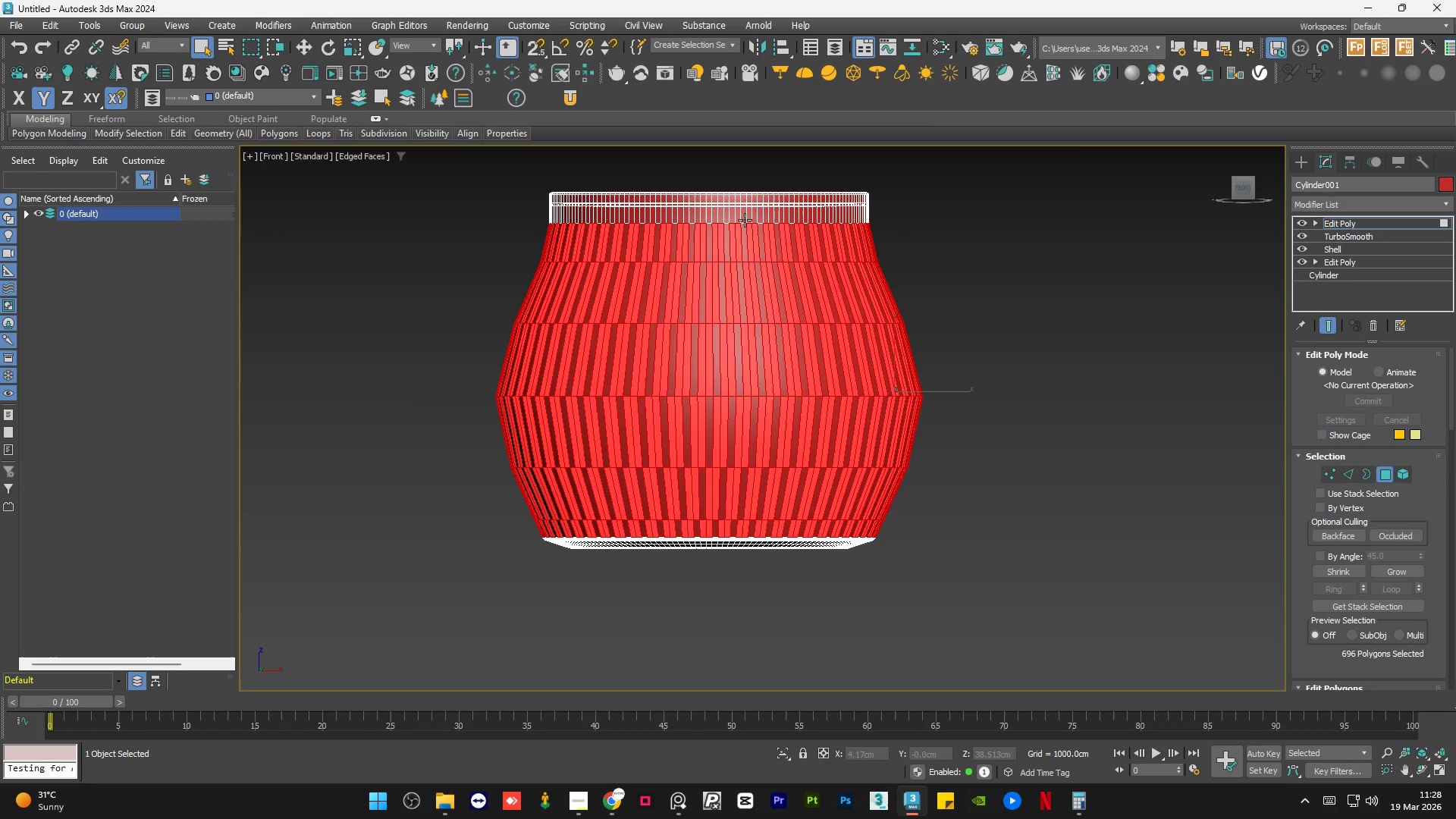 
hold_key(key=AltLeft, duration=0.94)
 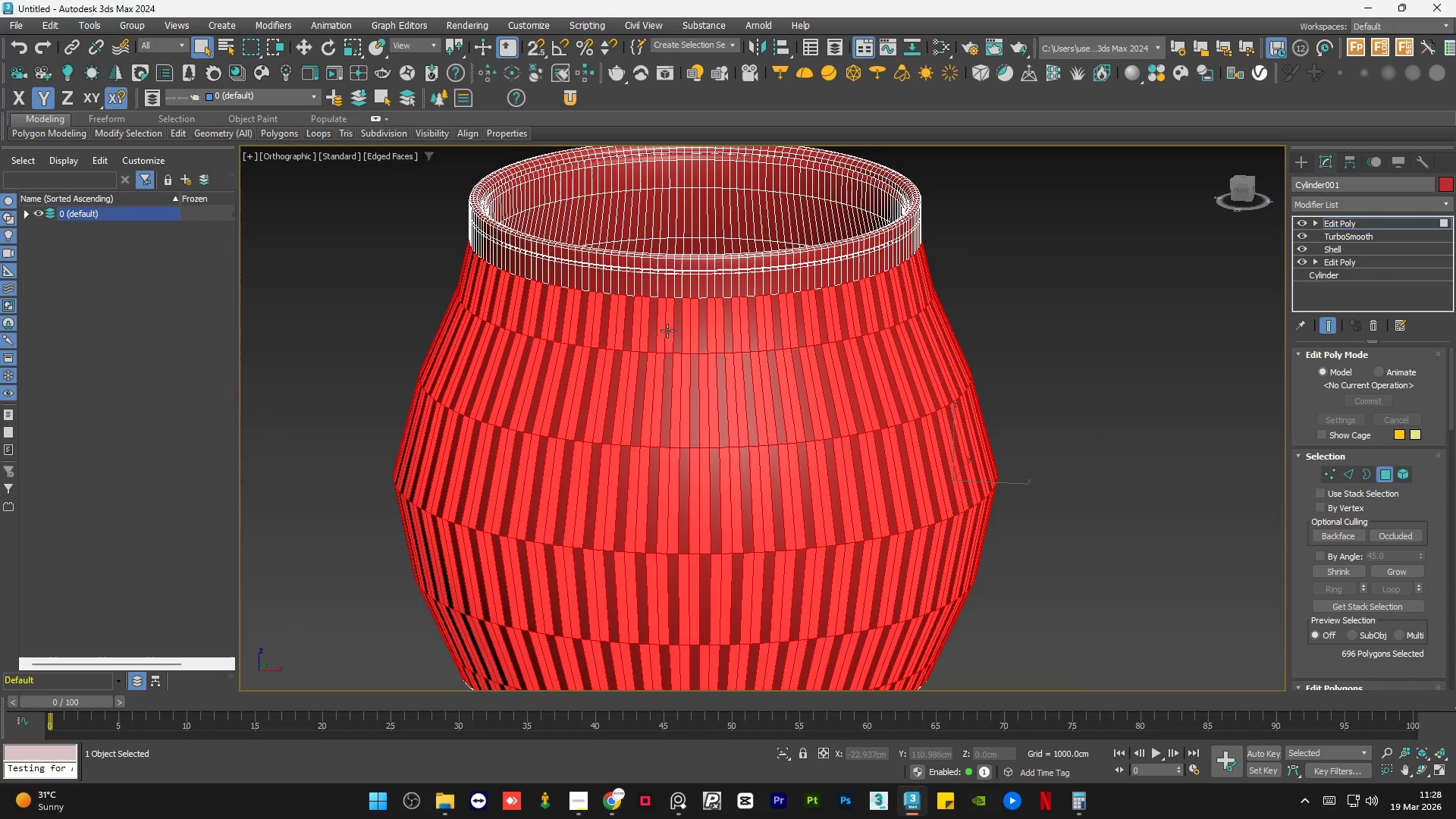 
scroll: coordinate [679, 255], scroll_direction: up, amount: 1.0
 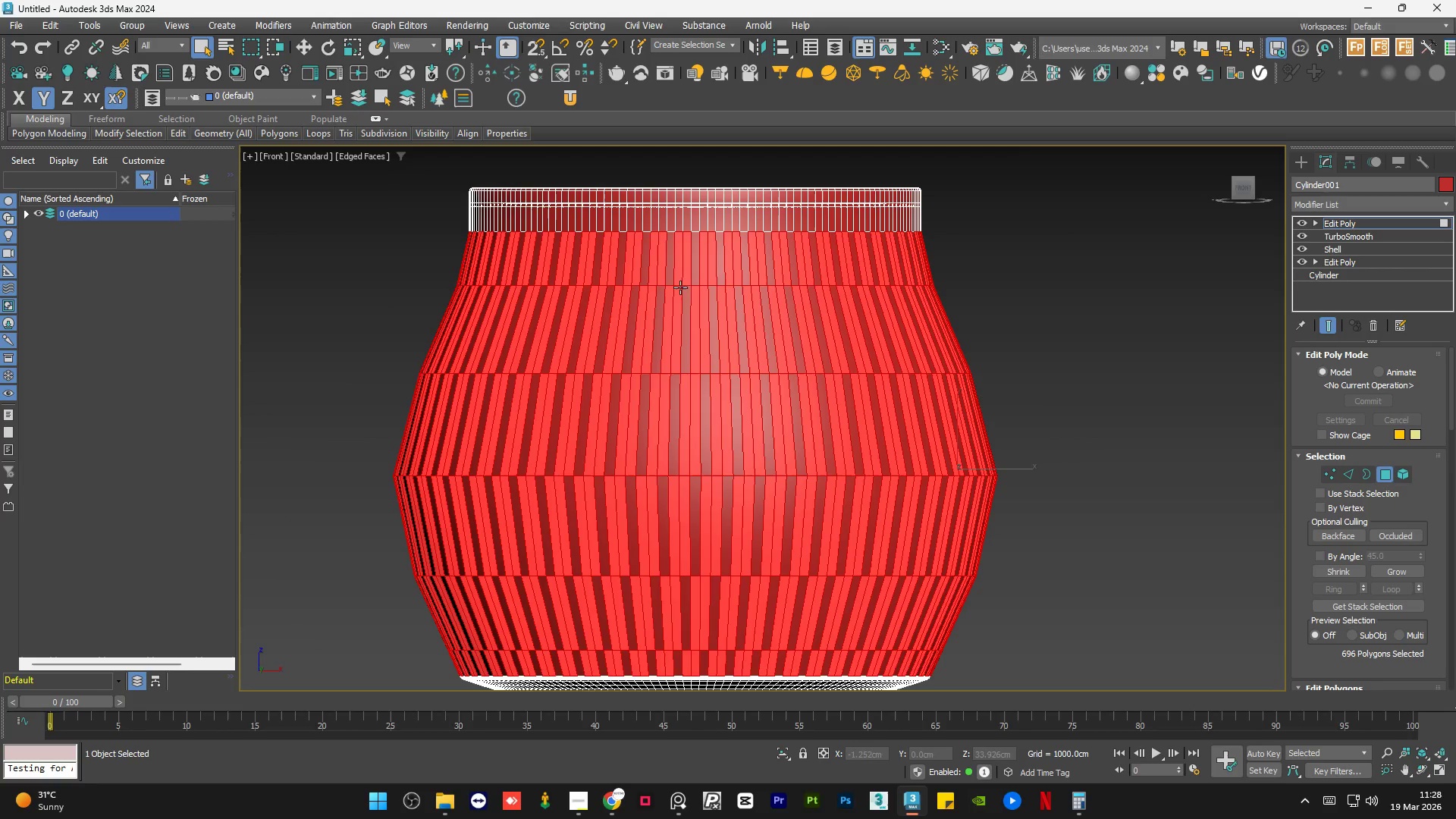 
scroll: coordinate [664, 331], scroll_direction: down, amount: 1.0
 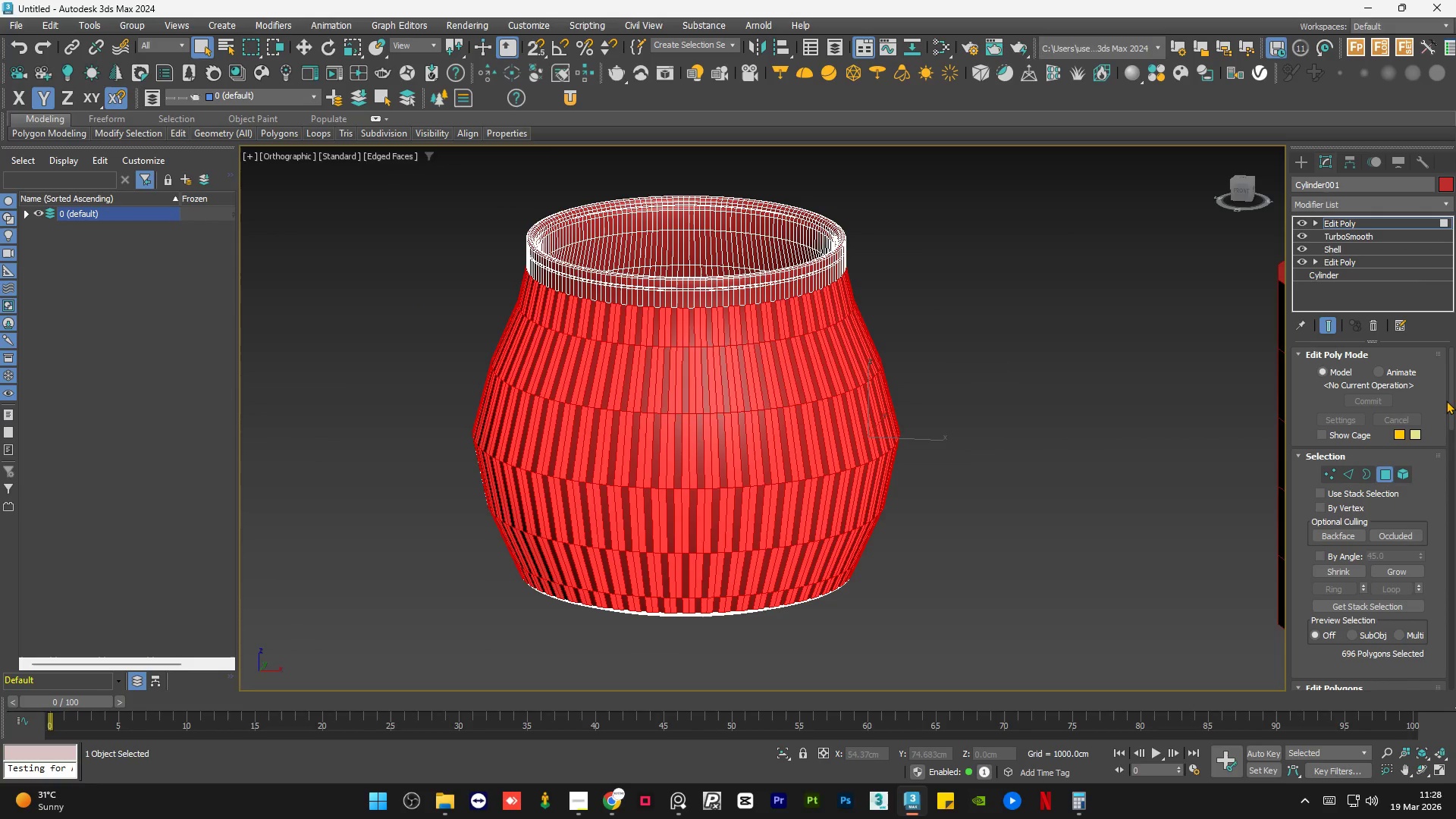 
left_click_drag(start_coordinate=[1449, 401], to_coordinate=[1455, 450])
 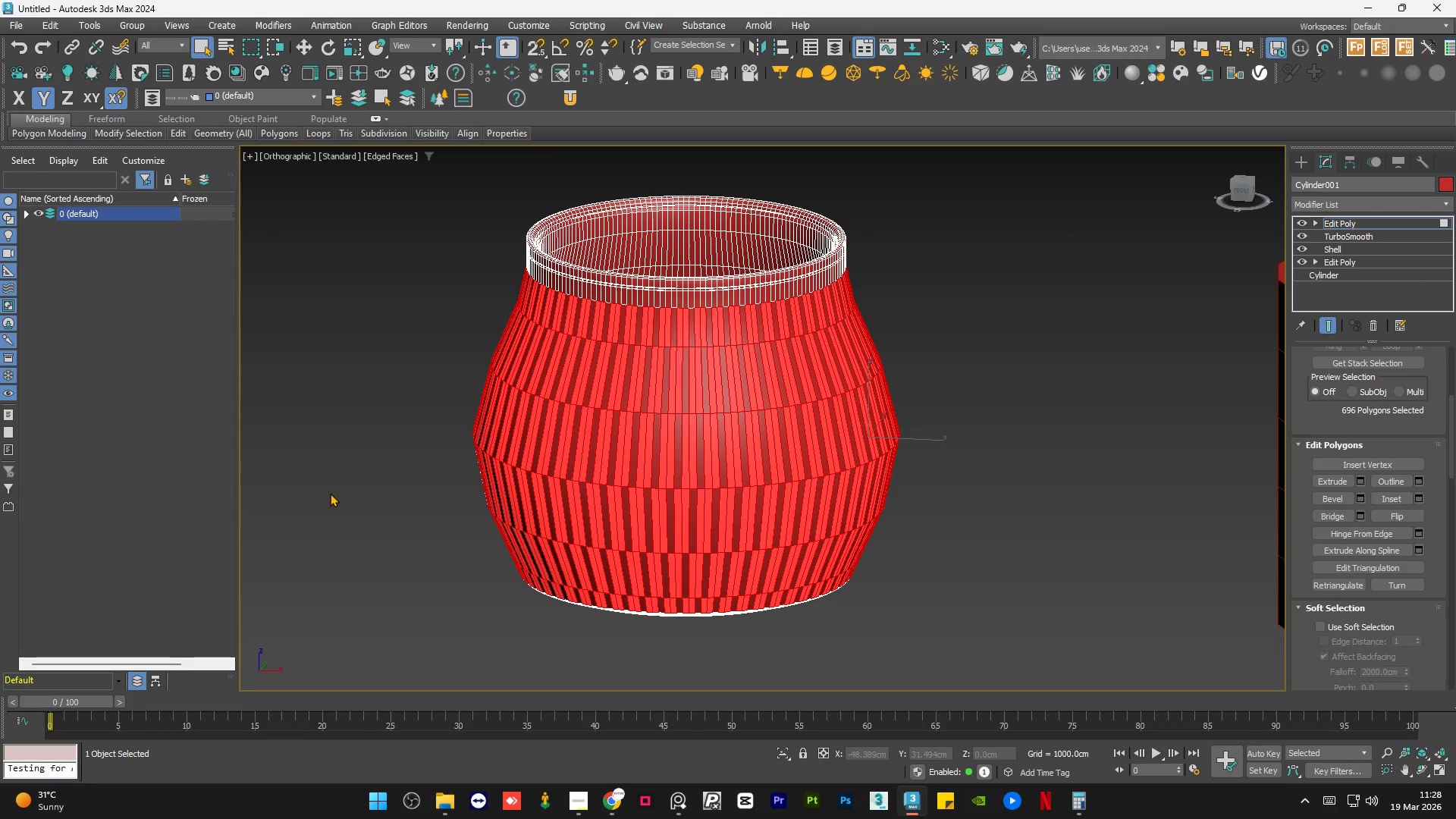 
scroll: coordinate [572, 475], scroll_direction: up, amount: 1.0
 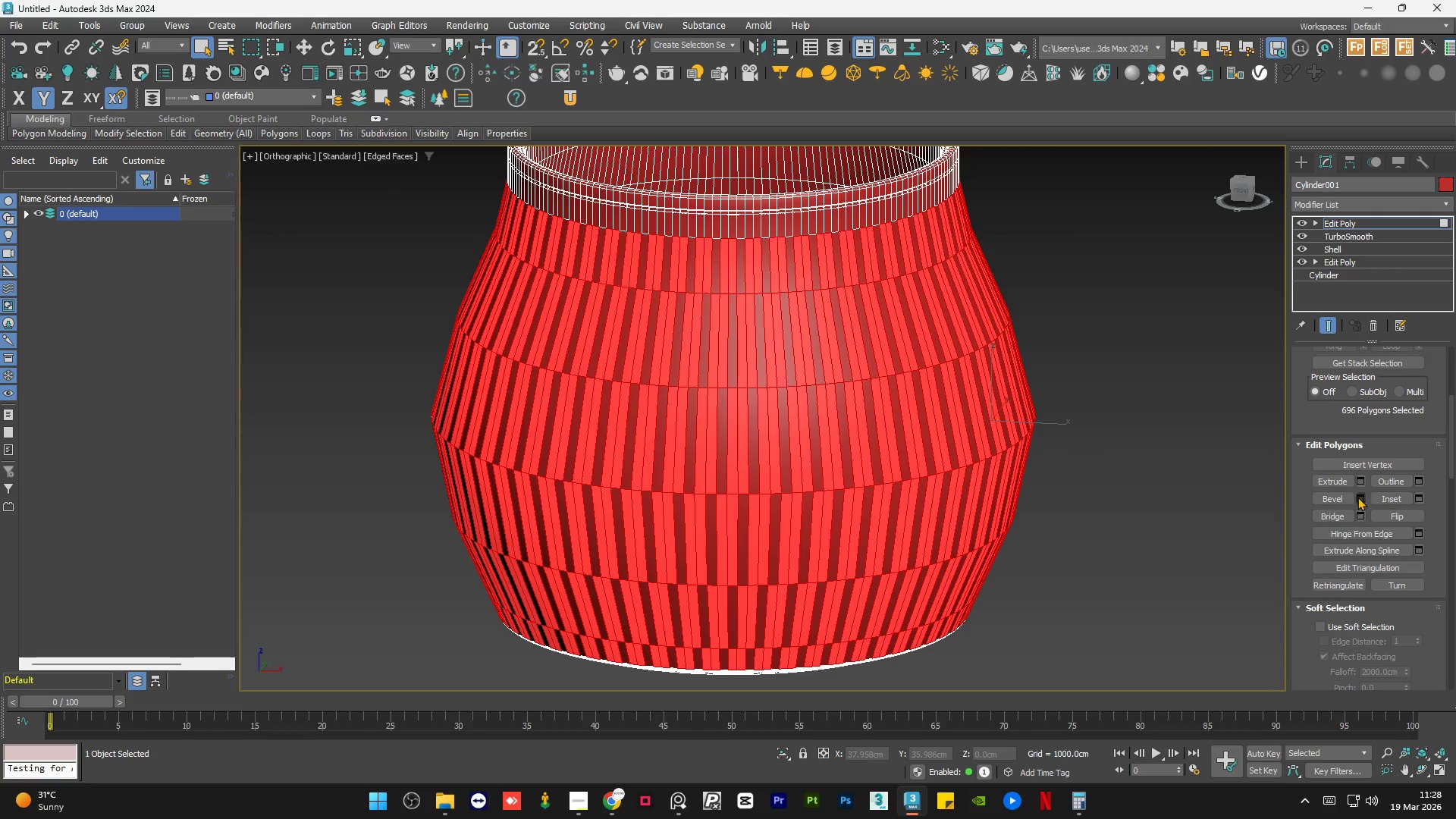 
left_click([1360, 496])
 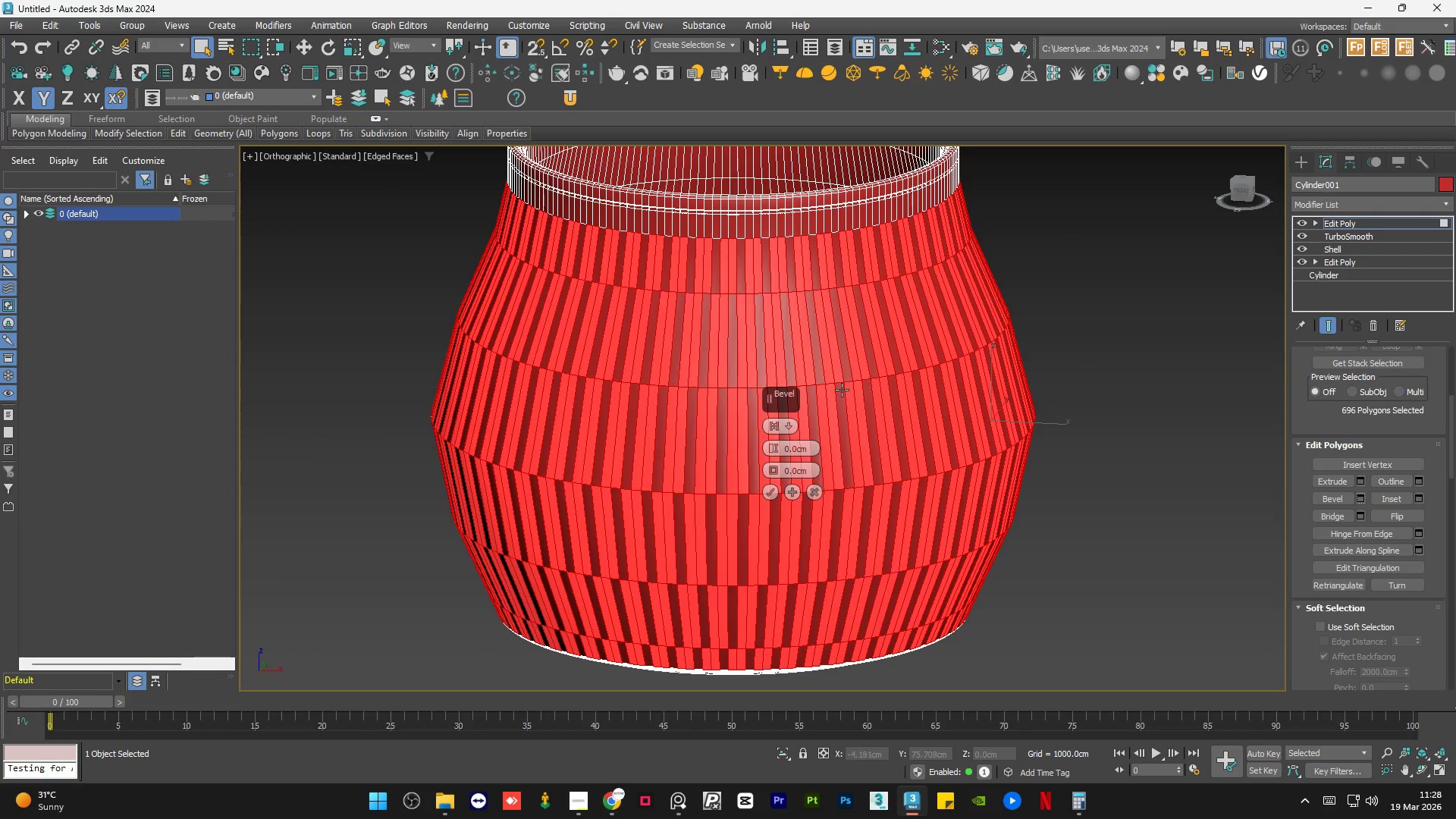 
scroll: coordinate [774, 365], scroll_direction: up, amount: 2.0
 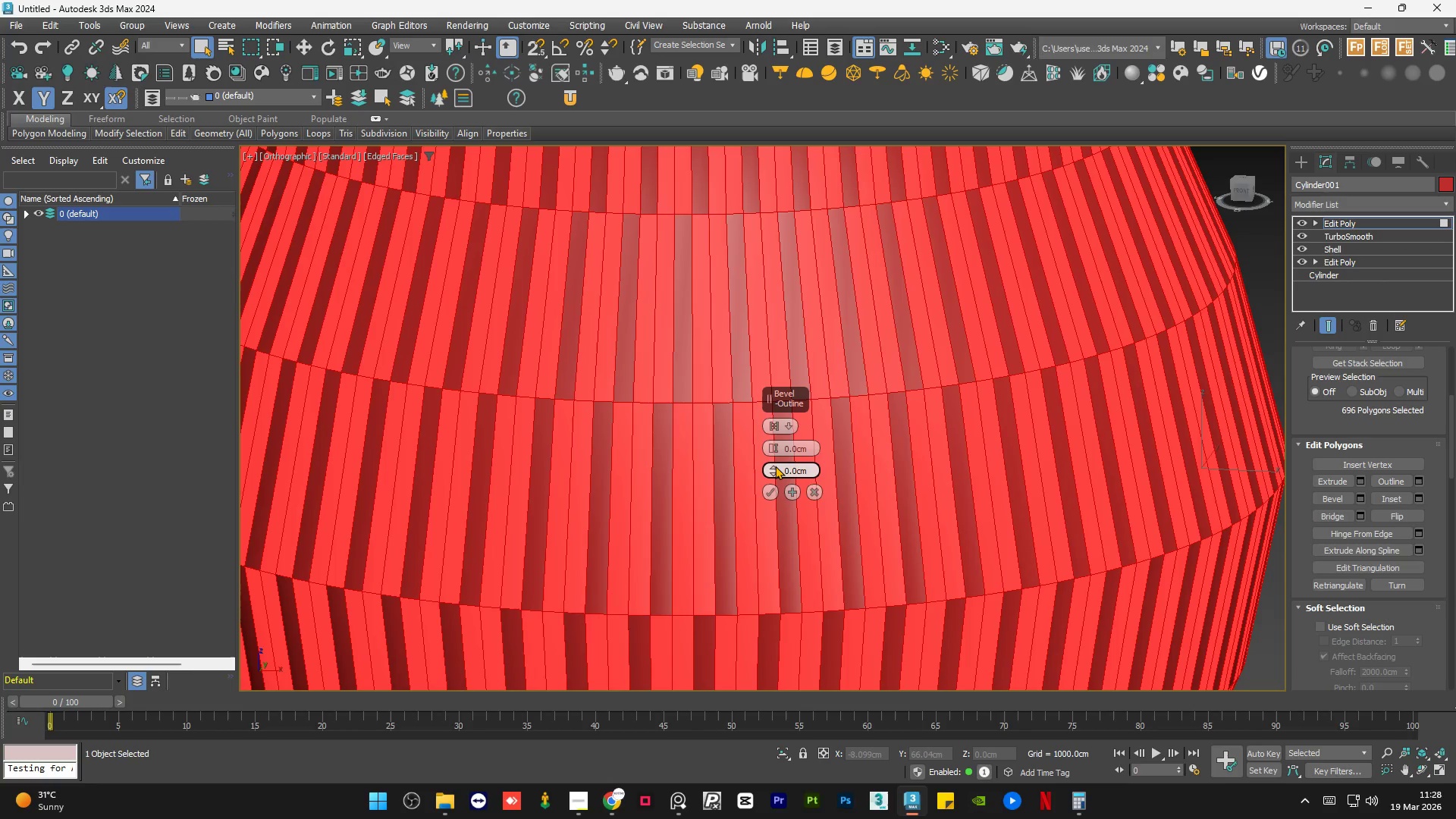 
left_click_drag(start_coordinate=[774, 466], to_coordinate=[775, 473])
 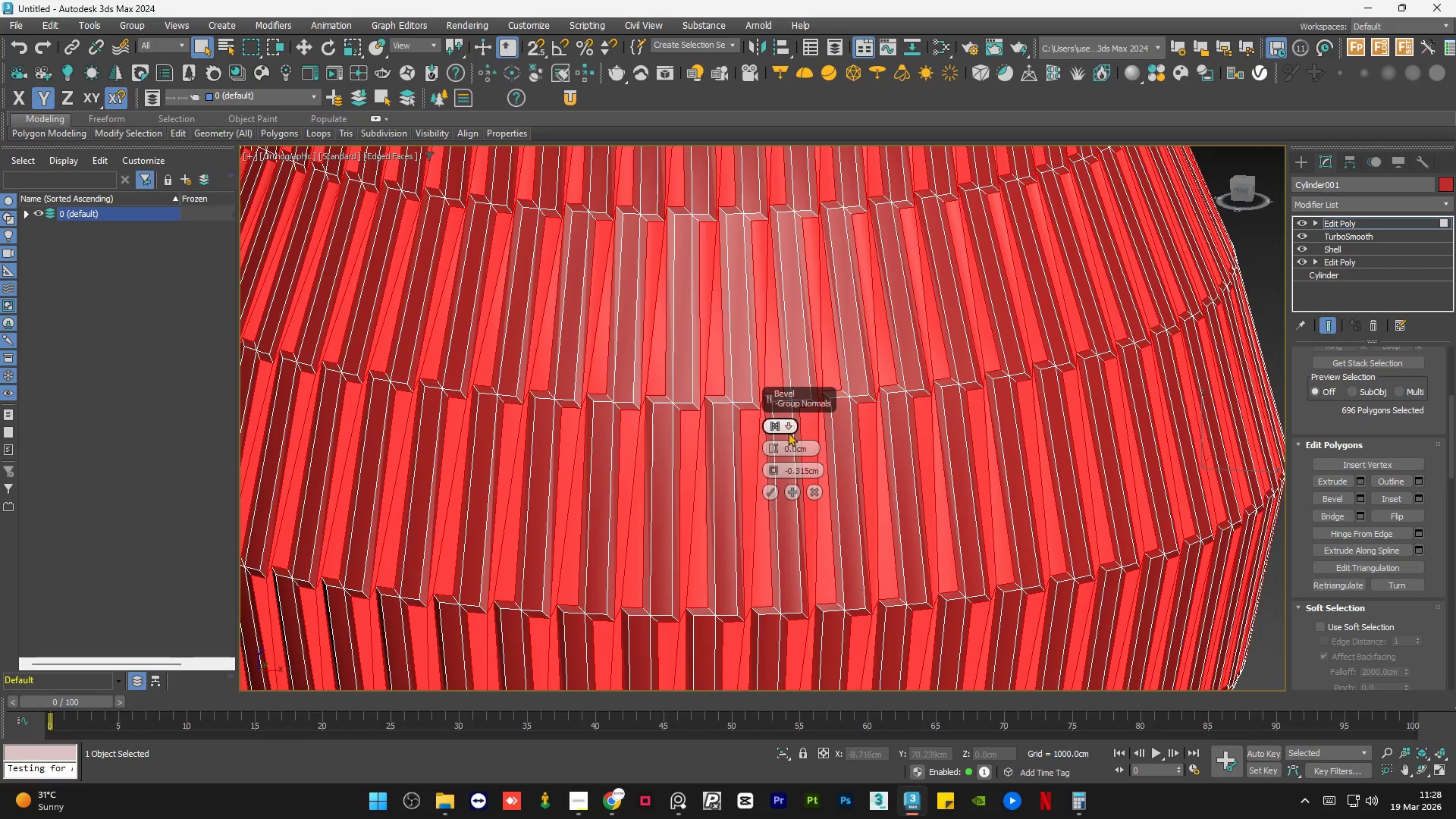 
left_click([790, 428])
 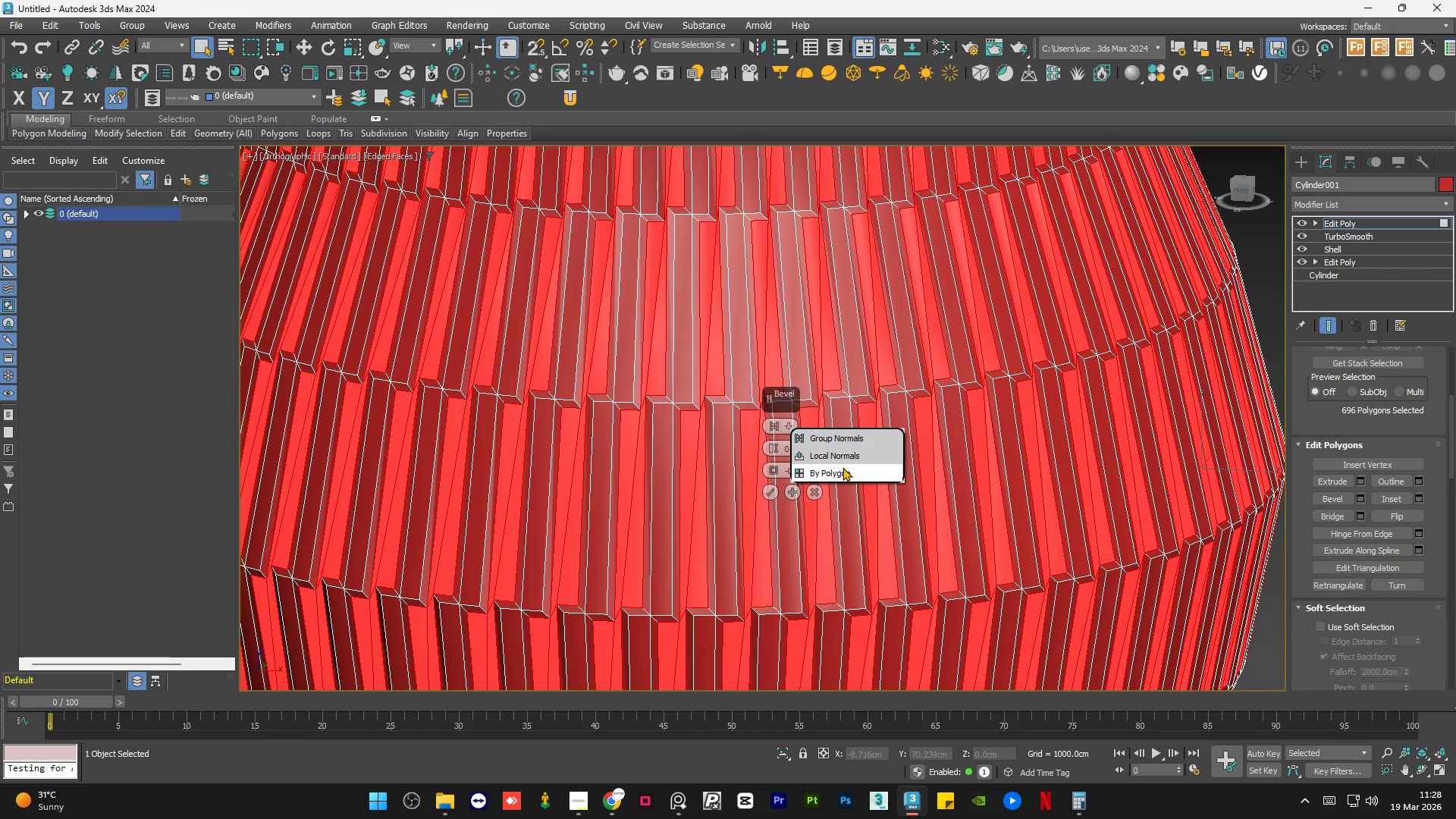 
left_click([843, 467])
 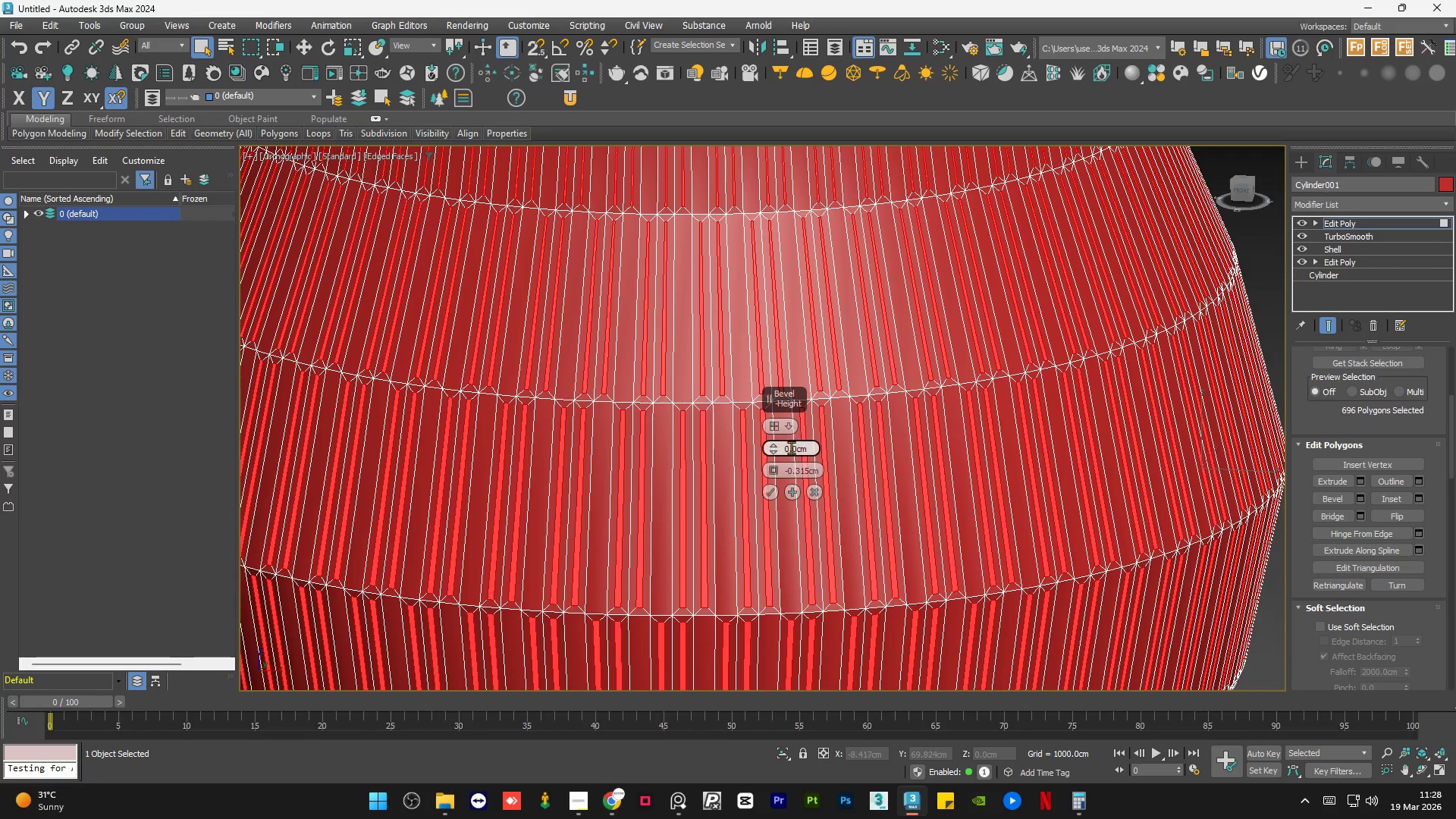 
left_click([789, 428])
 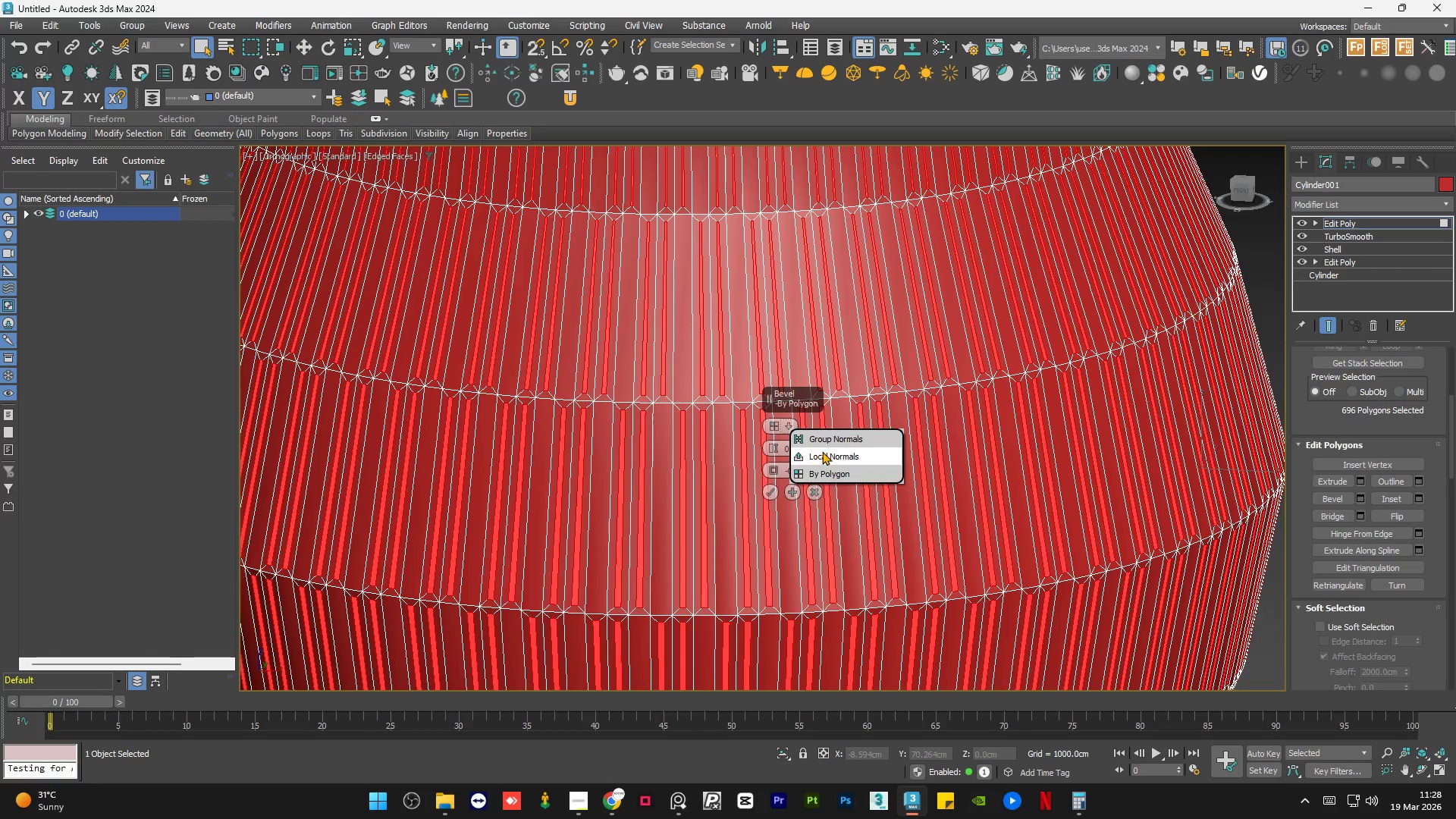 
left_click([824, 453])
 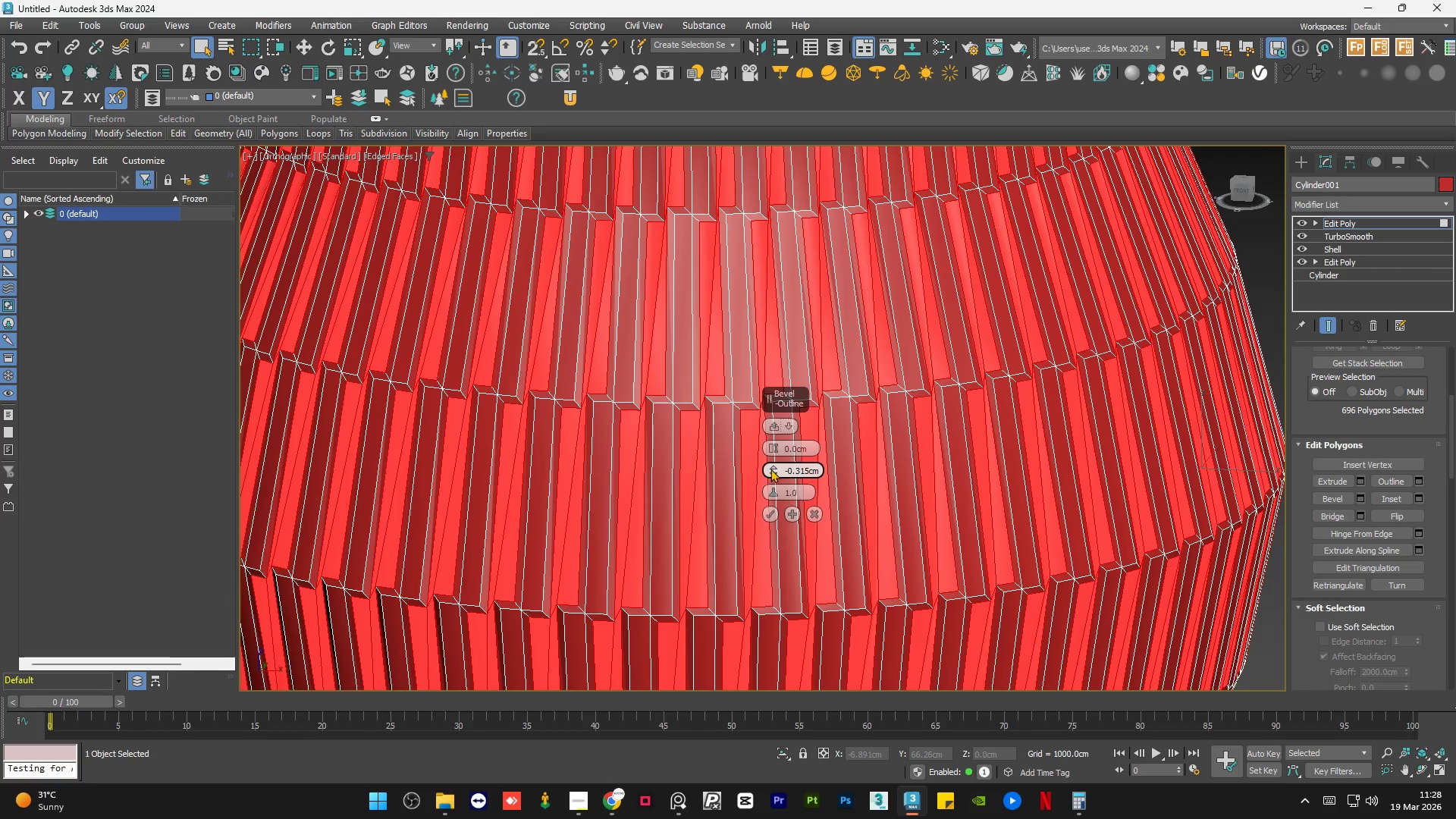 
left_click_drag(start_coordinate=[774, 466], to_coordinate=[774, 491])
 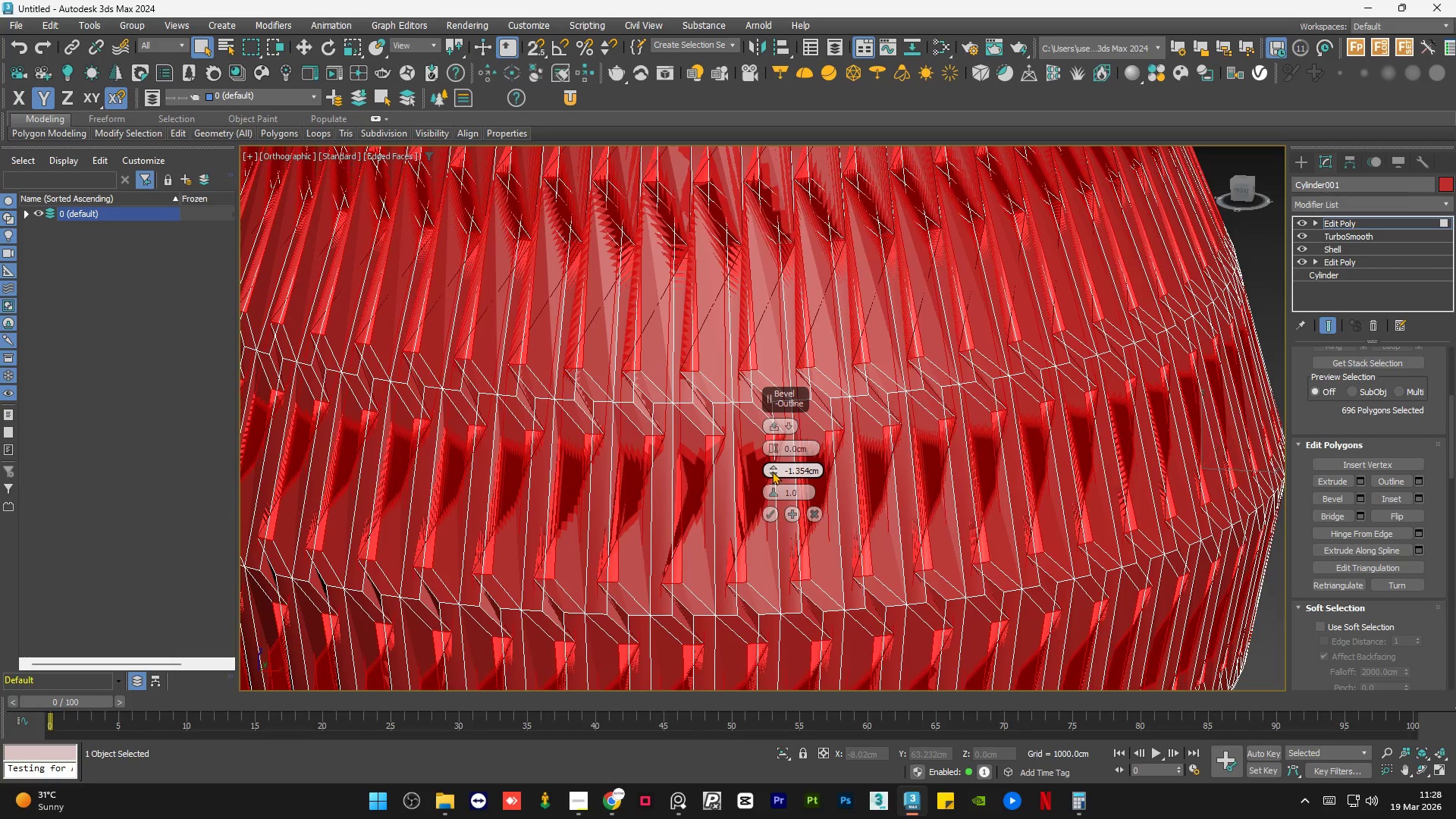 
right_click([773, 467])
 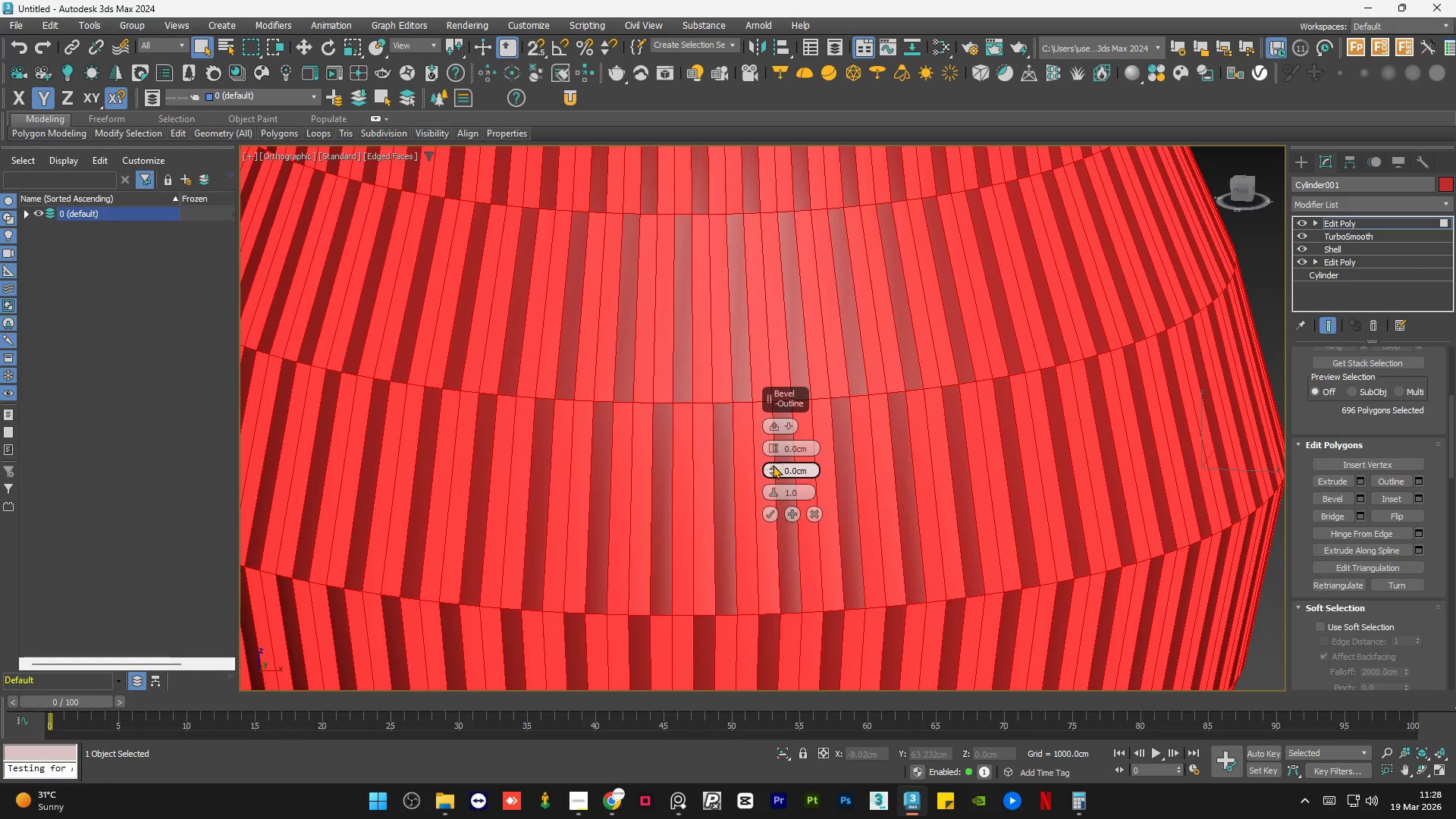 
left_click([773, 465])
 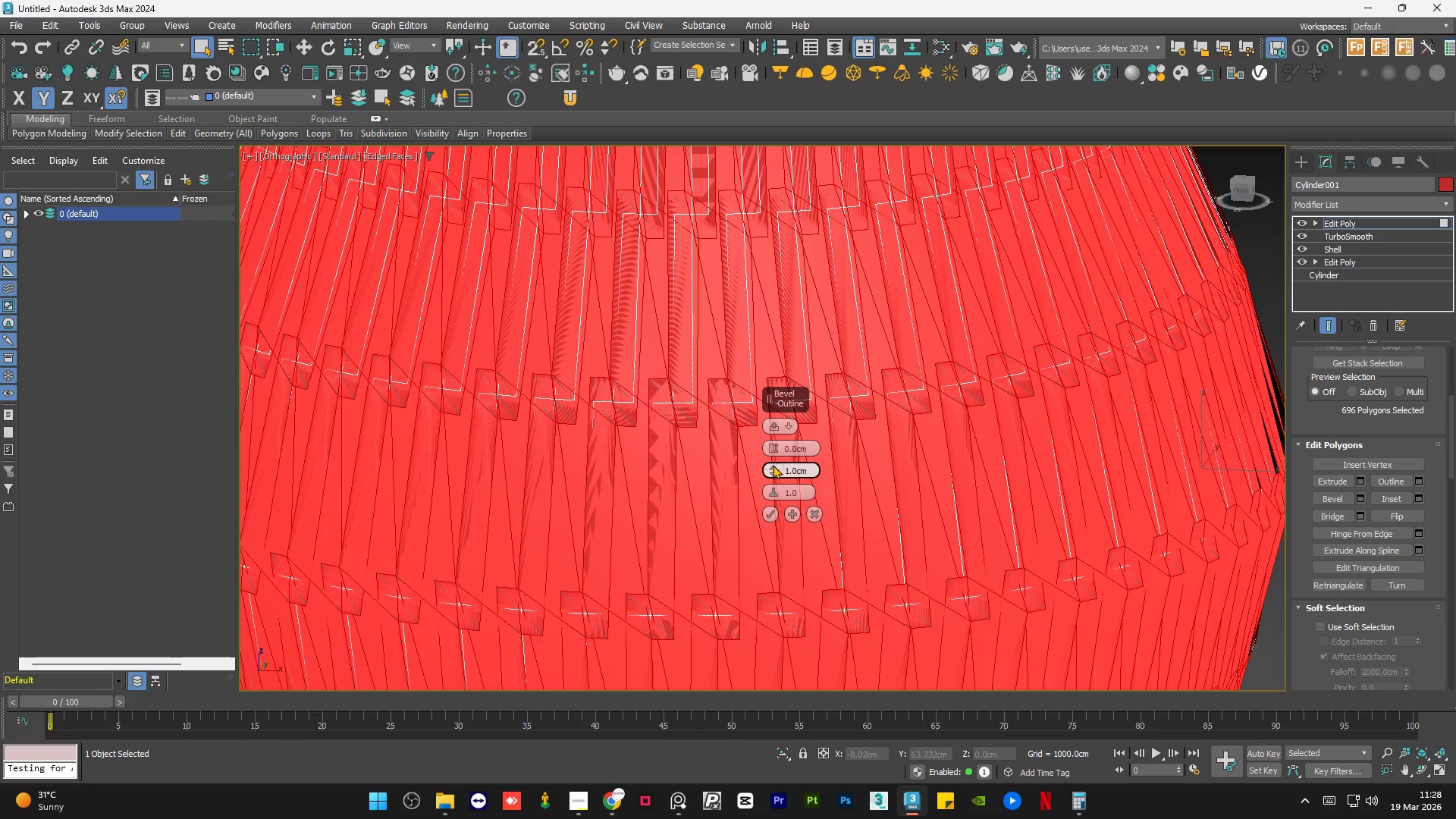 
right_click([773, 465])
 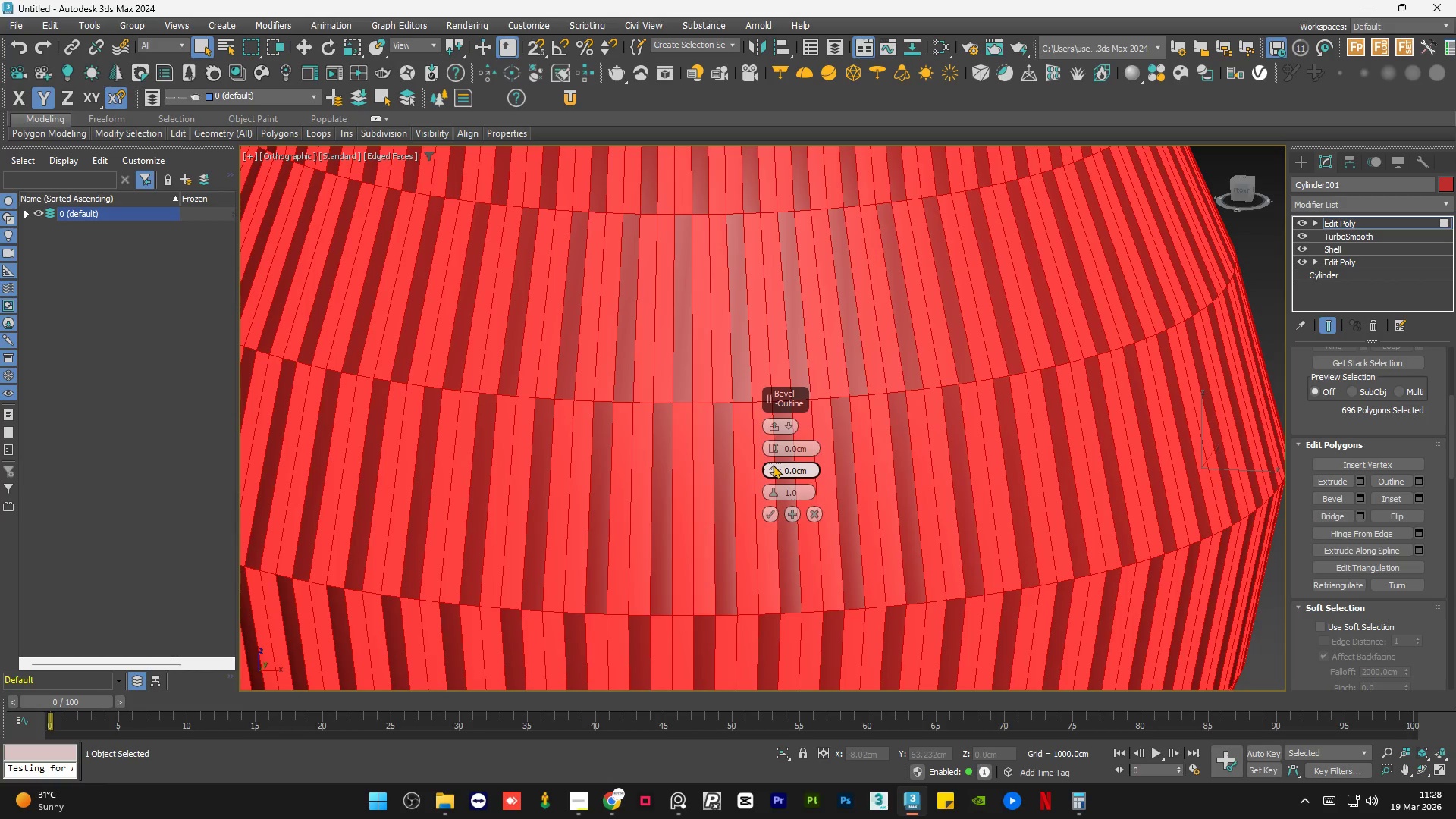 
left_click_drag(start_coordinate=[773, 466], to_coordinate=[774, 472])
 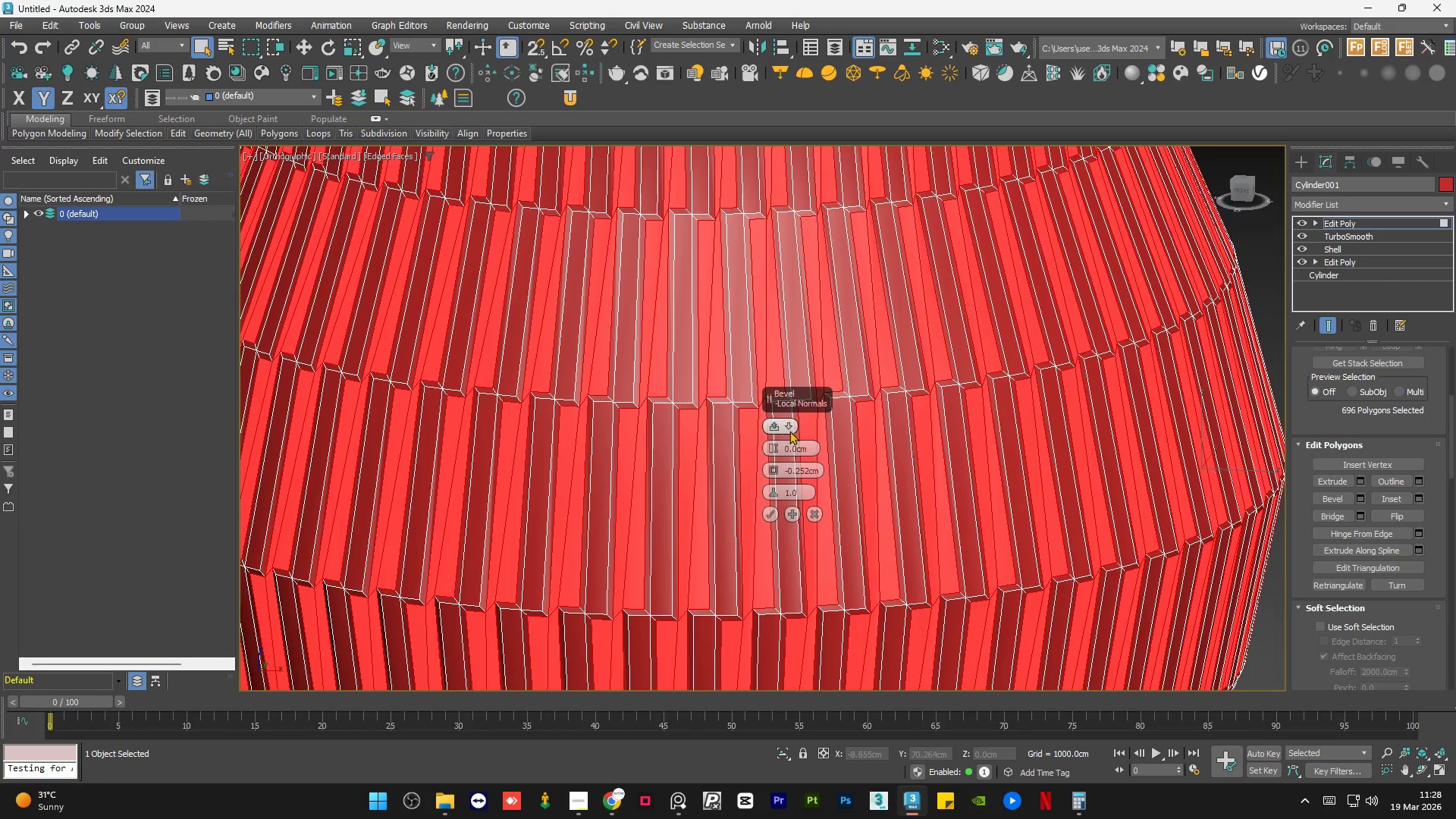 
left_click([791, 427])
 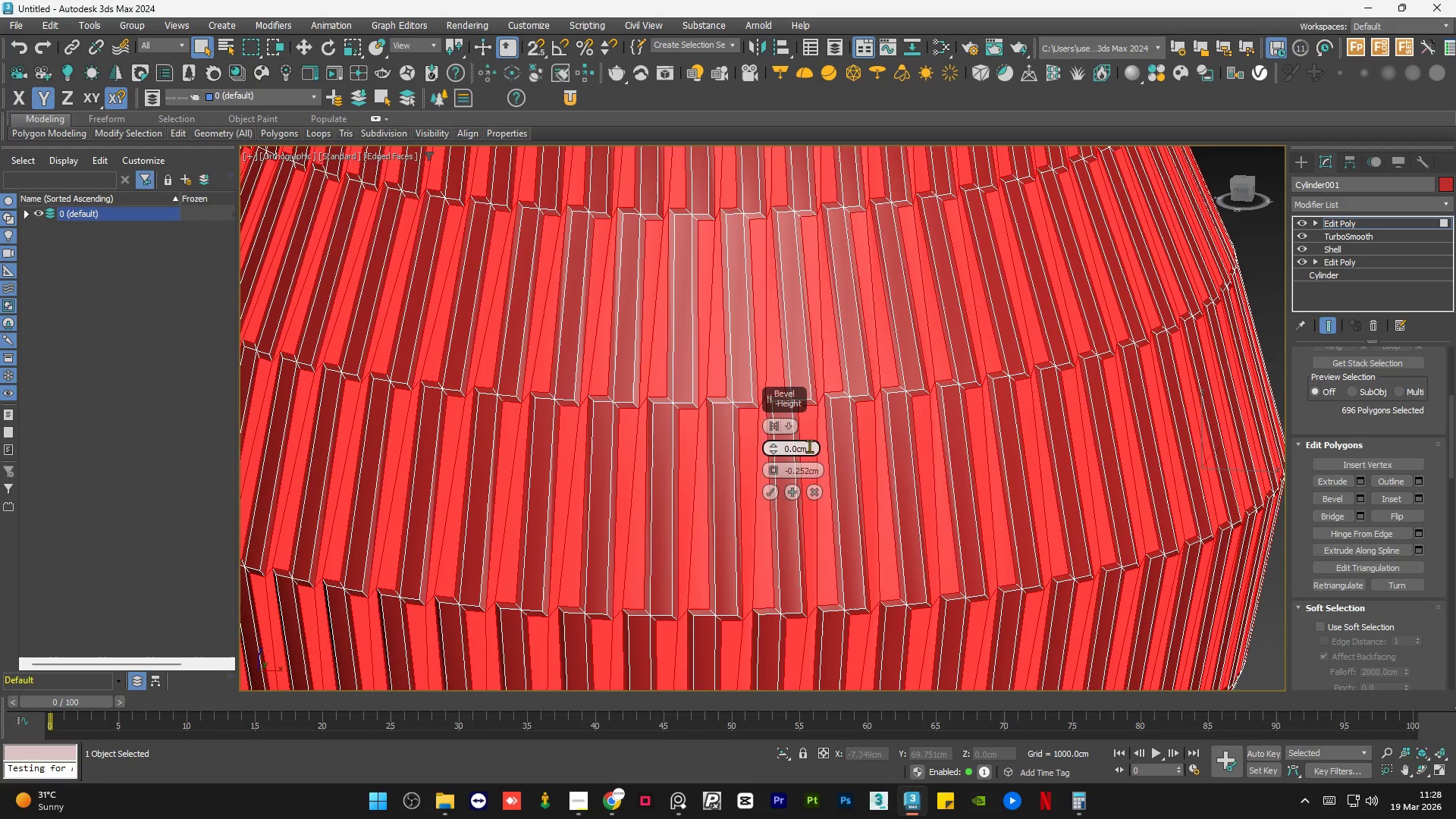 
left_click([792, 428])
 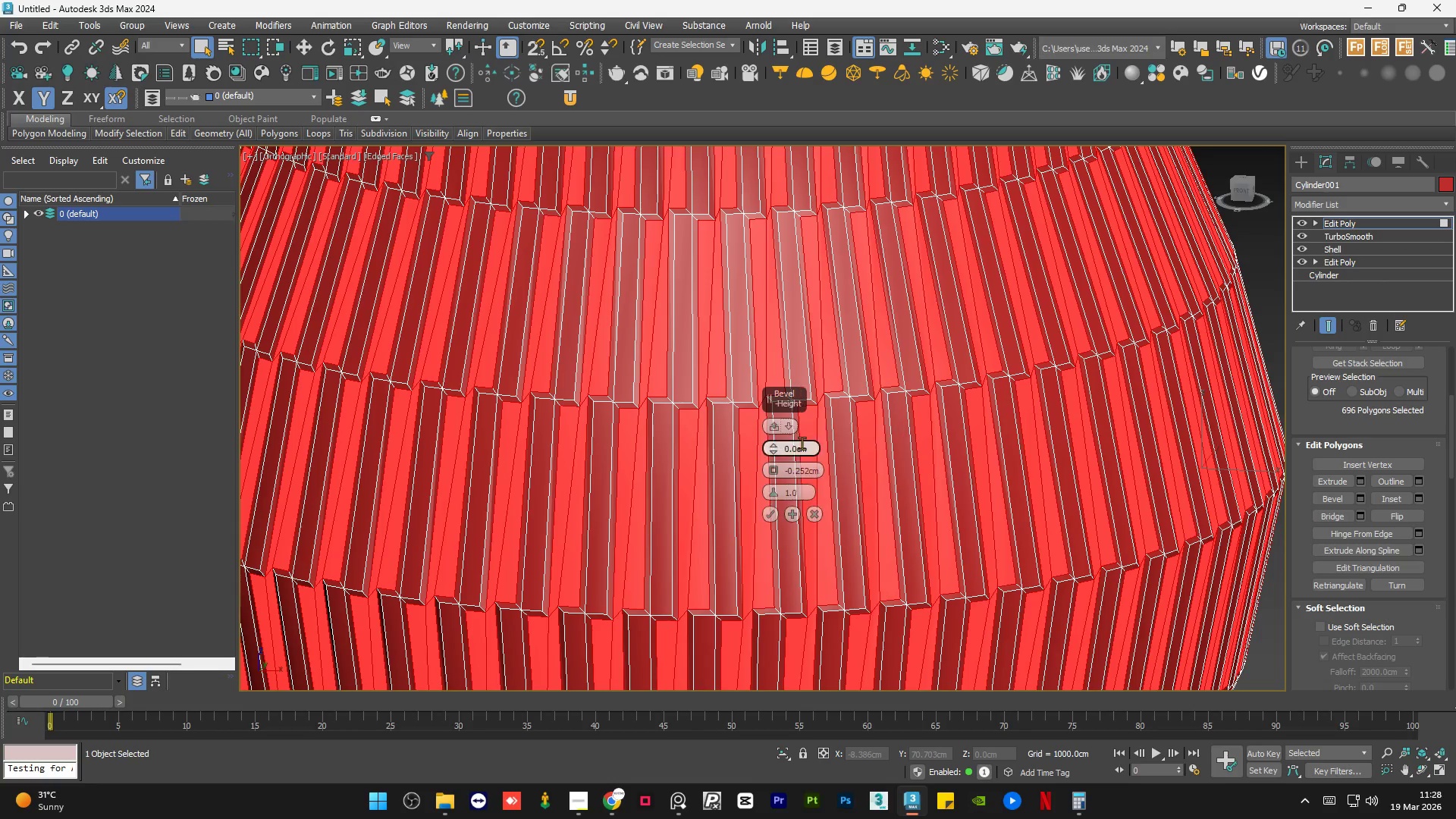 
left_click([789, 423])
 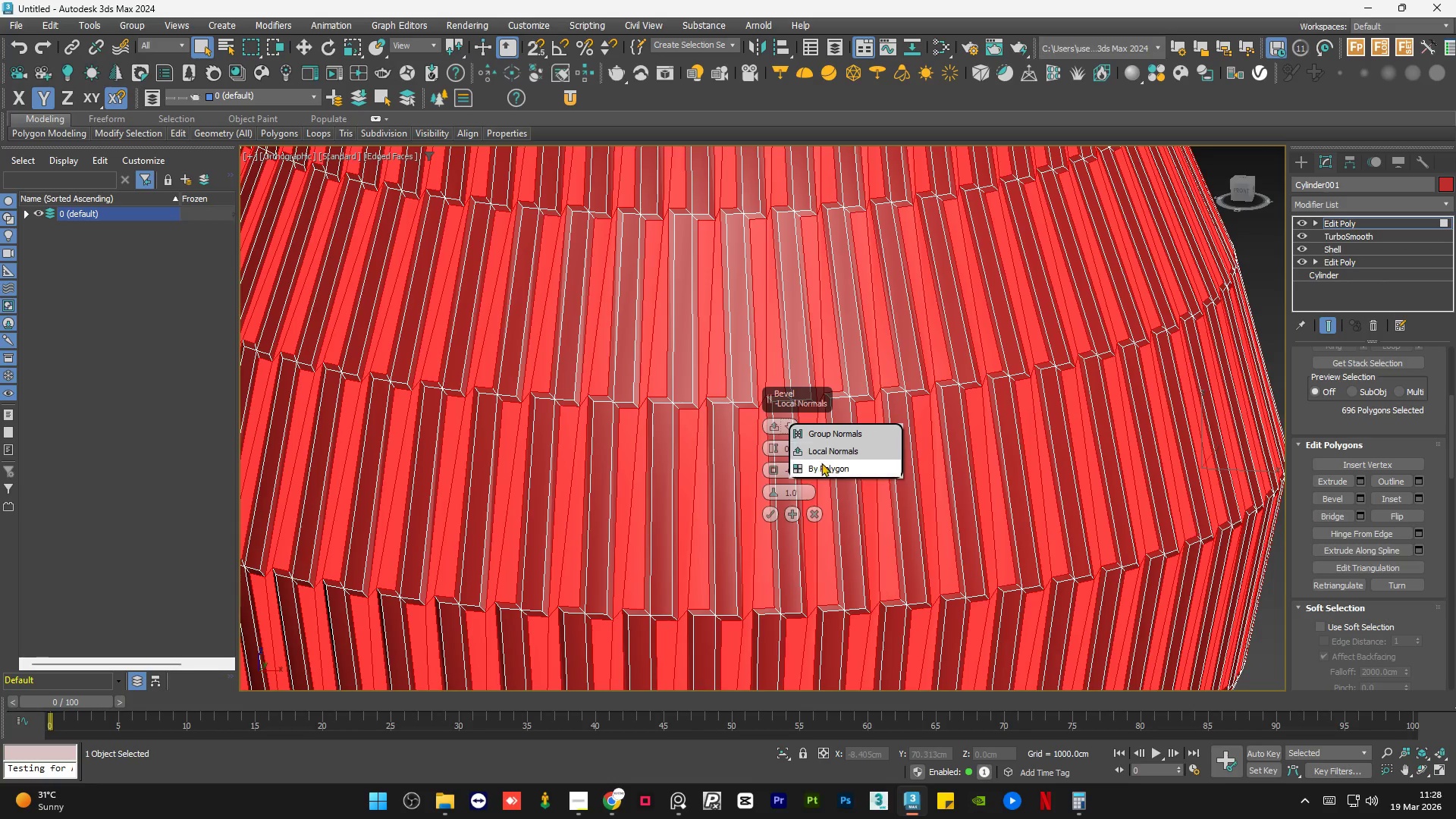 
left_click([823, 464])
 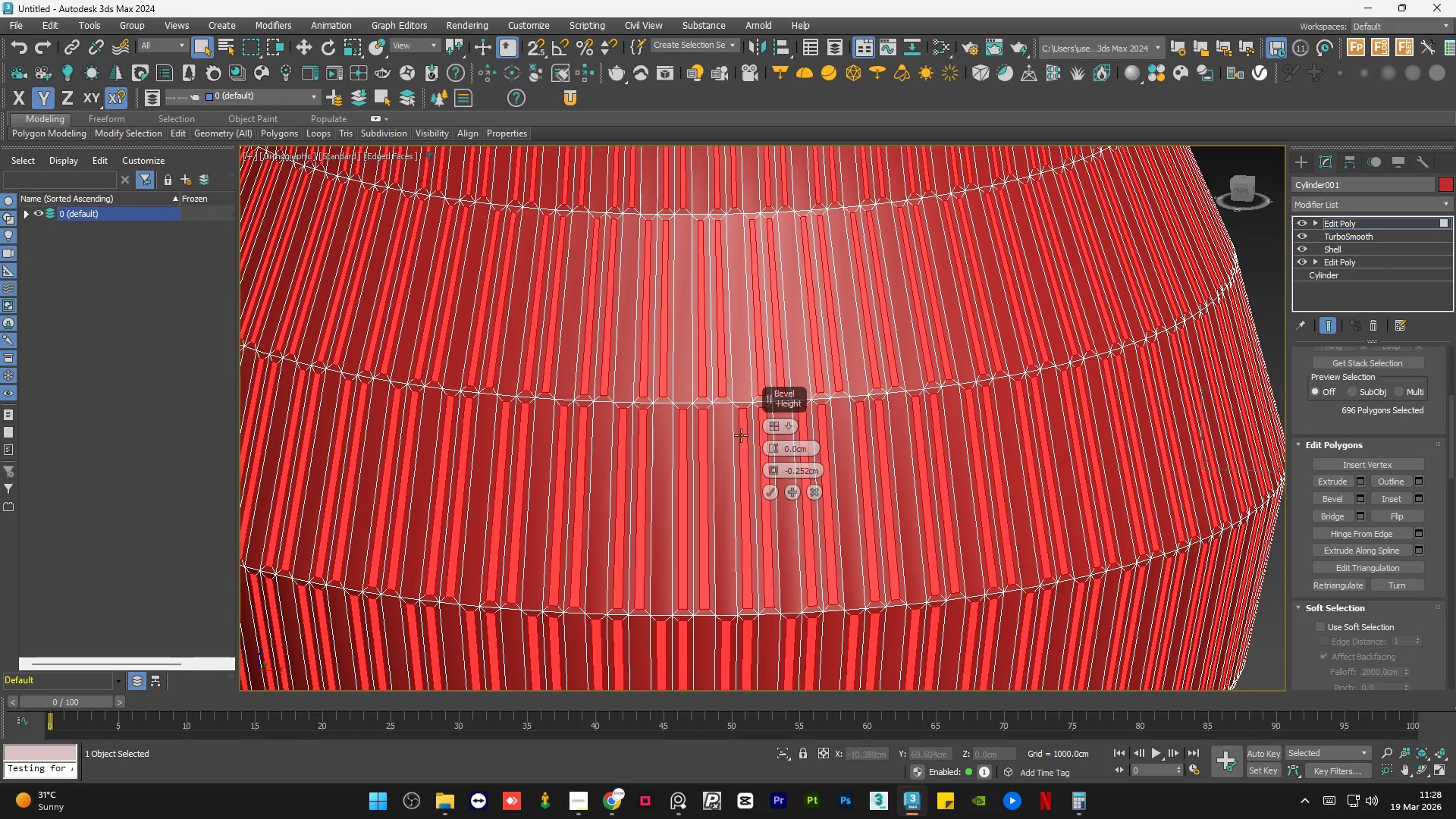 
scroll: coordinate [692, 410], scroll_direction: up, amount: 4.0
 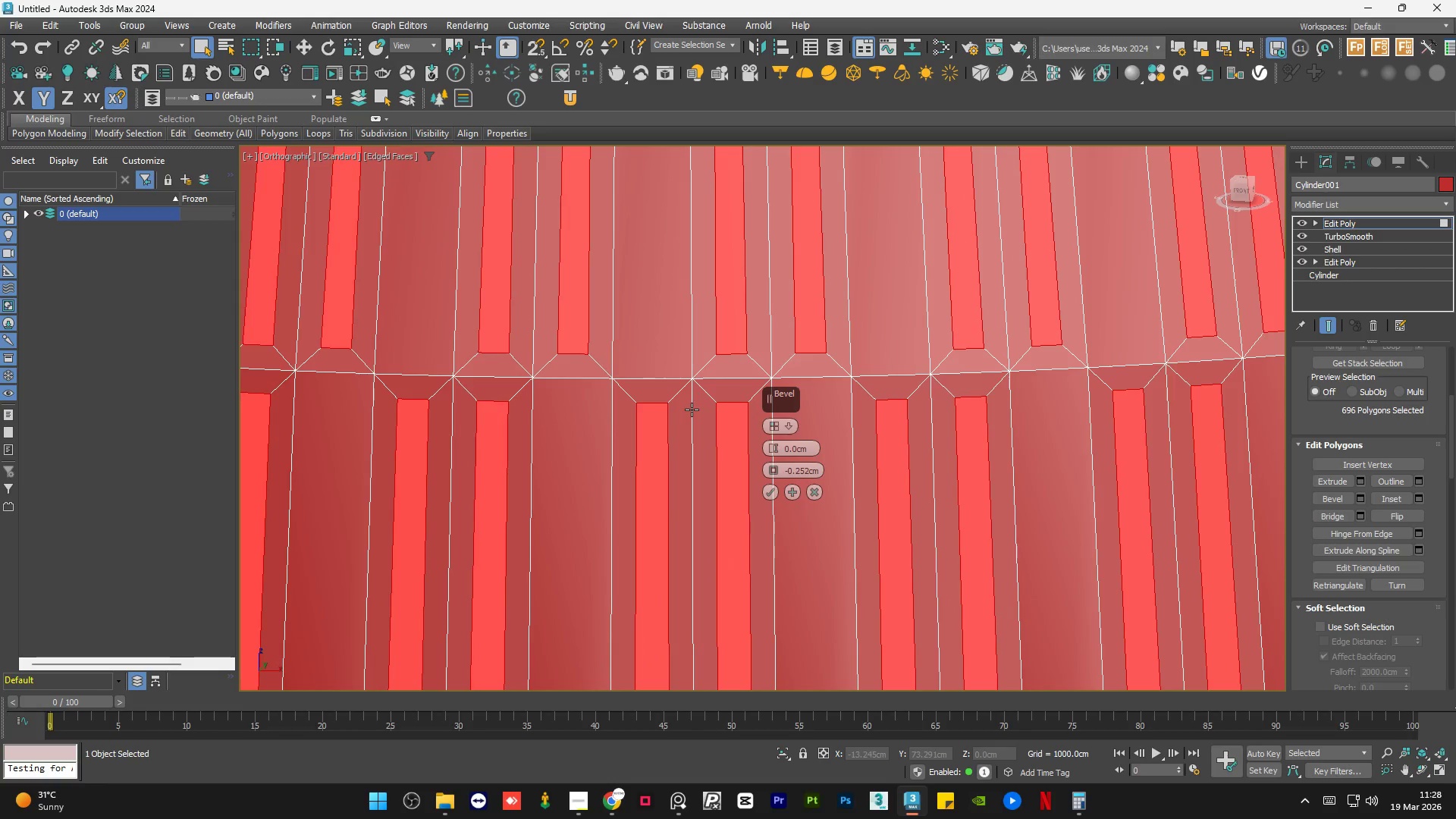 
scroll: coordinate [692, 410], scroll_direction: down, amount: 2.0
 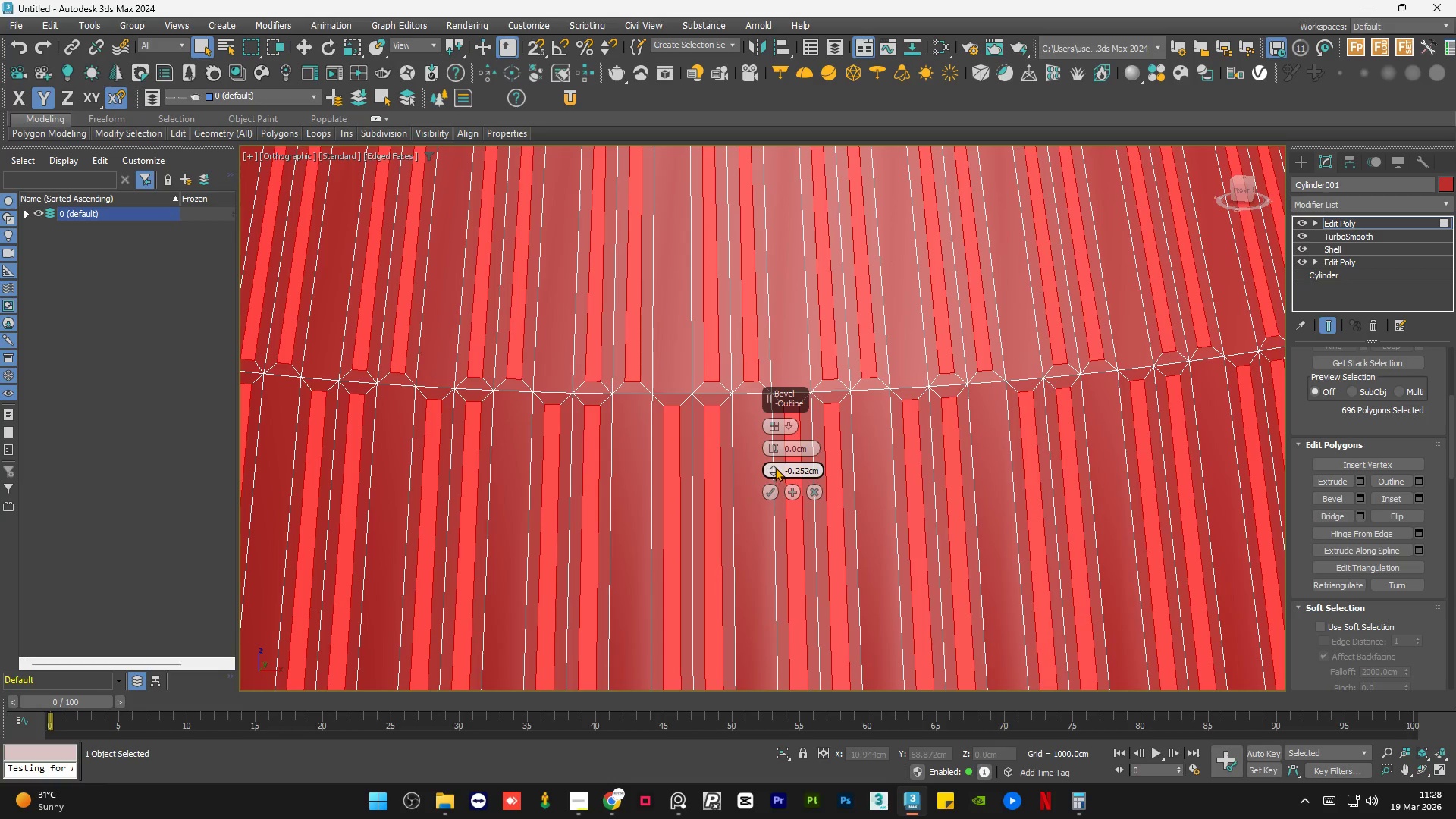 
left_click_drag(start_coordinate=[774, 467], to_coordinate=[776, 458])
 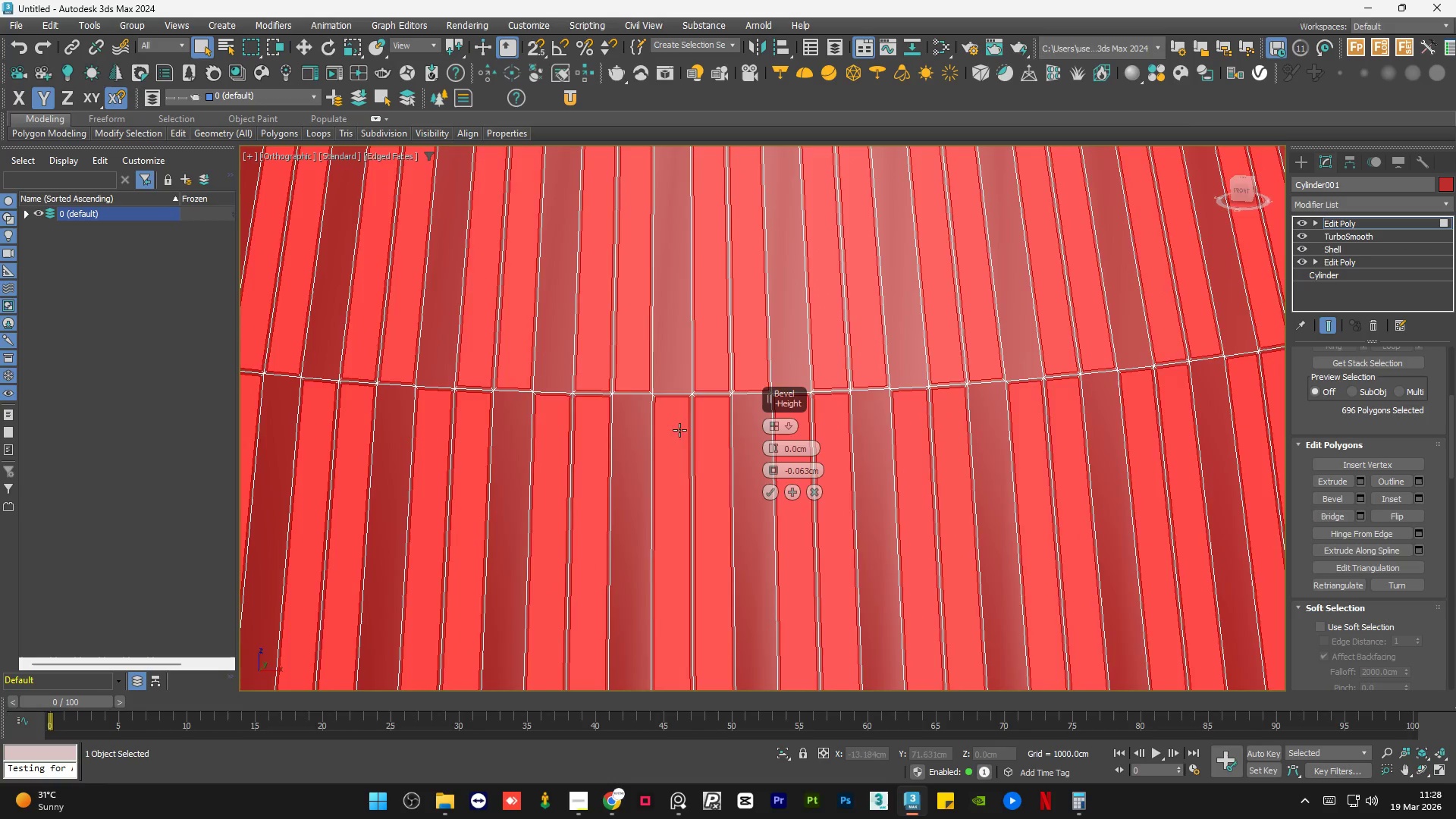 
hold_key(key=AltLeft, duration=0.88)
 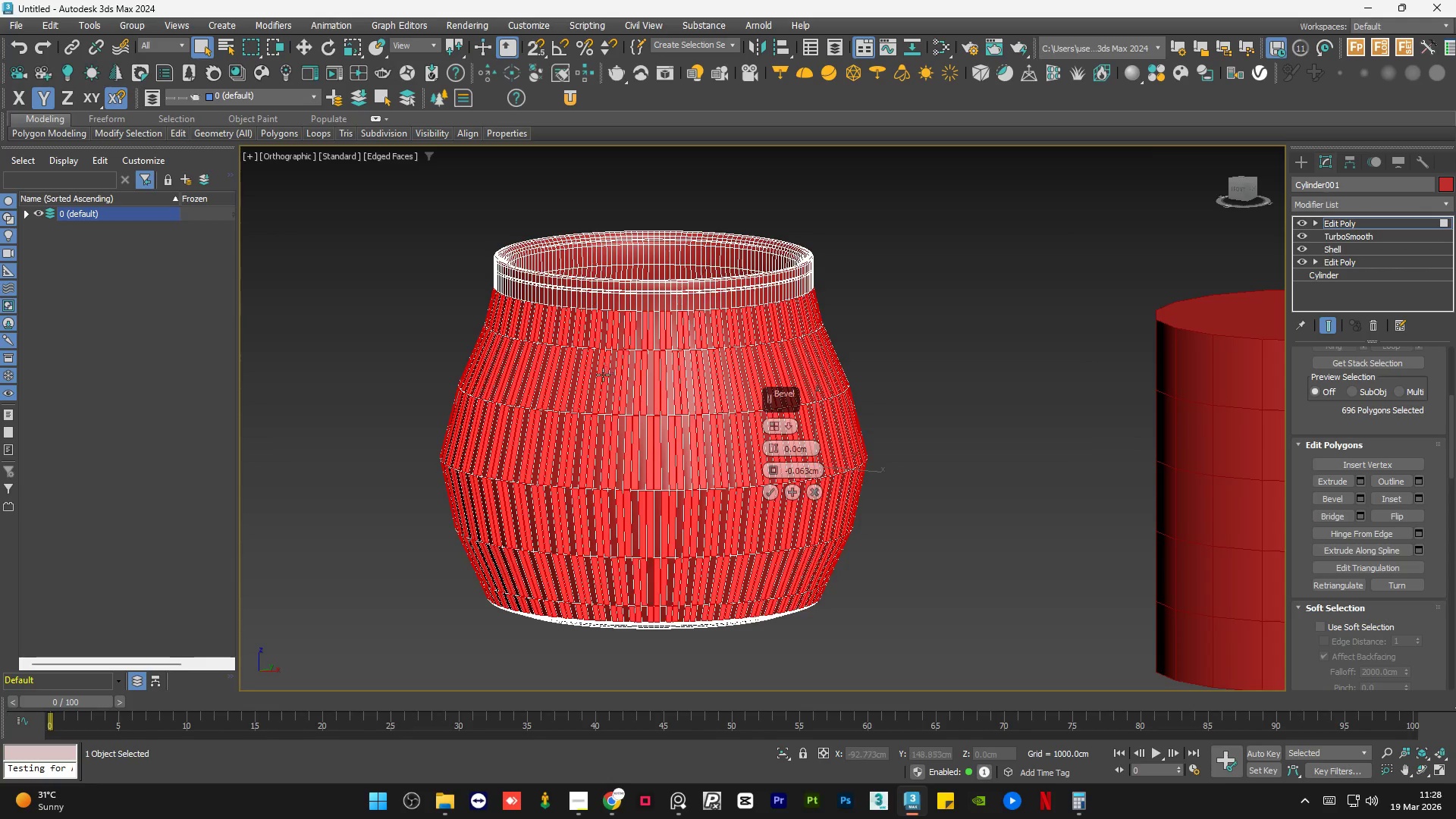 
scroll: coordinate [646, 450], scroll_direction: down, amount: 5.0
 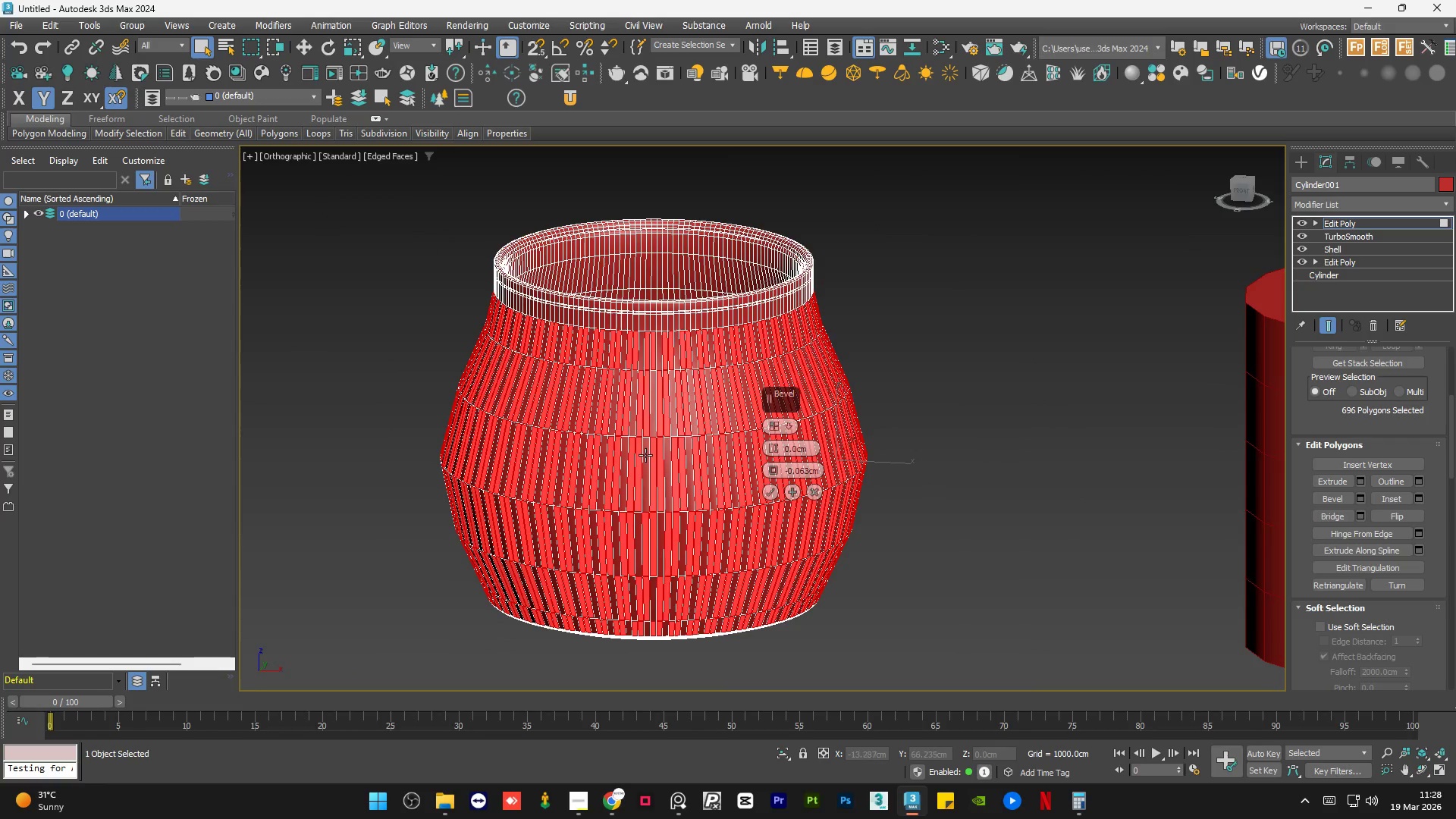 
scroll: coordinate [604, 400], scroll_direction: up, amount: 4.0
 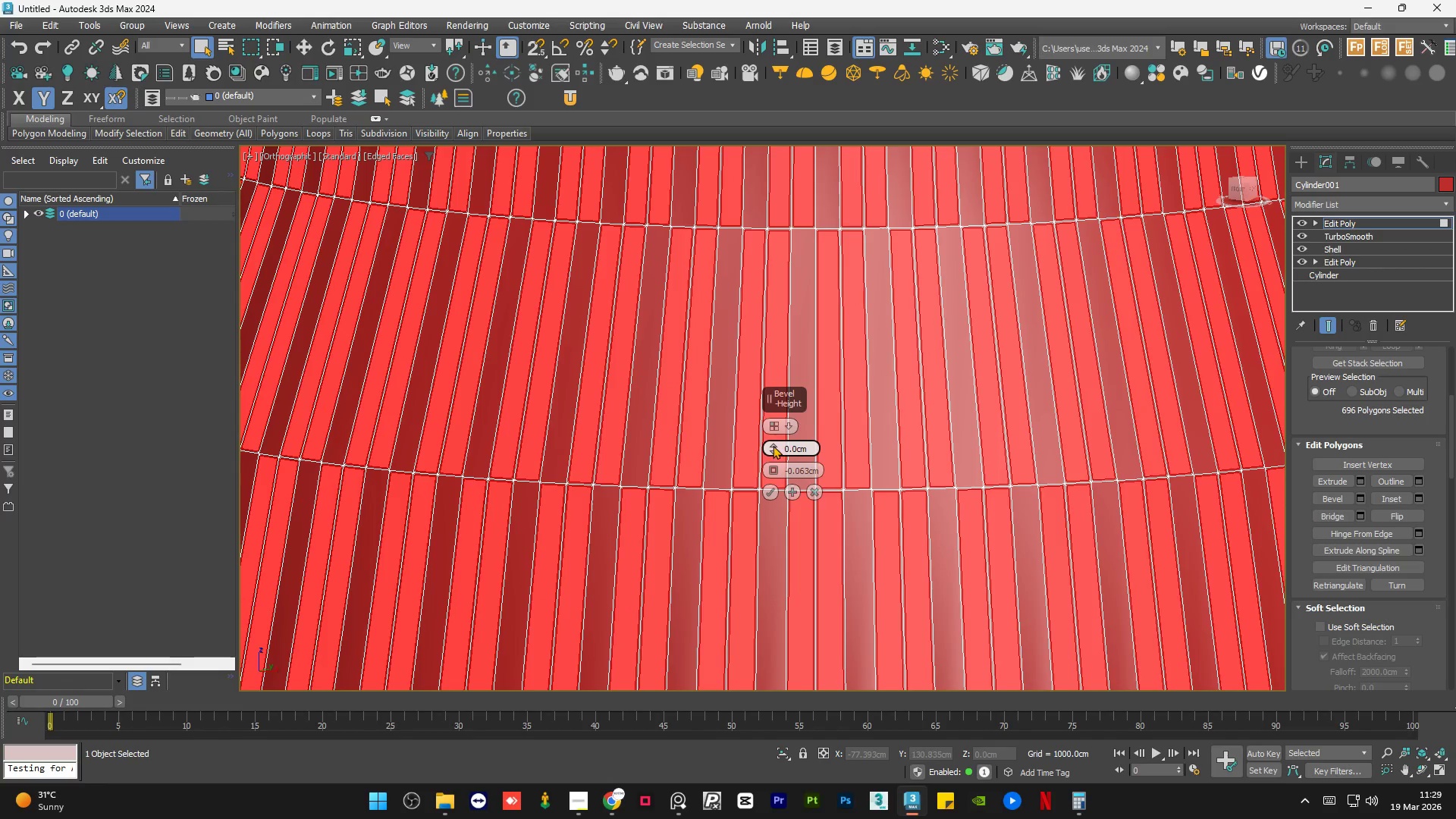 
left_click([773, 445])
 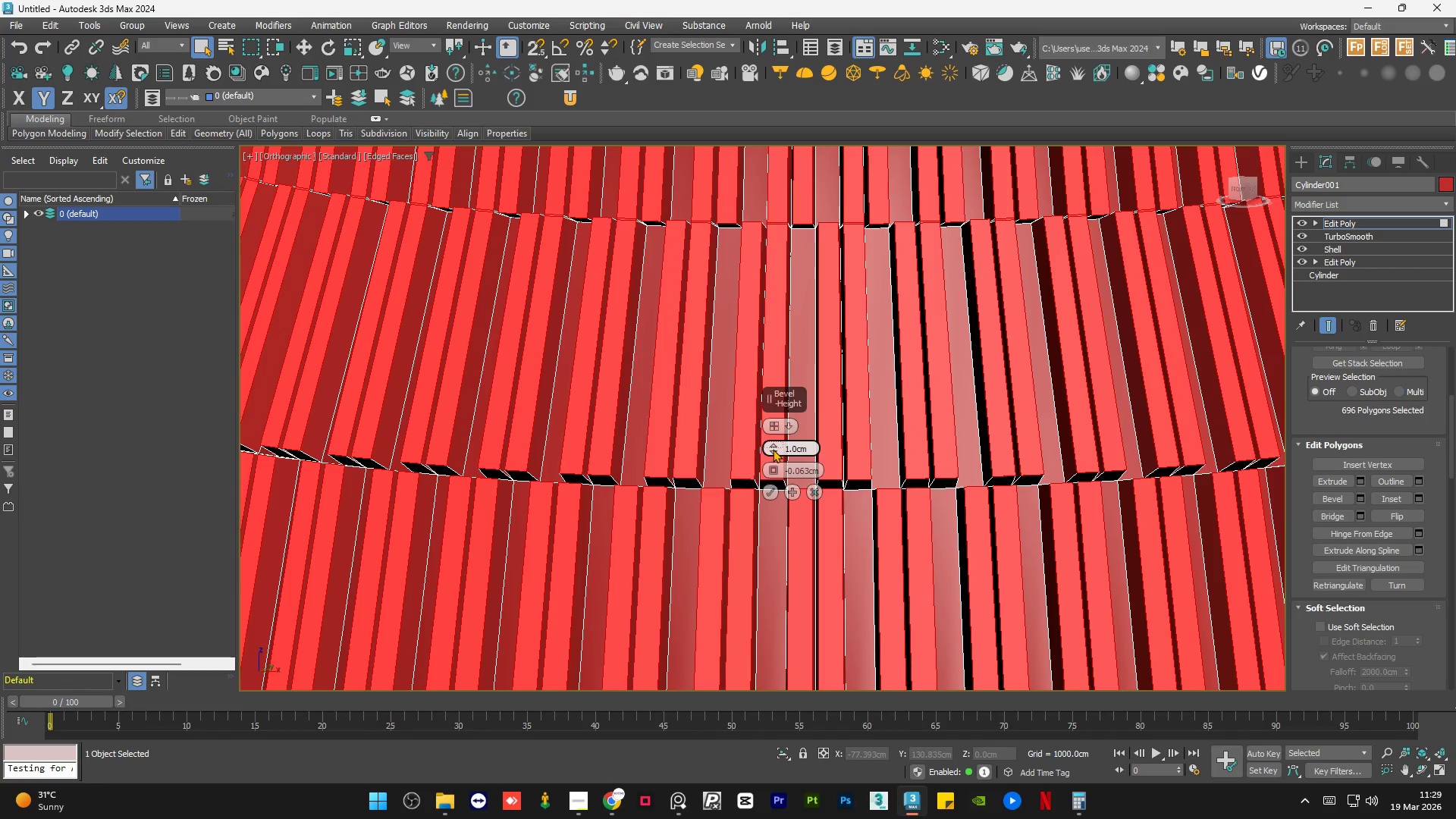 
left_click_drag(start_coordinate=[773, 445], to_coordinate=[773, 472])
 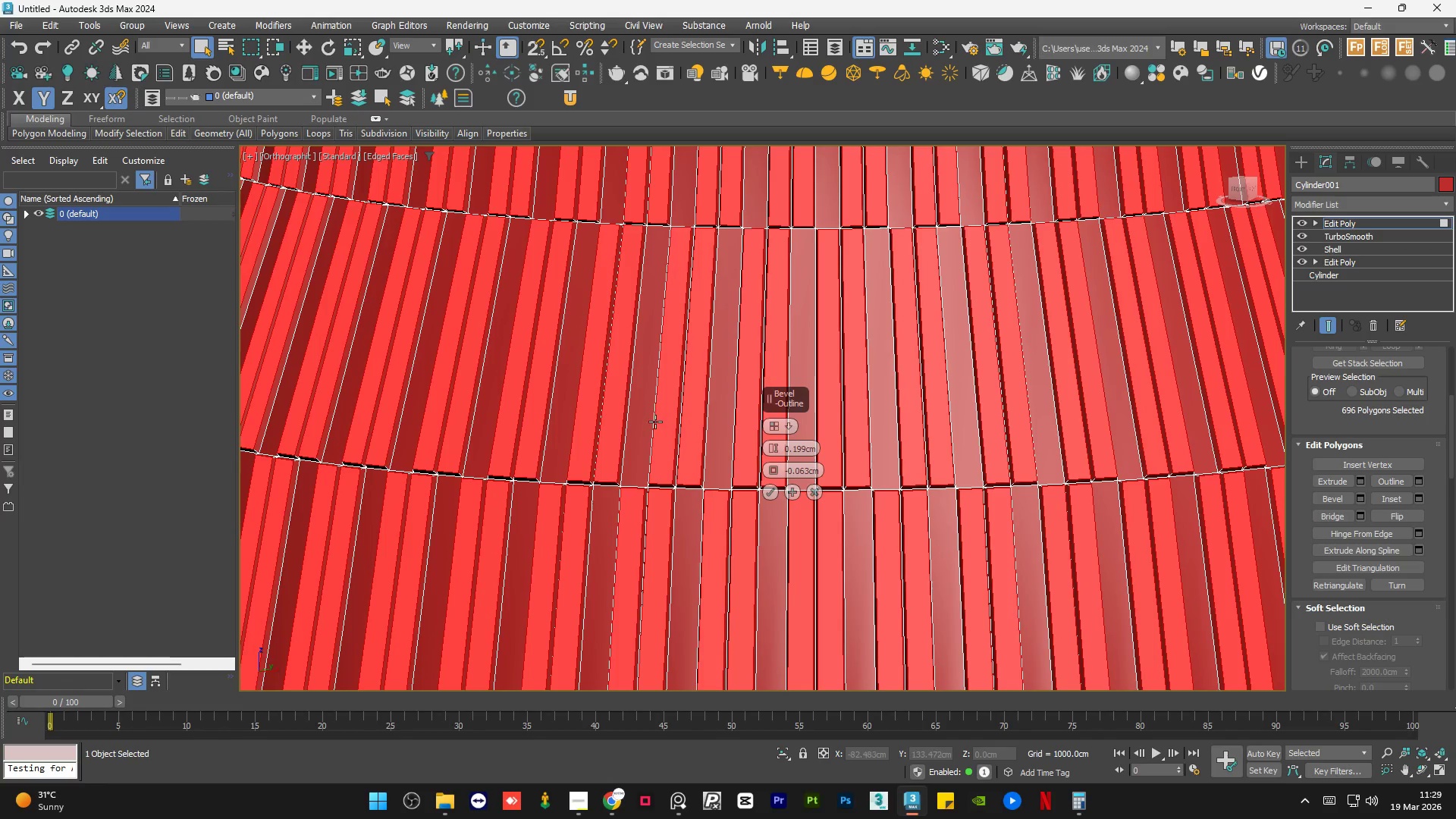 
scroll: coordinate [655, 425], scroll_direction: down, amount: 2.0
 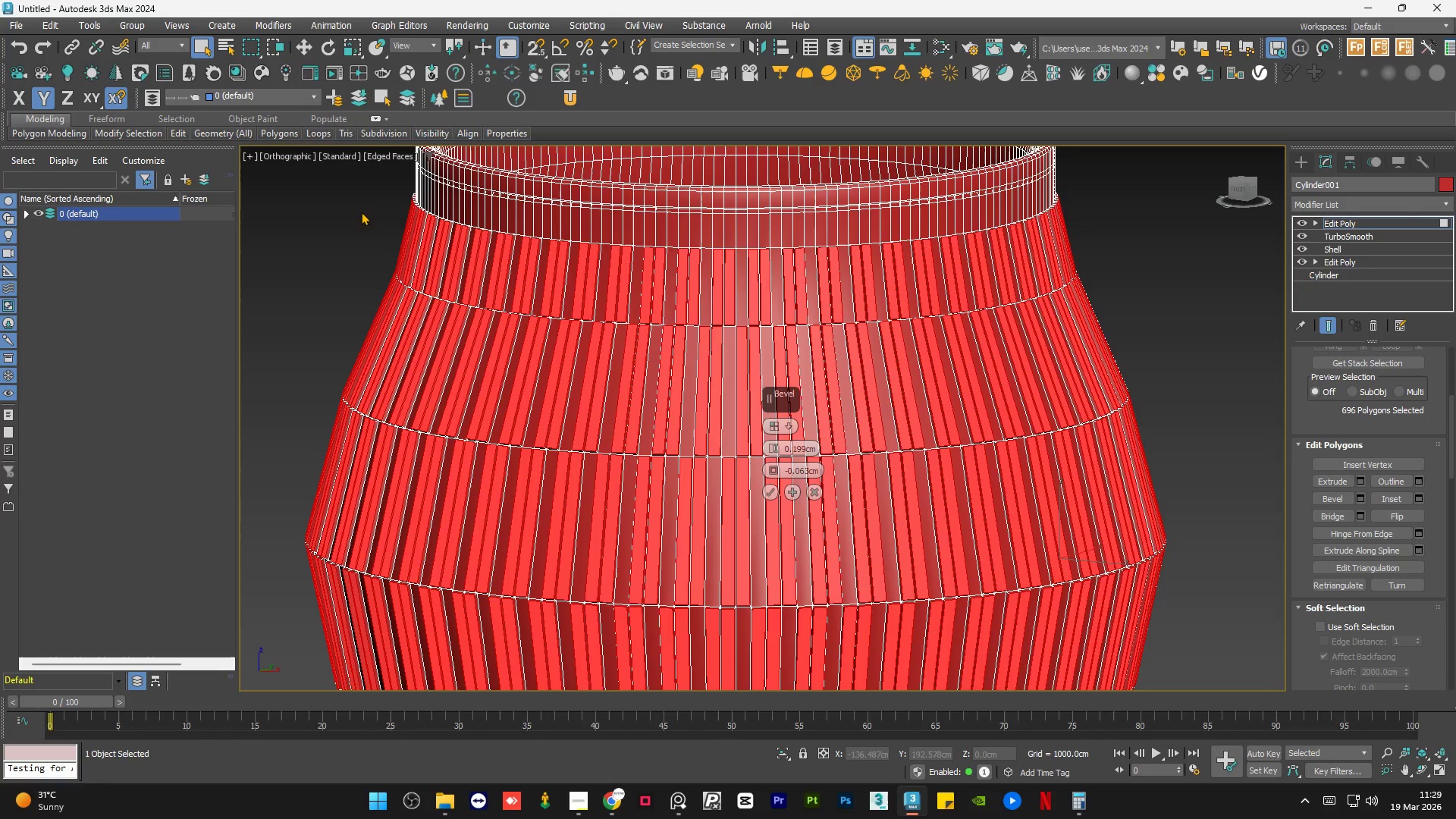 
scroll: coordinate [428, 208], scroll_direction: up, amount: 5.0
 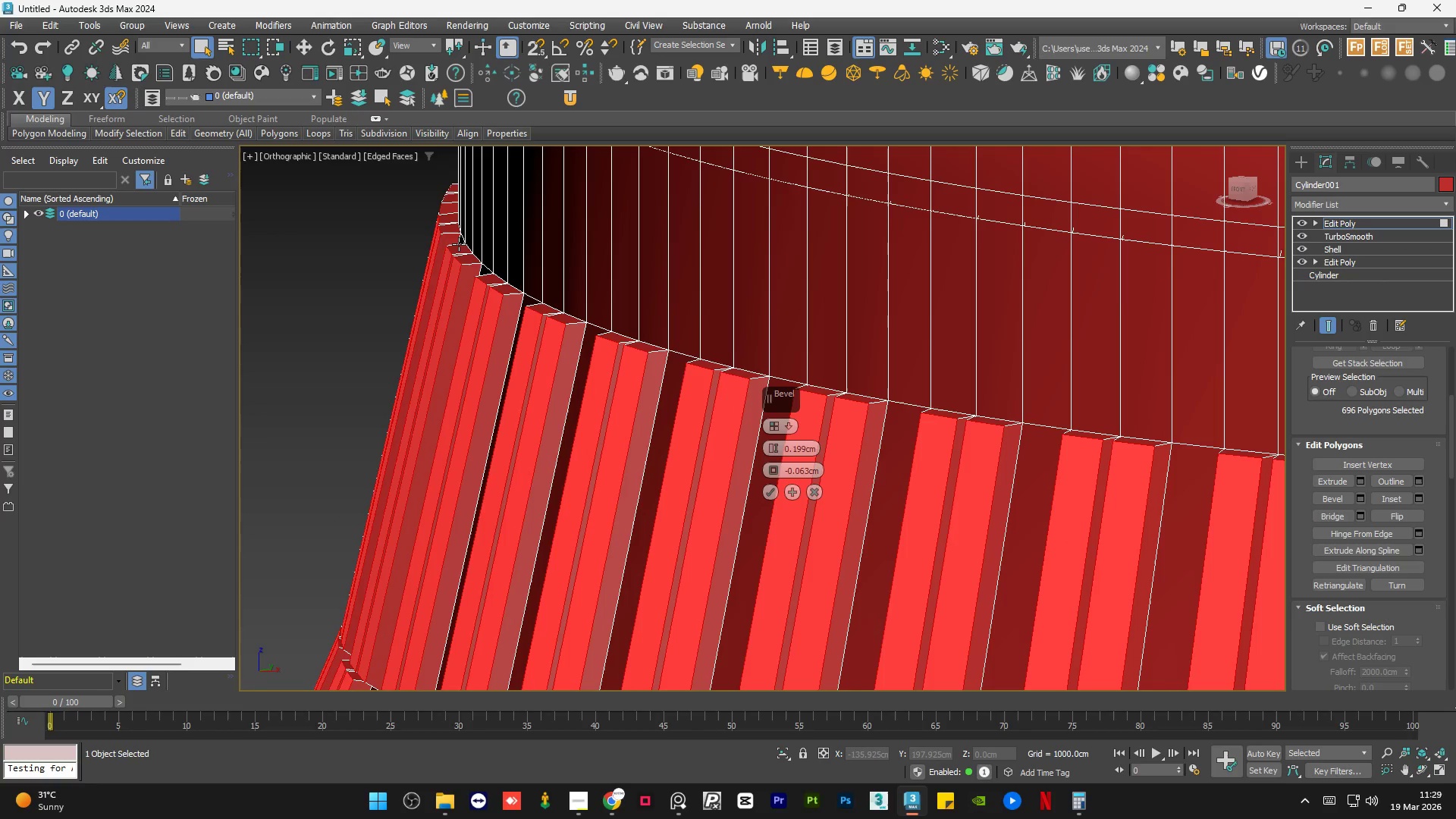 
scroll: coordinate [459, 245], scroll_direction: down, amount: 3.0
 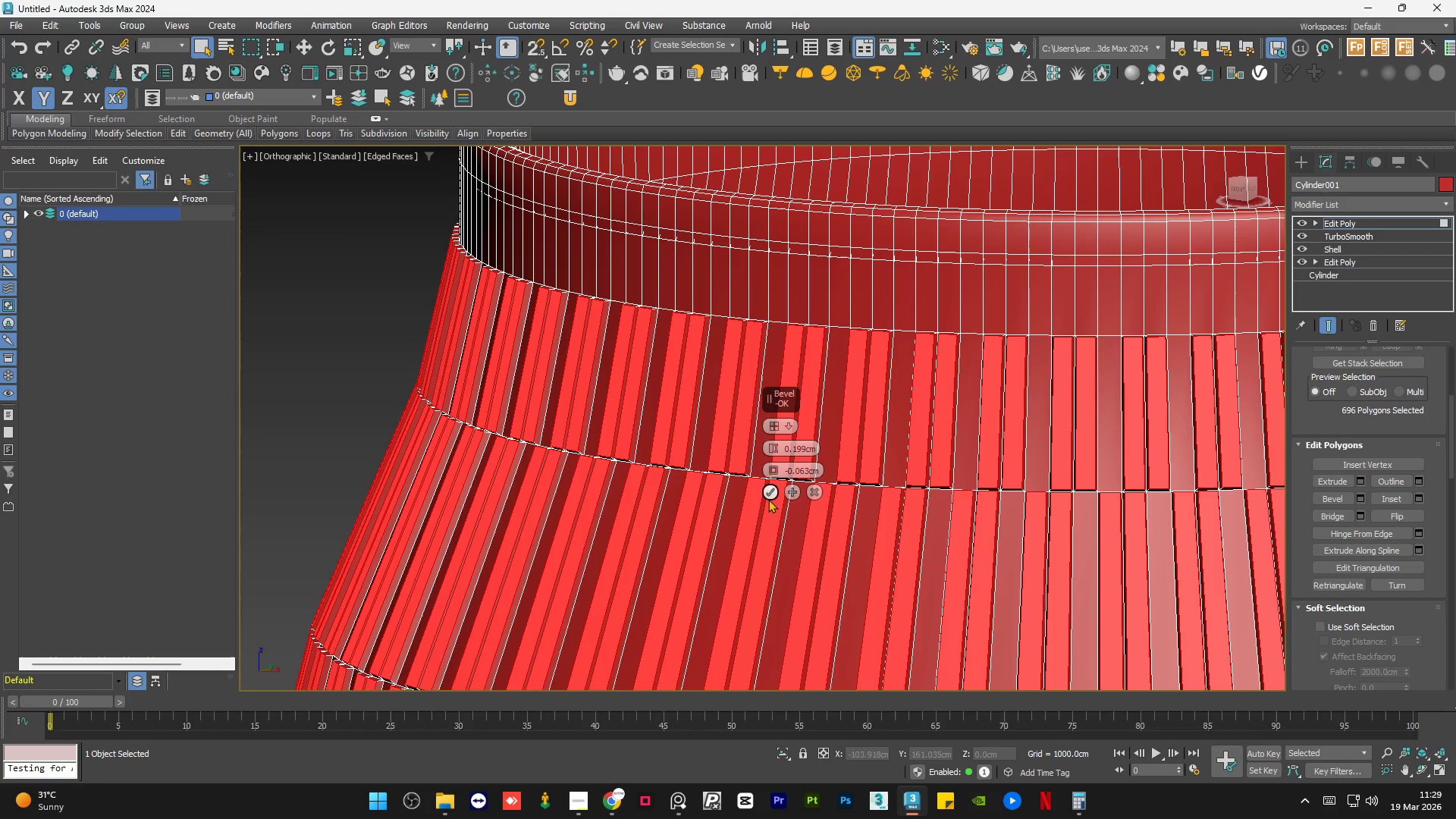 
left_click([768, 499])
 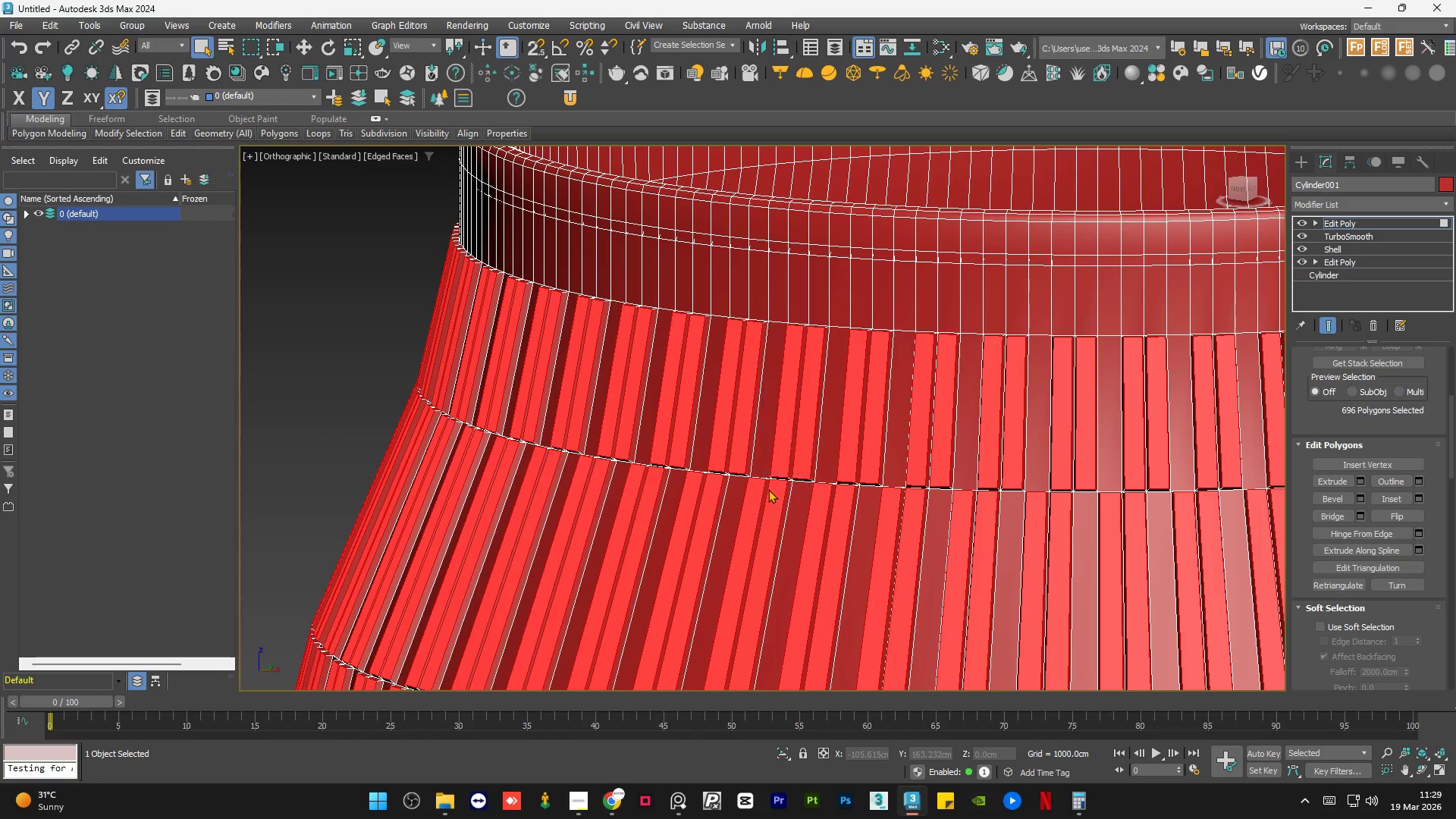 
scroll: coordinate [444, 318], scroll_direction: down, amount: 3.0
 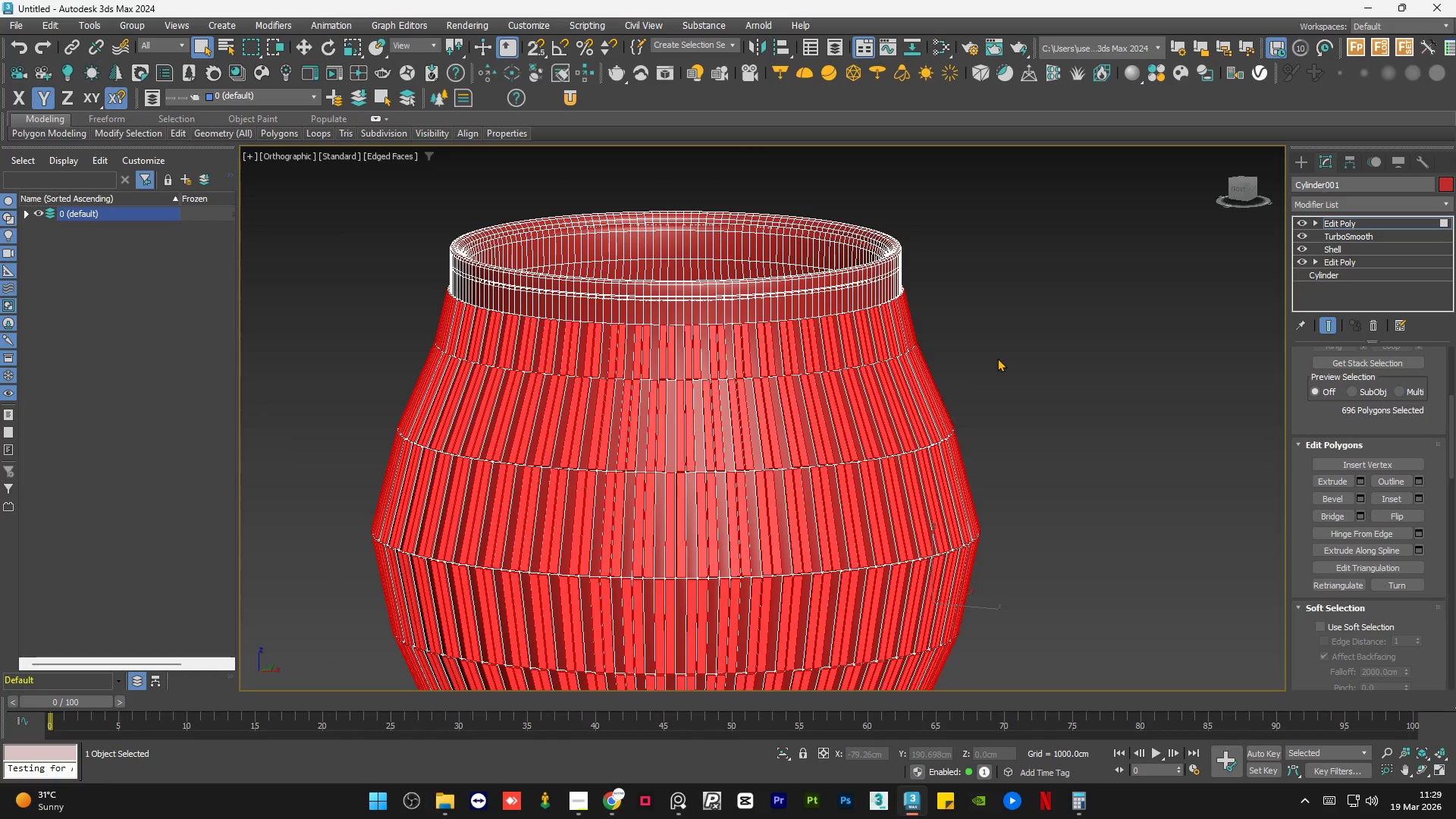 
double_click([997, 358])
 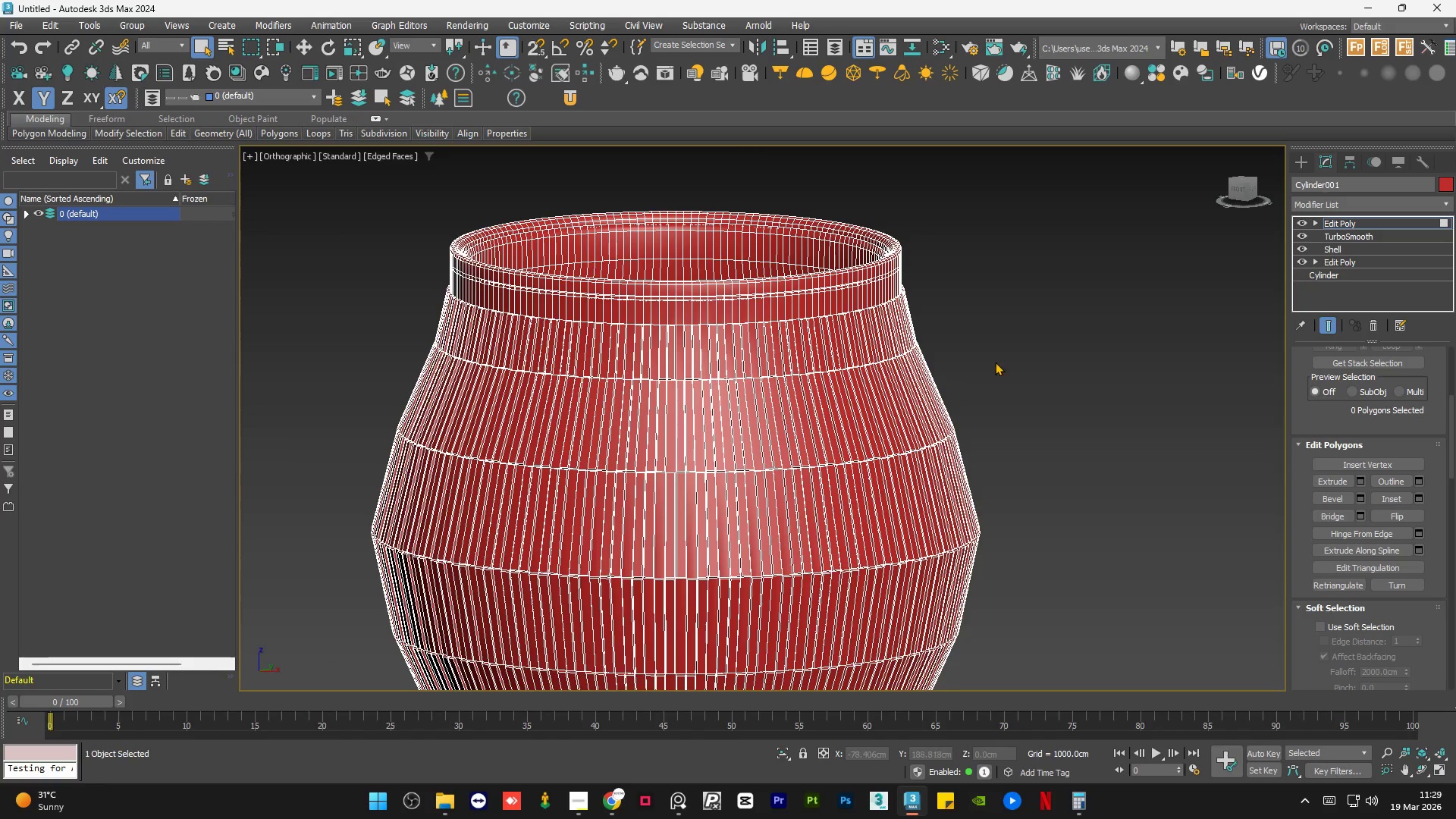 
key(F4)
 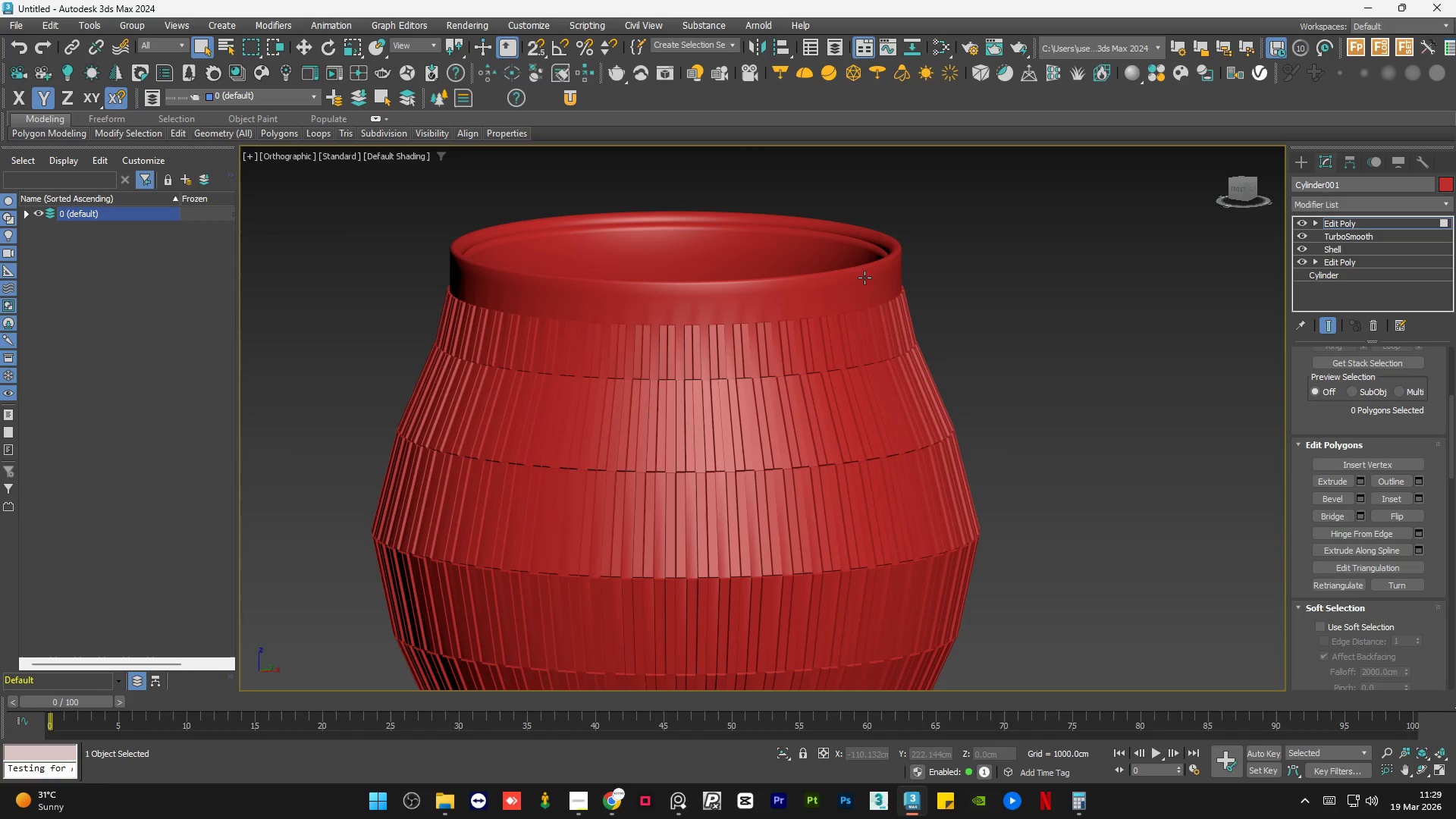 
hold_key(key=AltLeft, duration=1.51)
 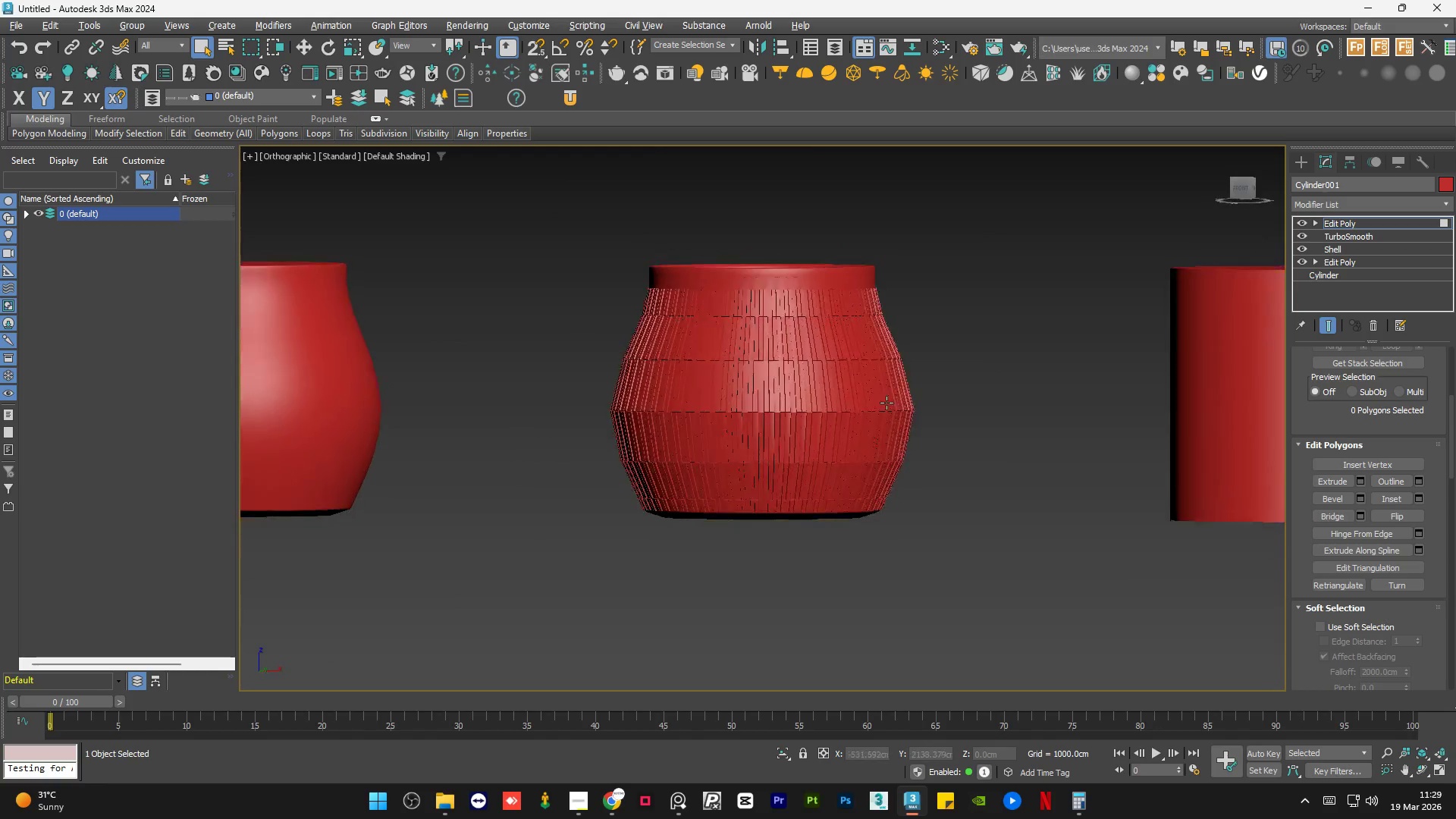 
scroll: coordinate [839, 296], scroll_direction: down, amount: 2.0
 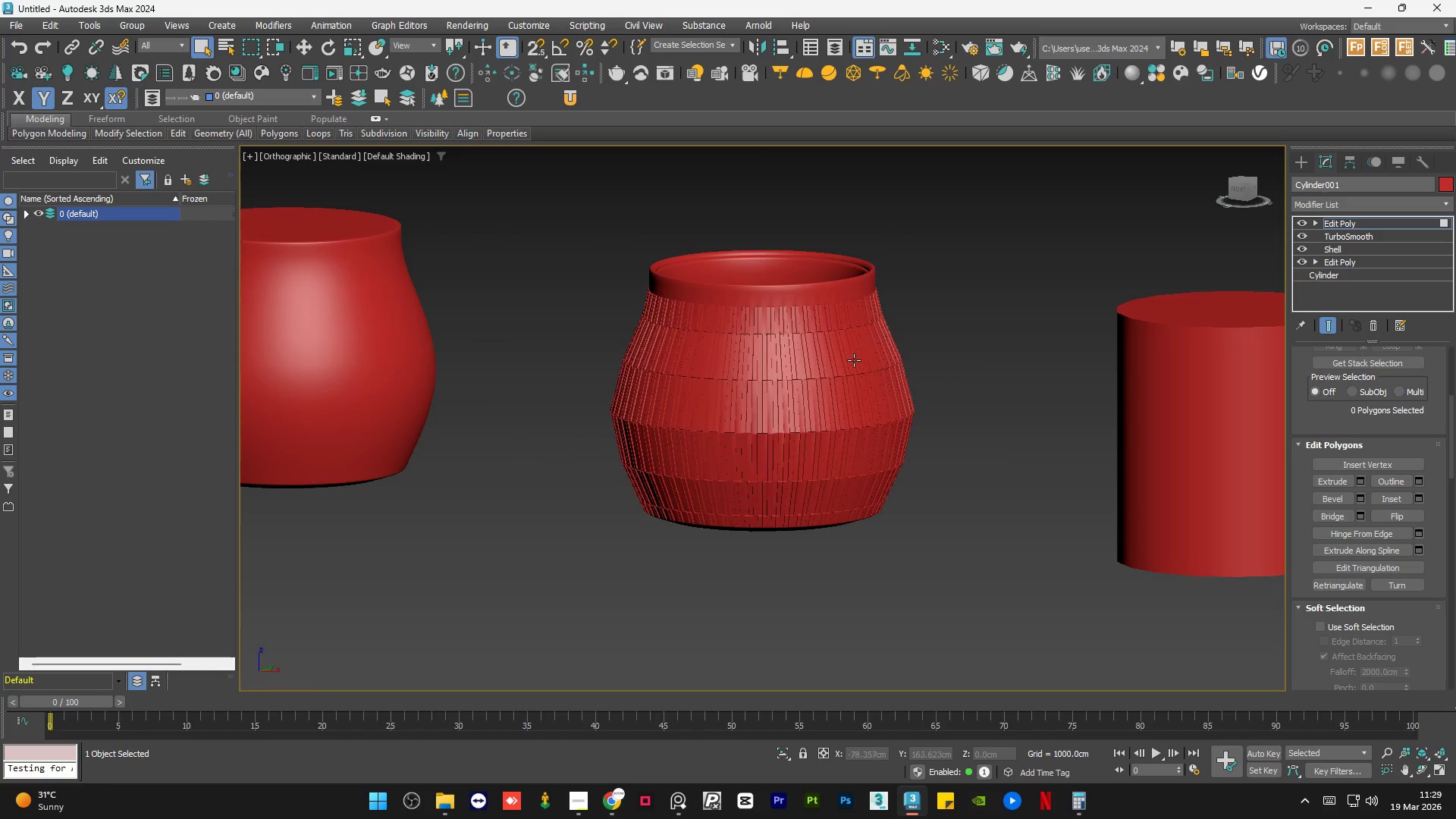 
key(Alt+AltLeft)
 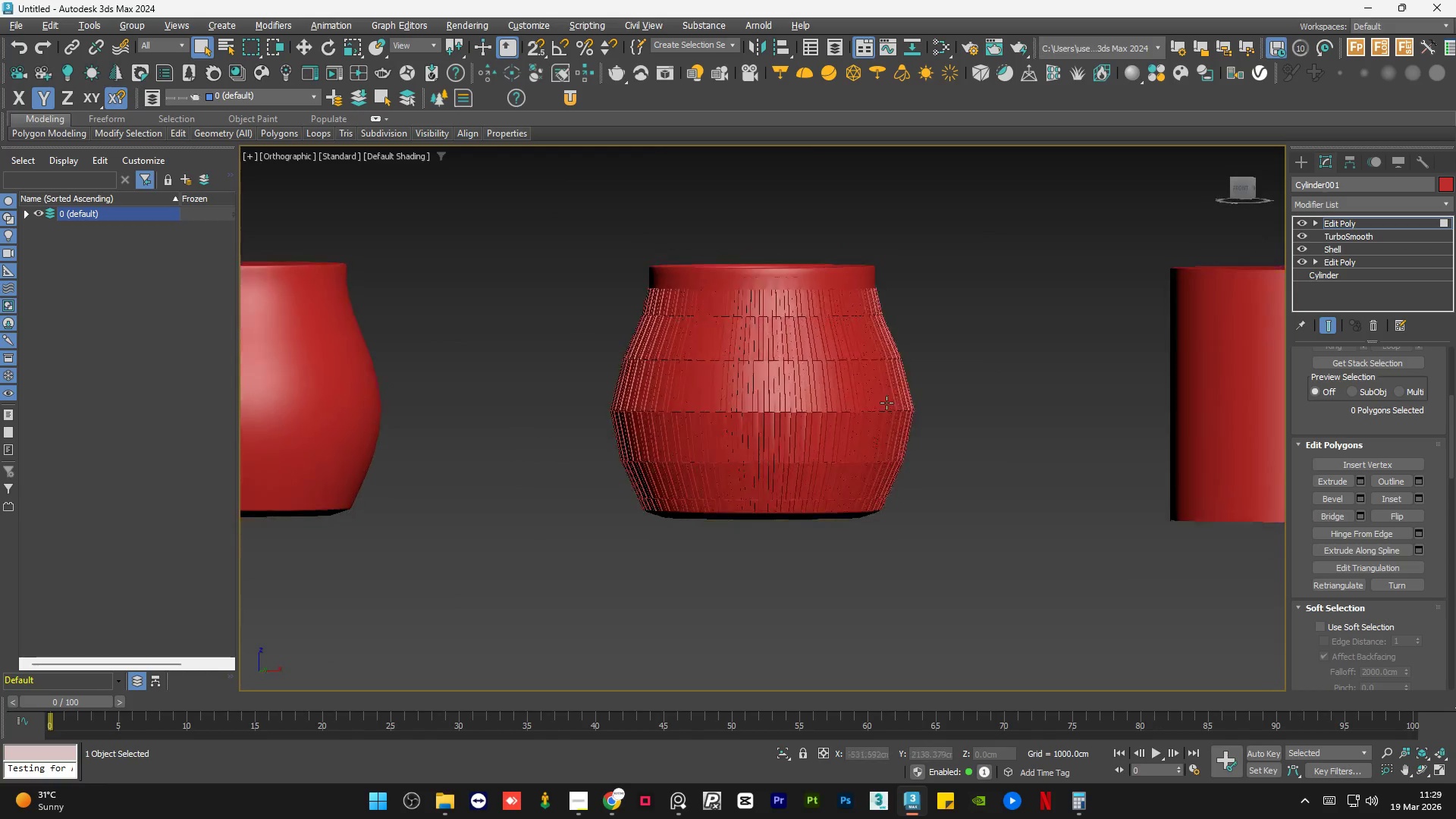 
key(Alt+AltLeft)
 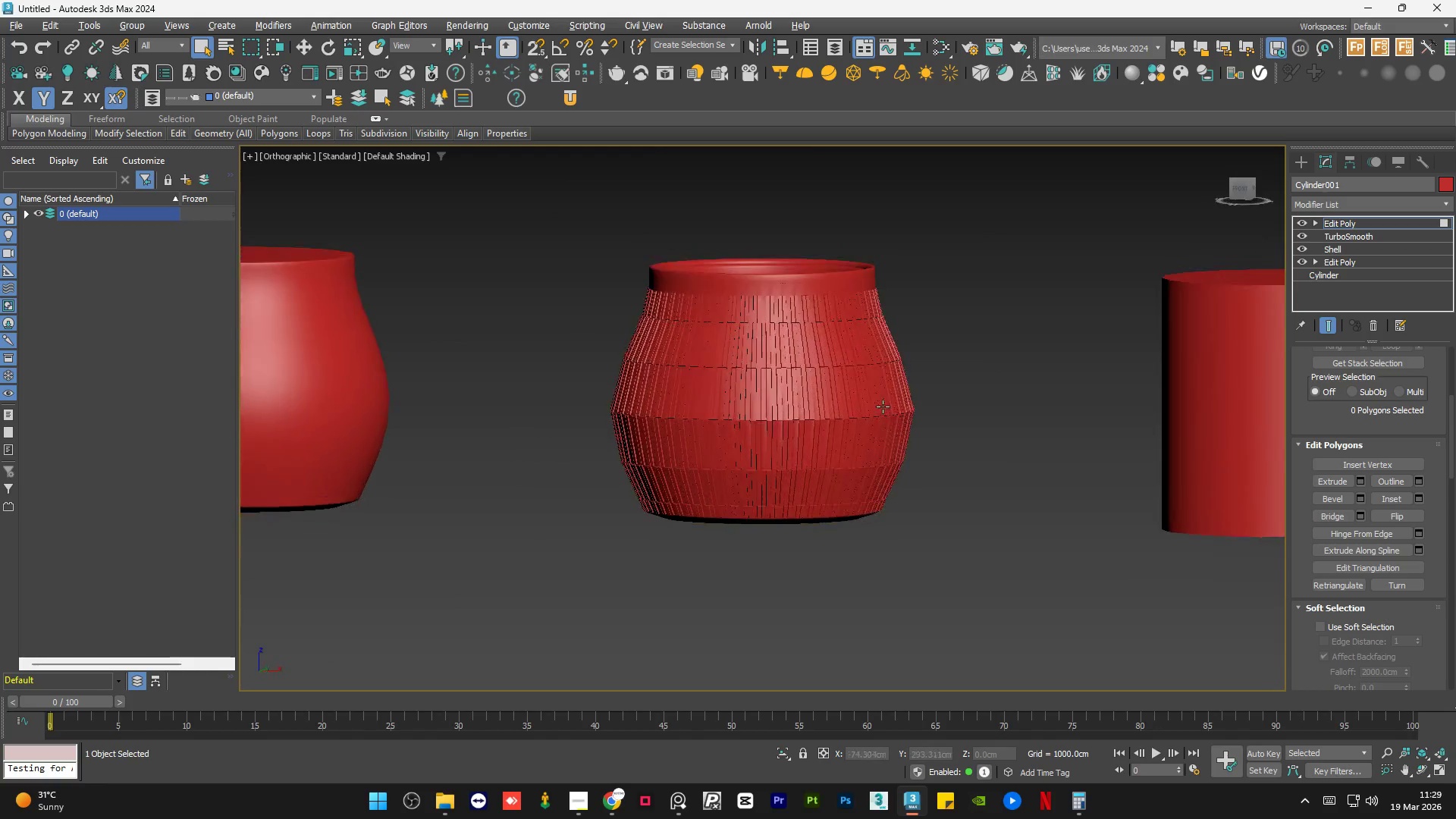 
key(Alt+AltLeft)
 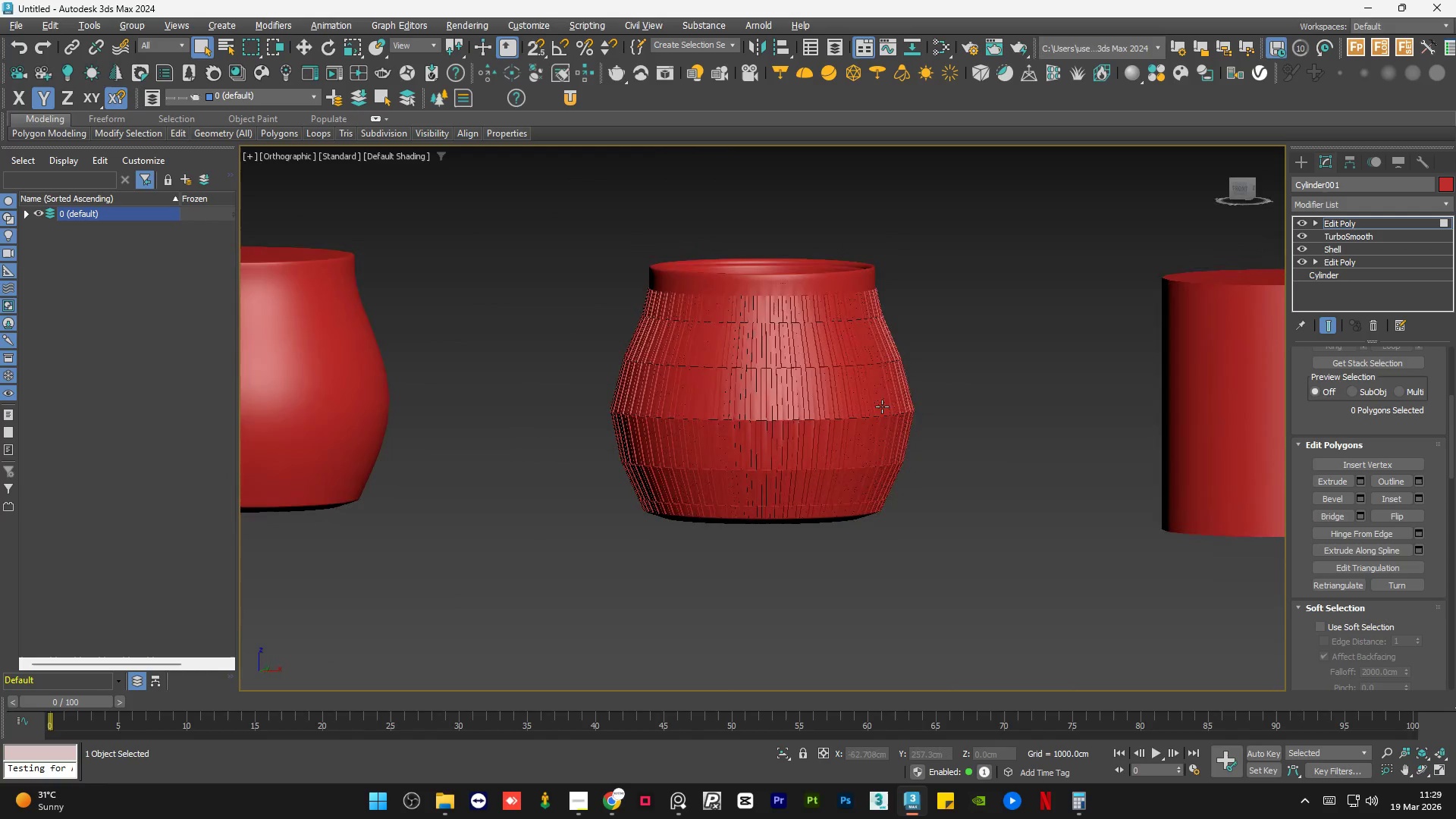 
key(Alt+AltLeft)
 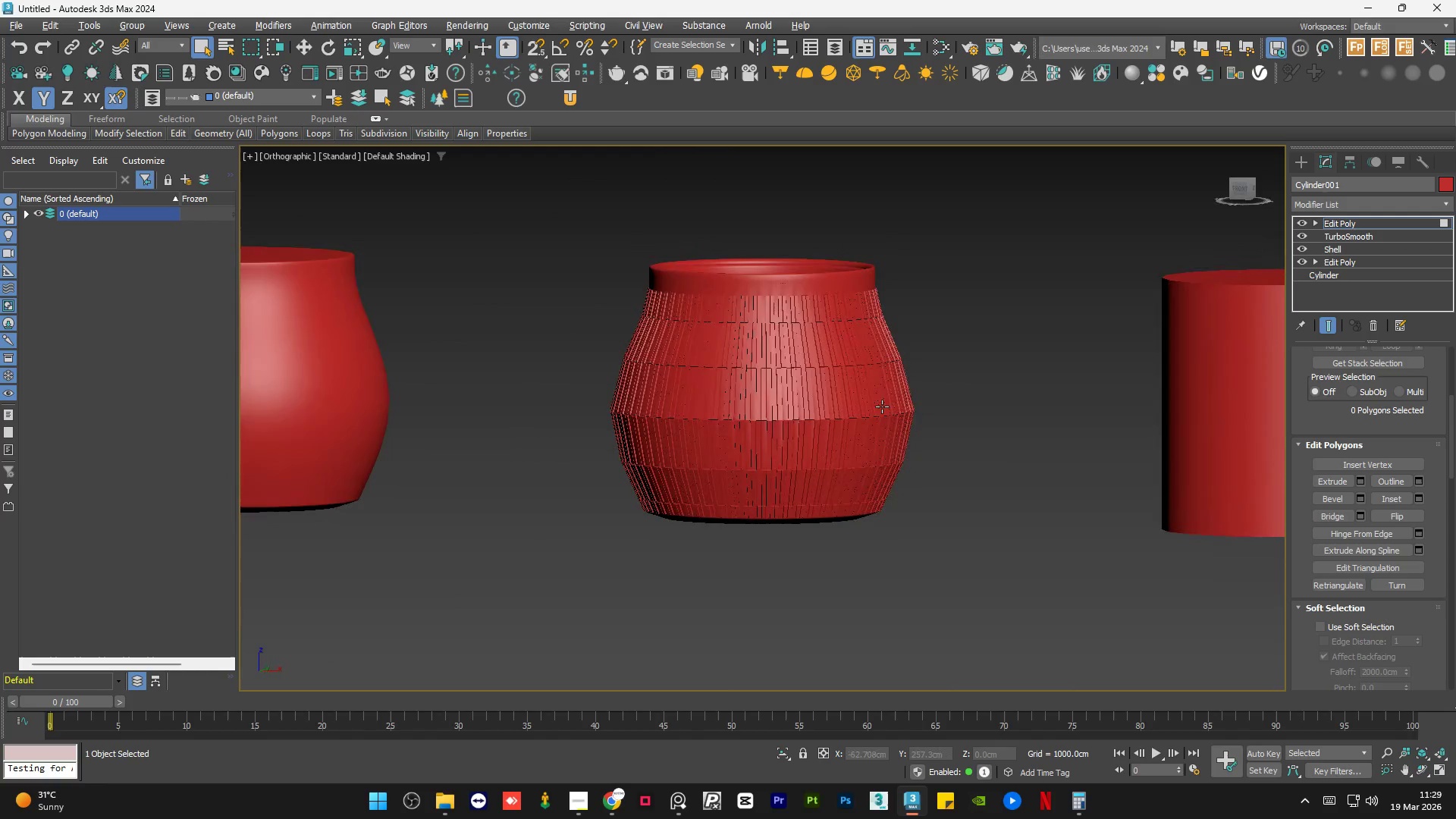 
key(Alt+AltLeft)
 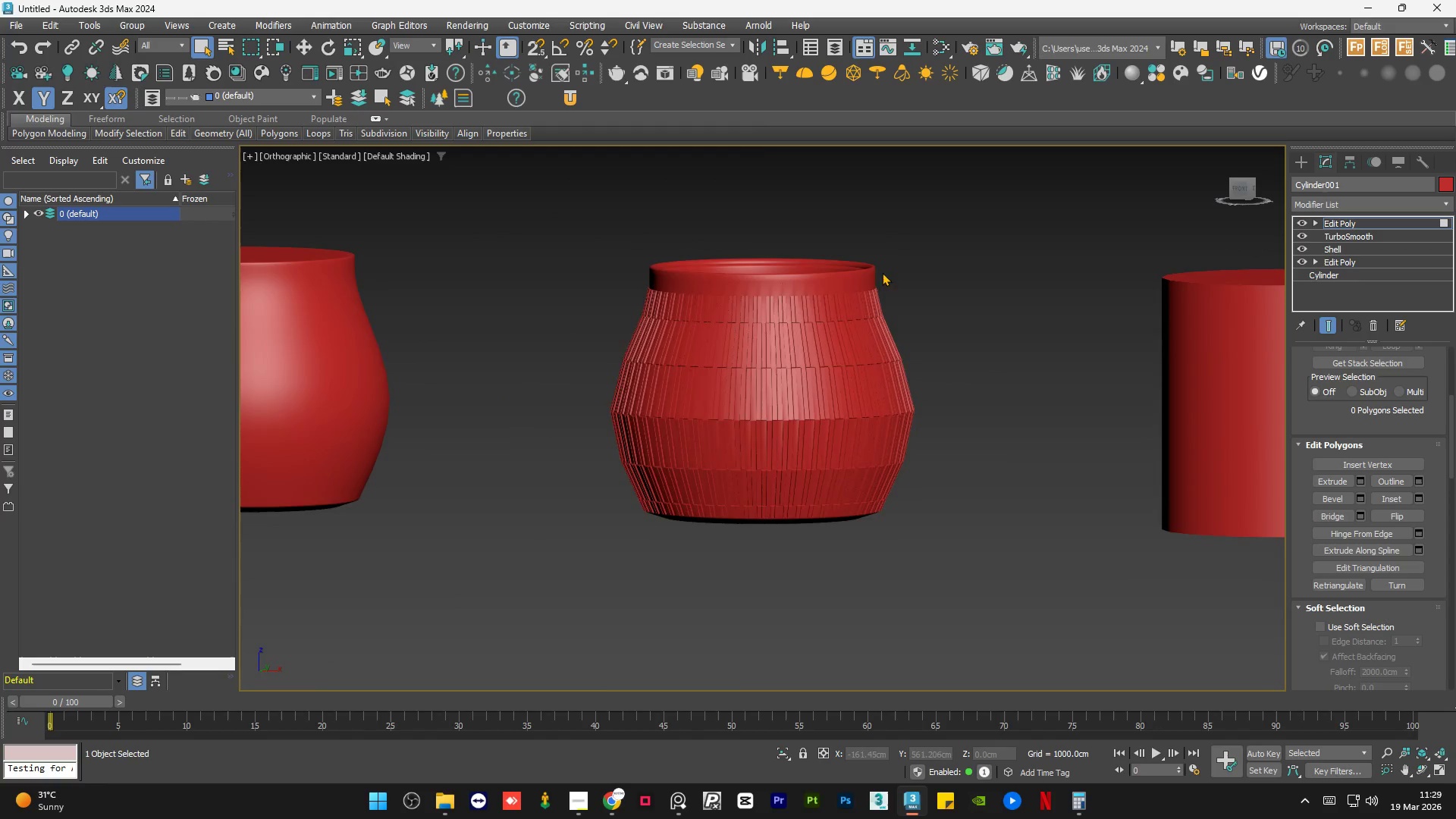 
scroll: coordinate [902, 345], scroll_direction: up, amount: 7.0
 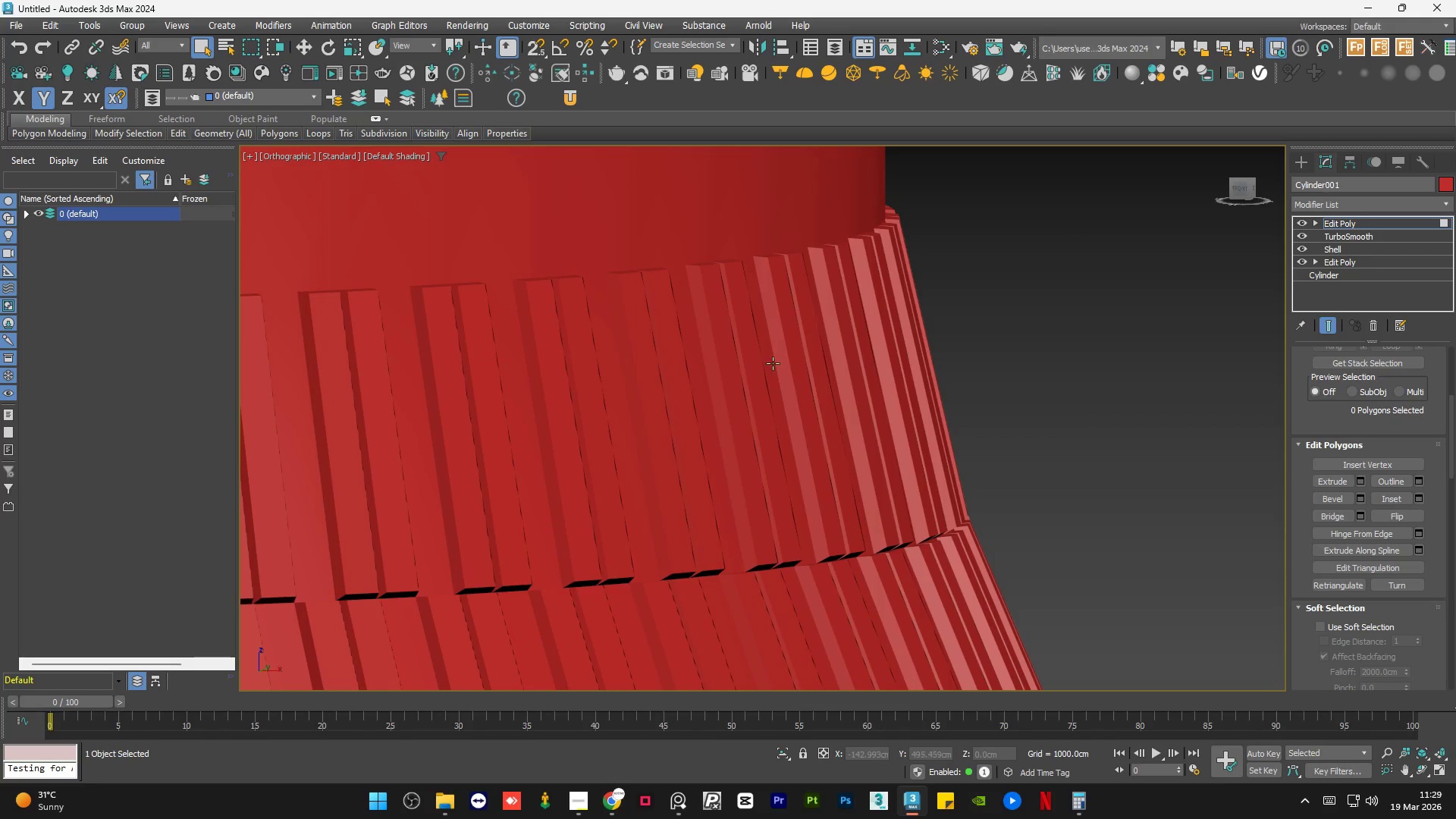 
scroll: coordinate [785, 366], scroll_direction: down, amount: 4.0
 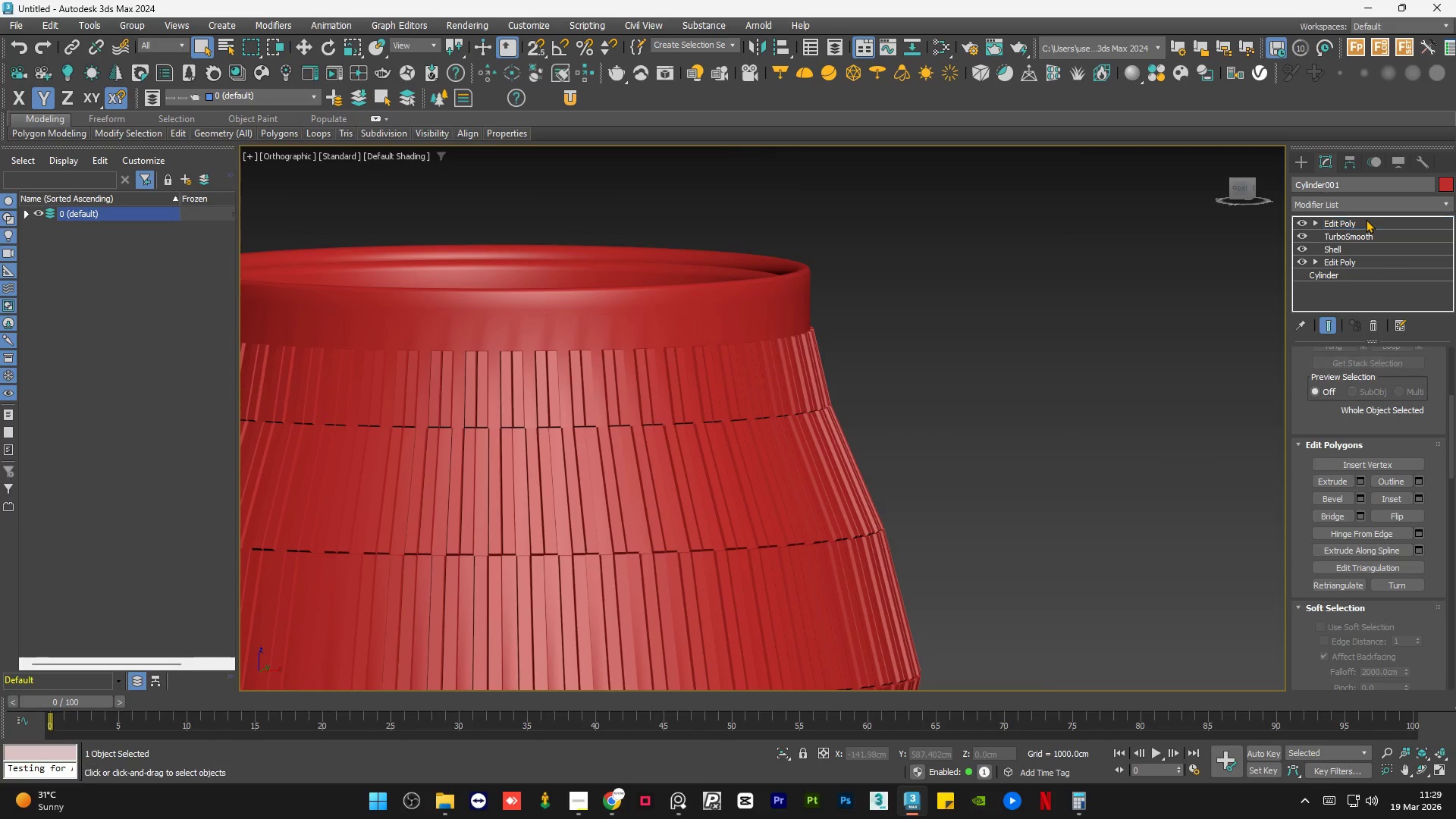 
double_click([1358, 205])
 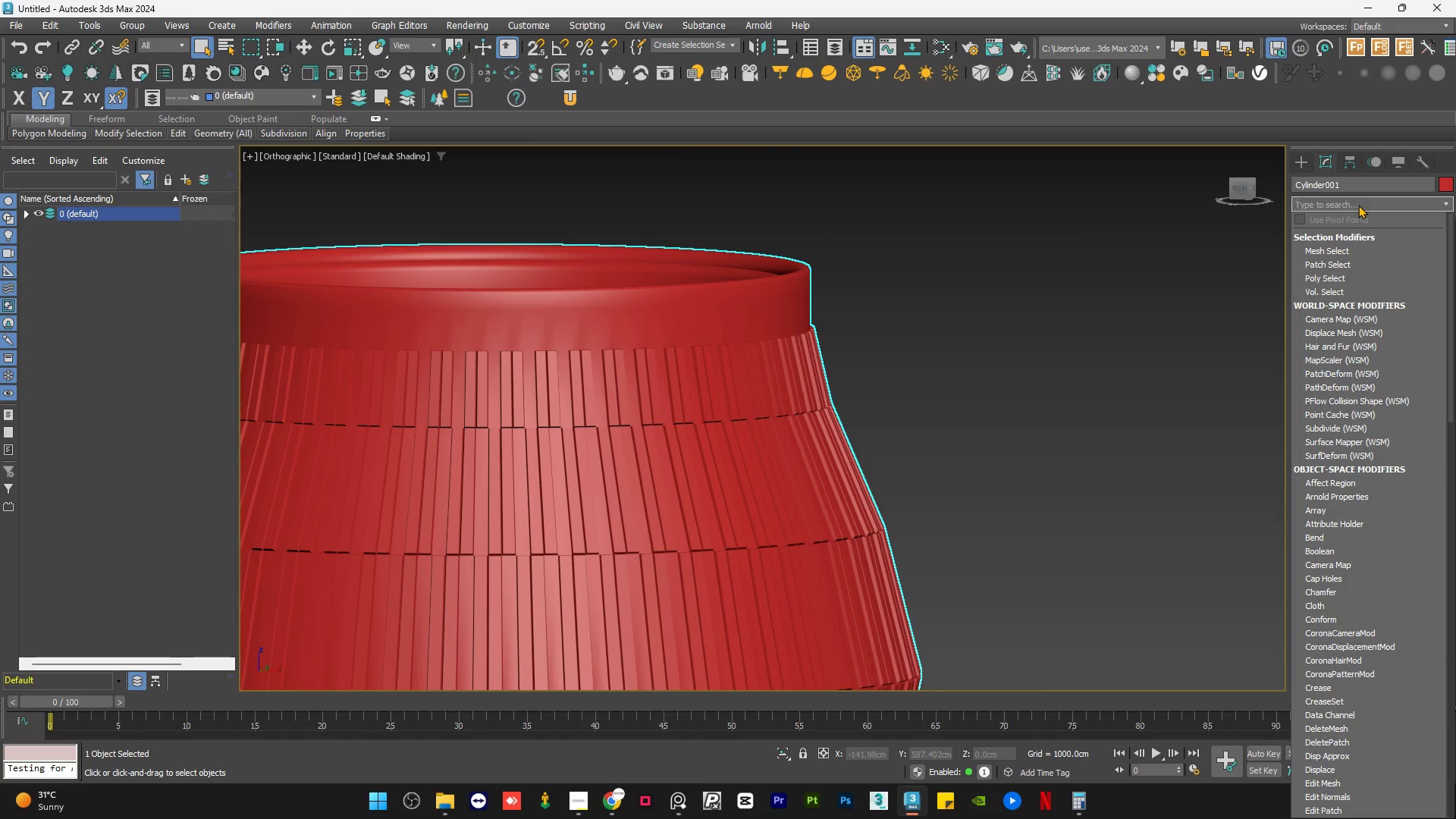 
key(T)
 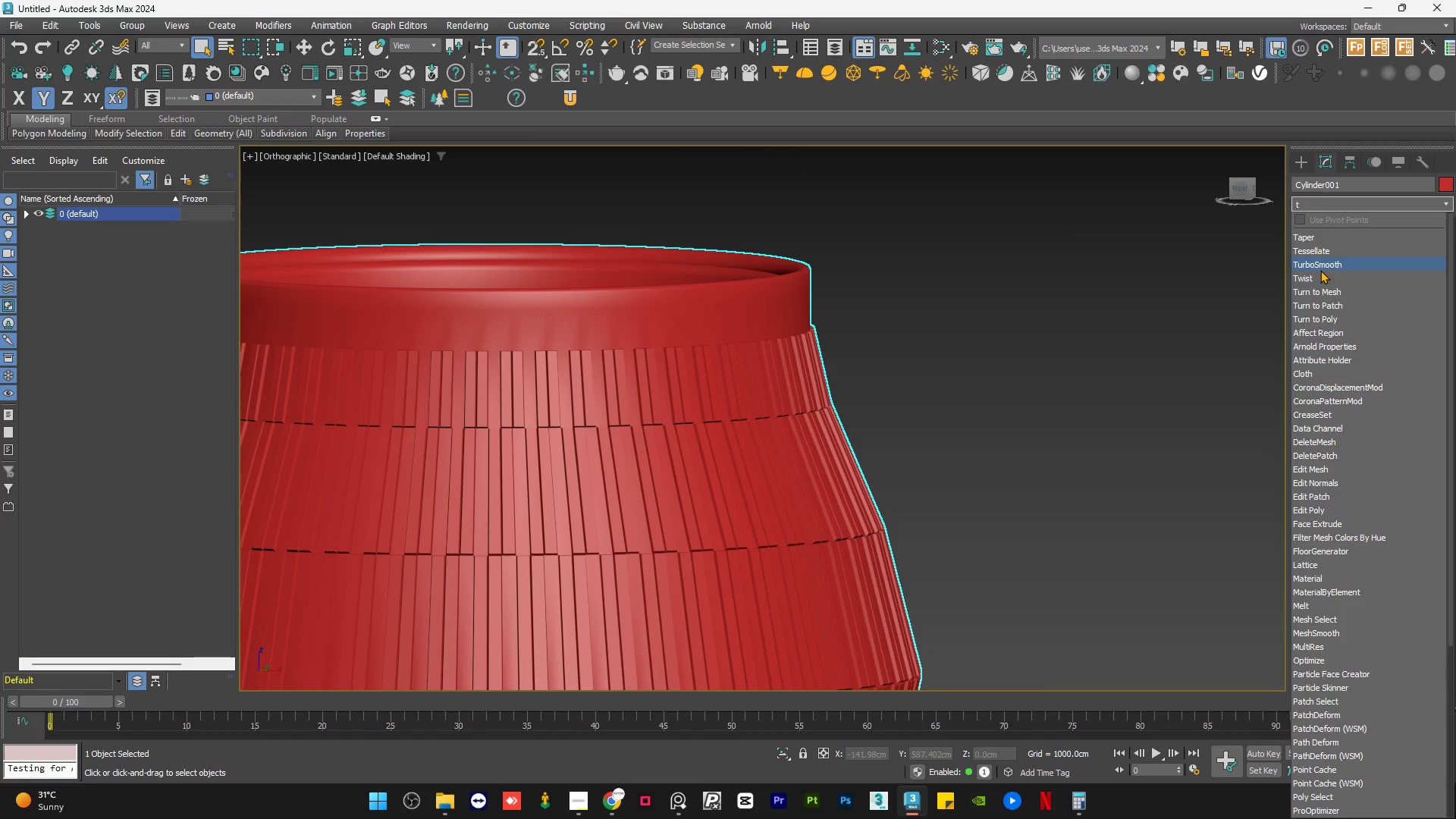 
left_click([1325, 267])
 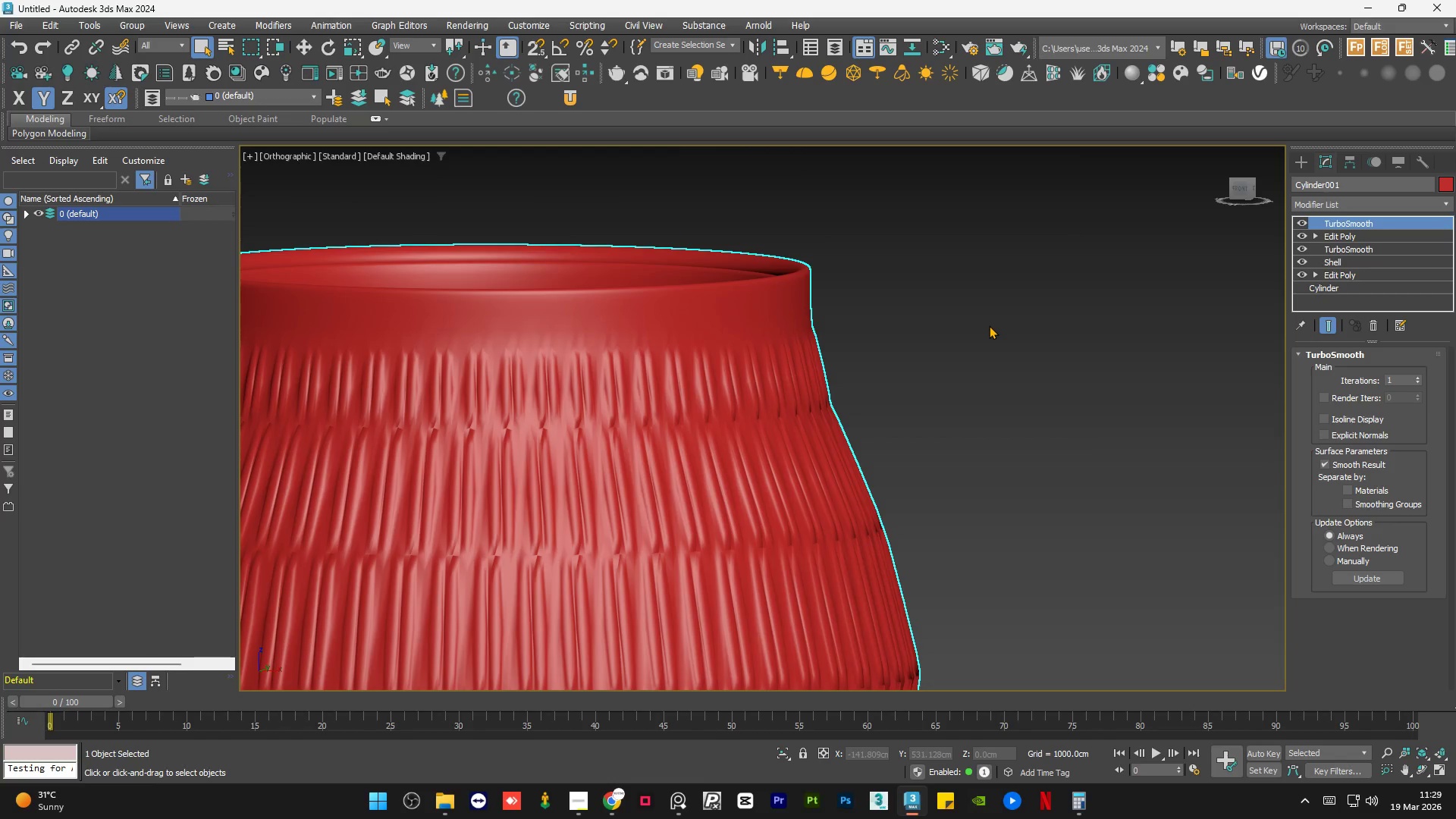 
scroll: coordinate [760, 311], scroll_direction: down, amount: 3.0
 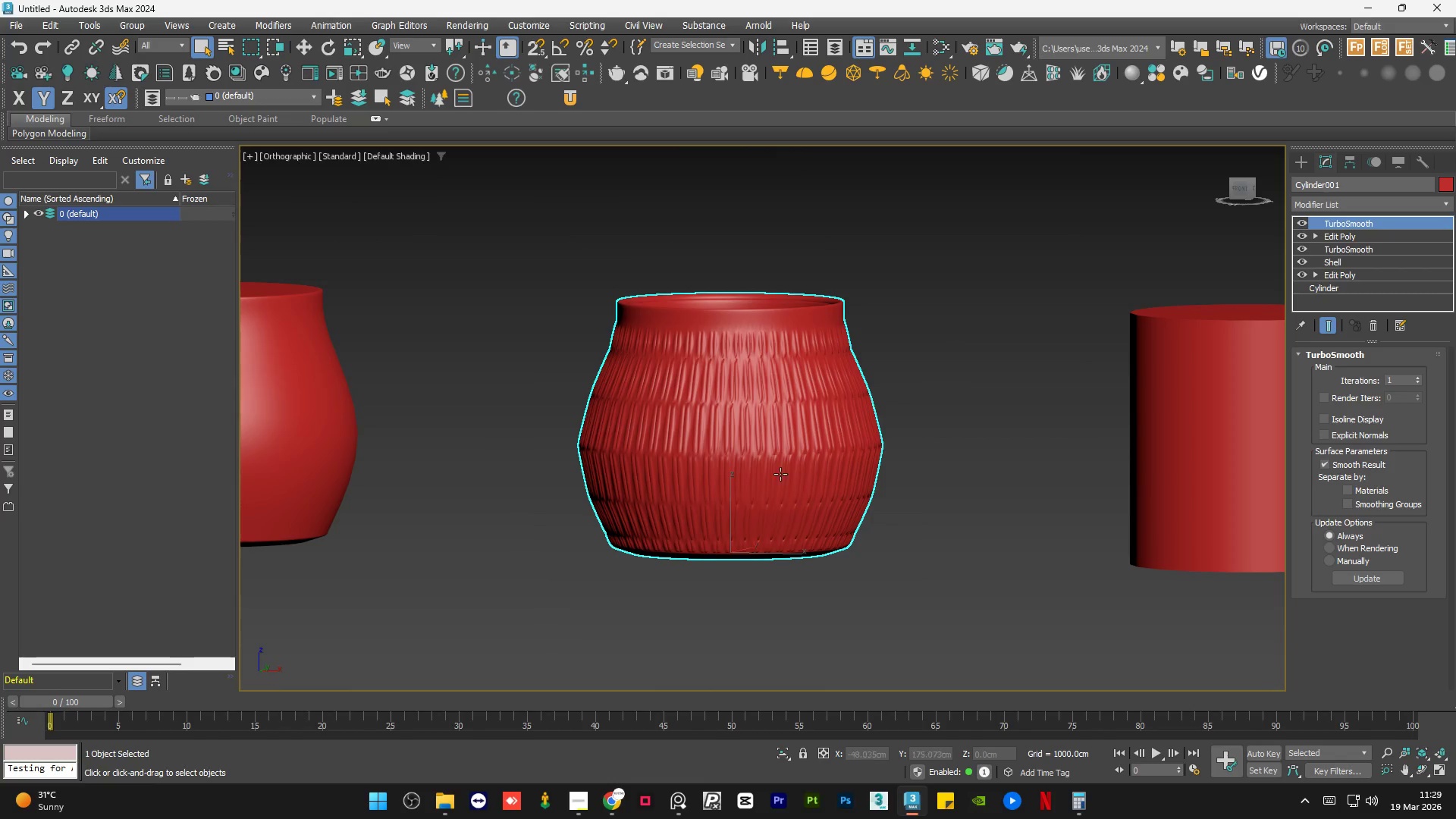 
scroll: coordinate [780, 469], scroll_direction: up, amount: 2.0
 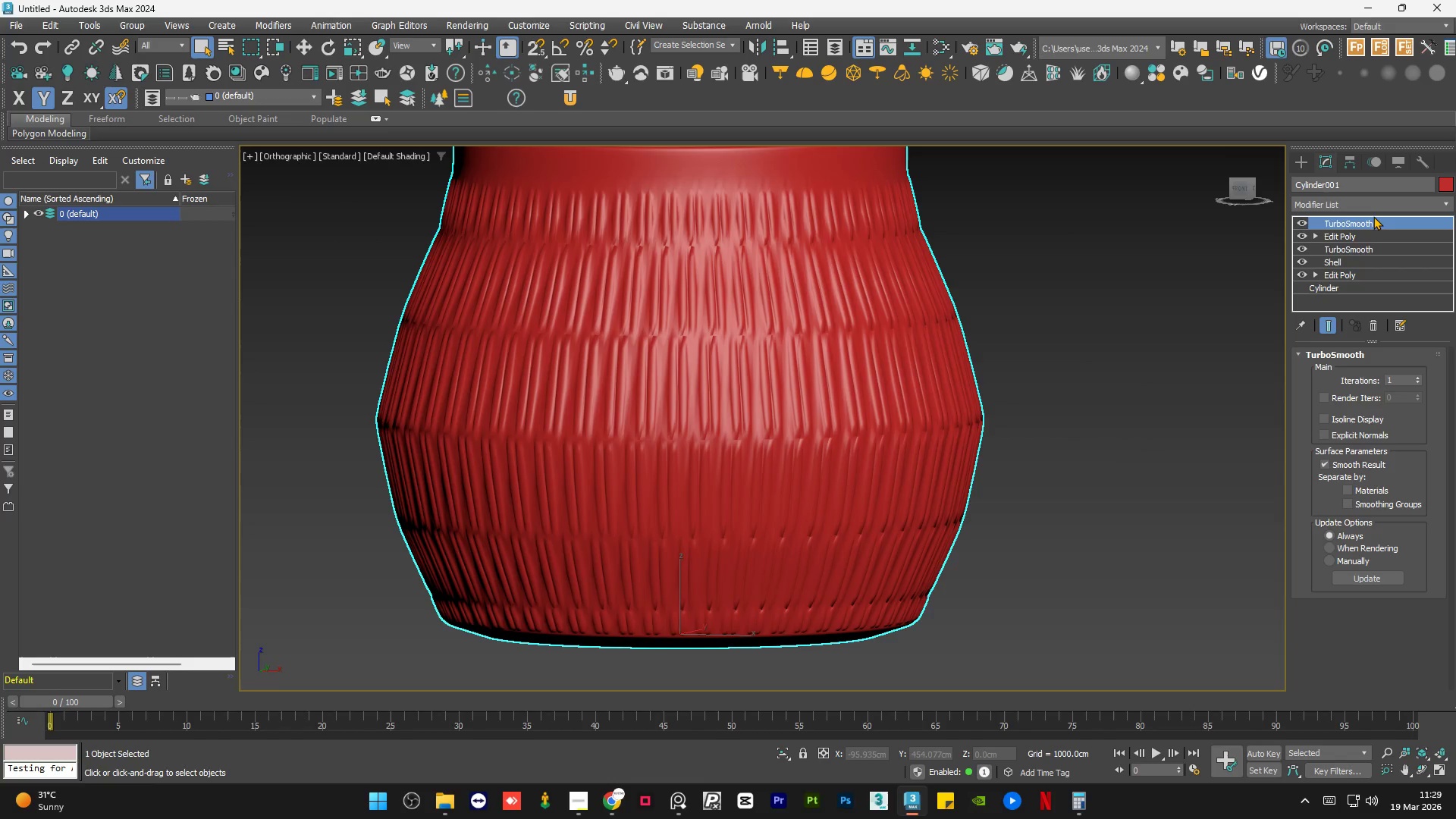 
right_click([1367, 226])
 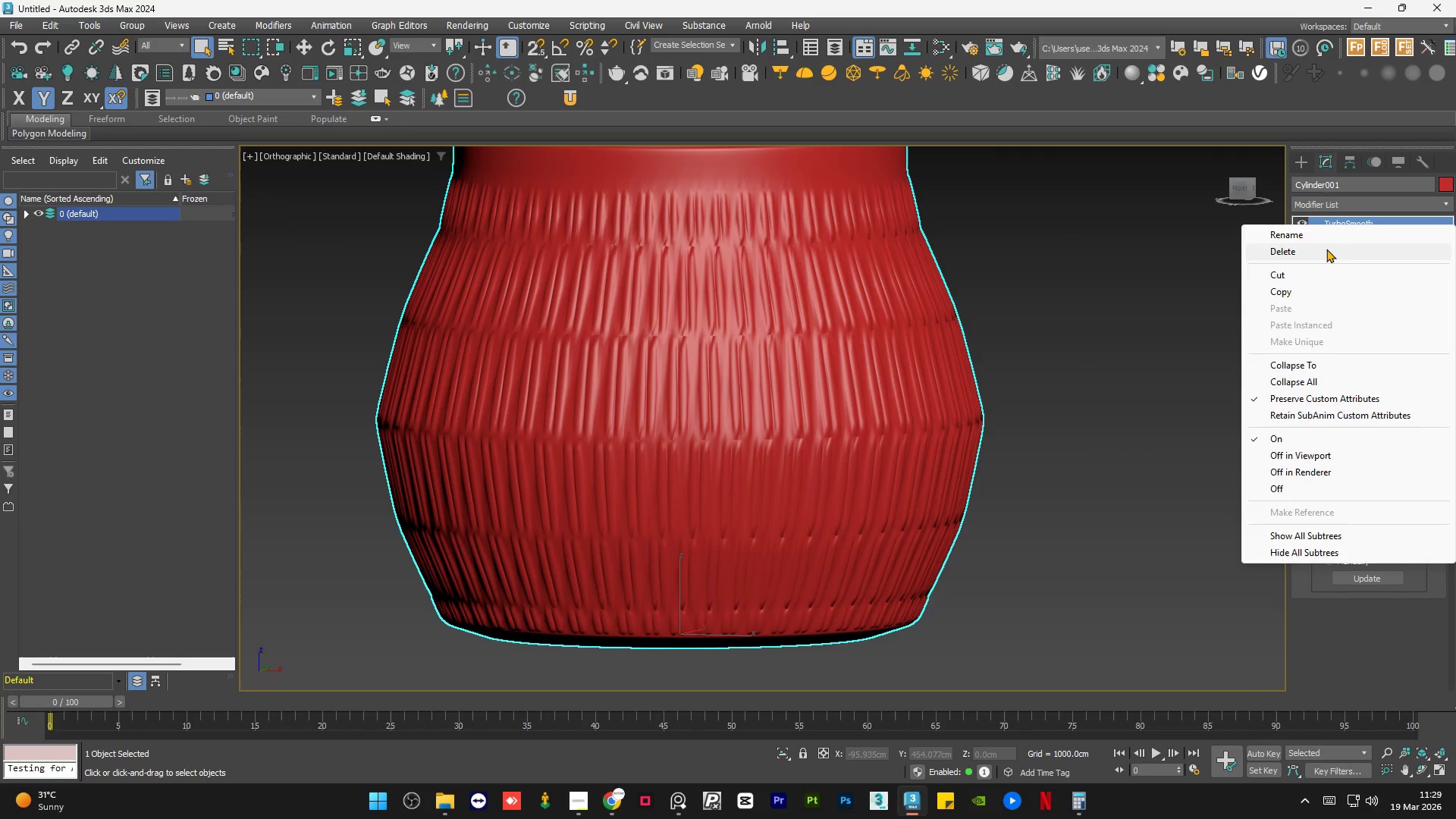 
left_click([1326, 249])
 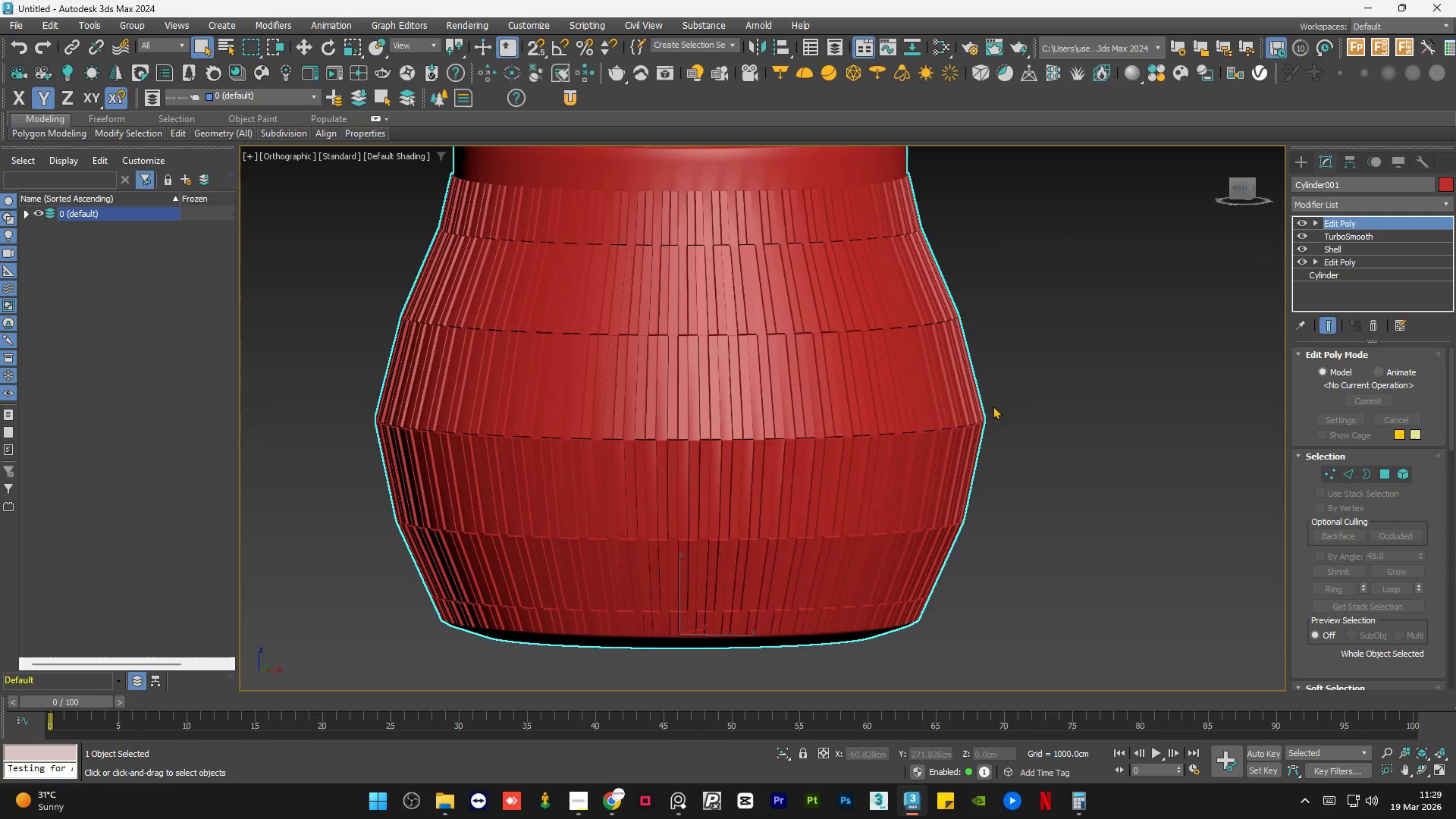 
hold_key(key=AltLeft, duration=1.5)
 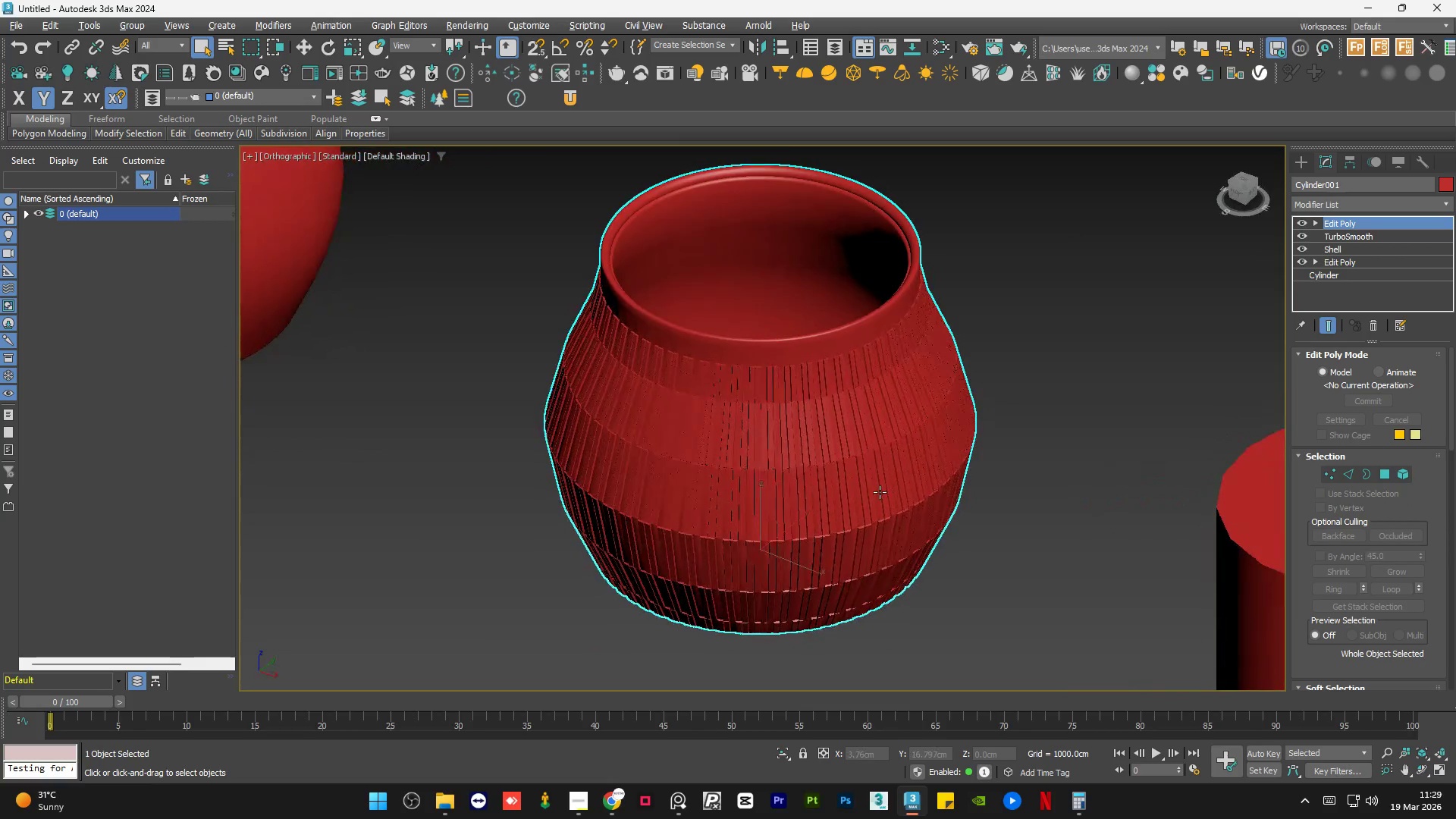 
scroll: coordinate [954, 444], scroll_direction: down, amount: 1.0
 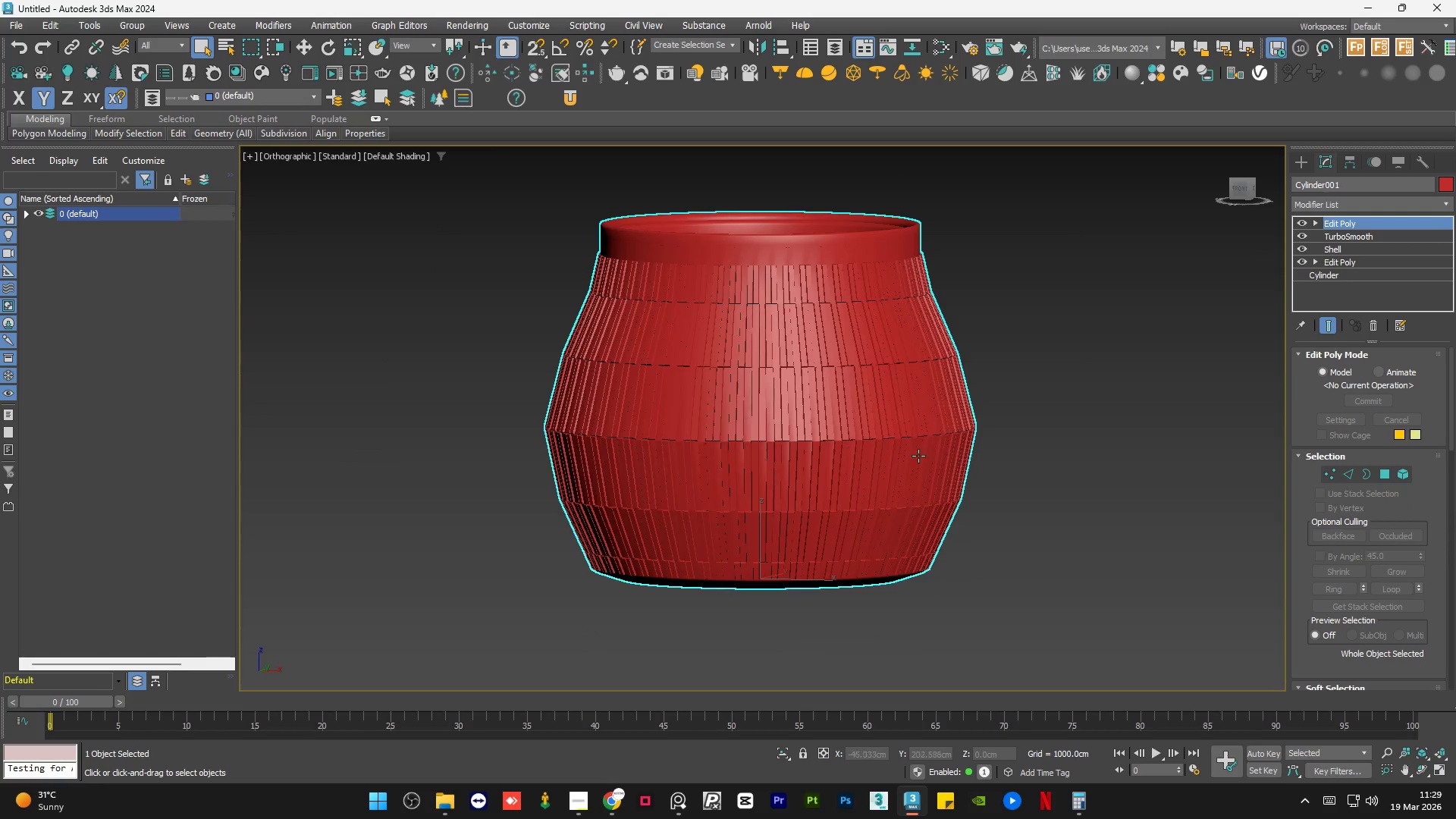 
key(Alt+AltLeft)
 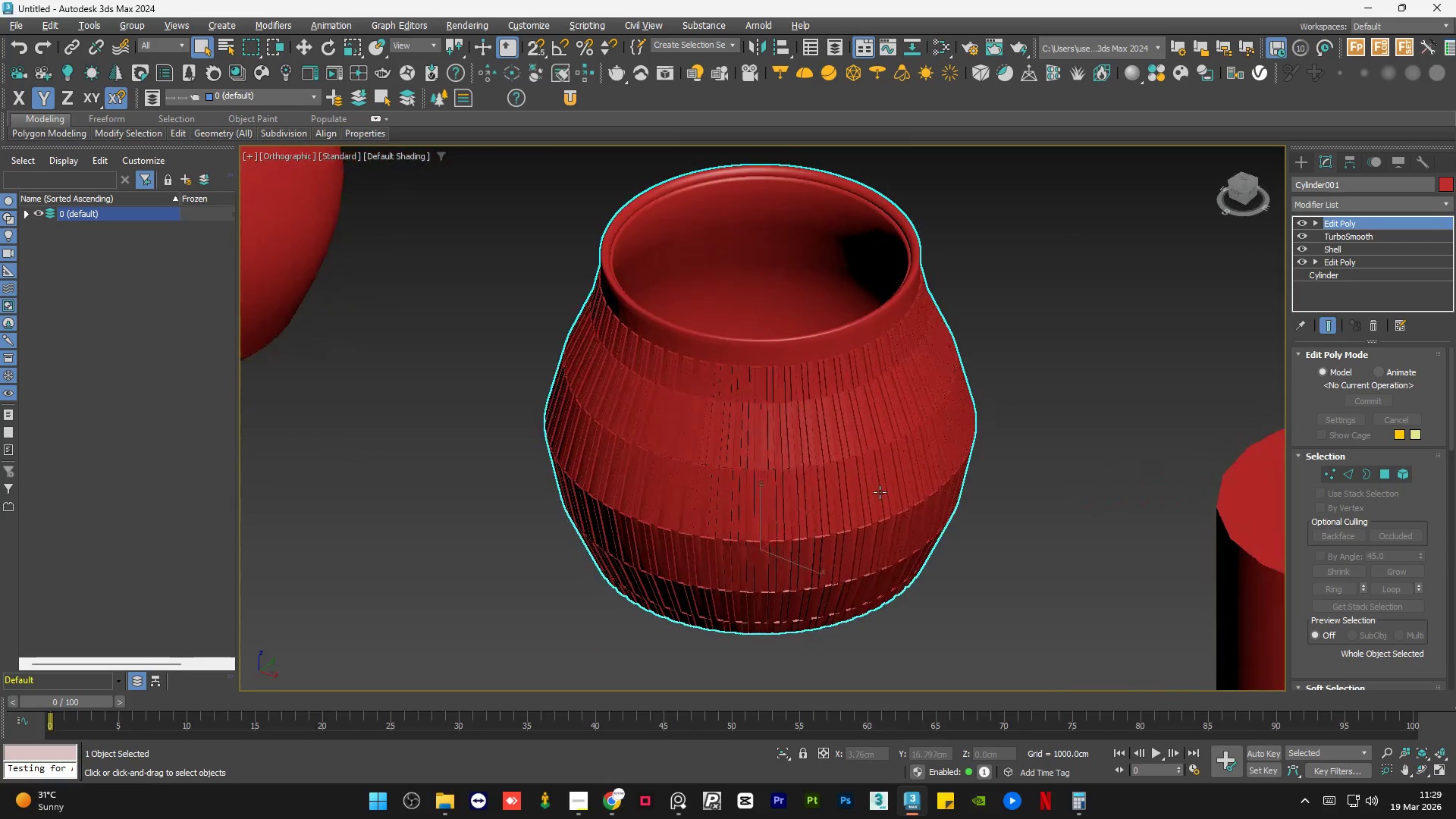 
key(Alt+AltLeft)
 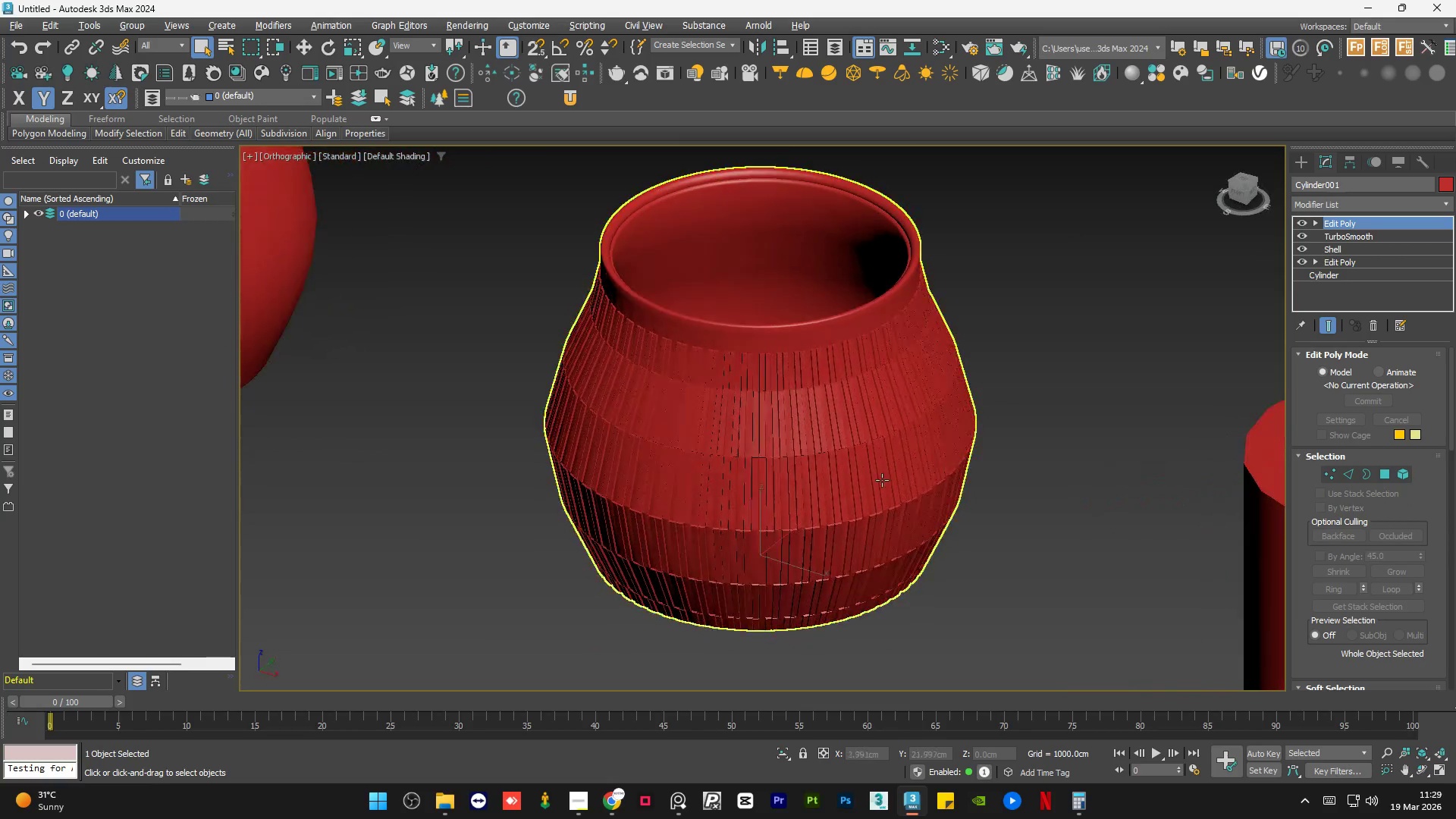 
key(Alt+AltLeft)
 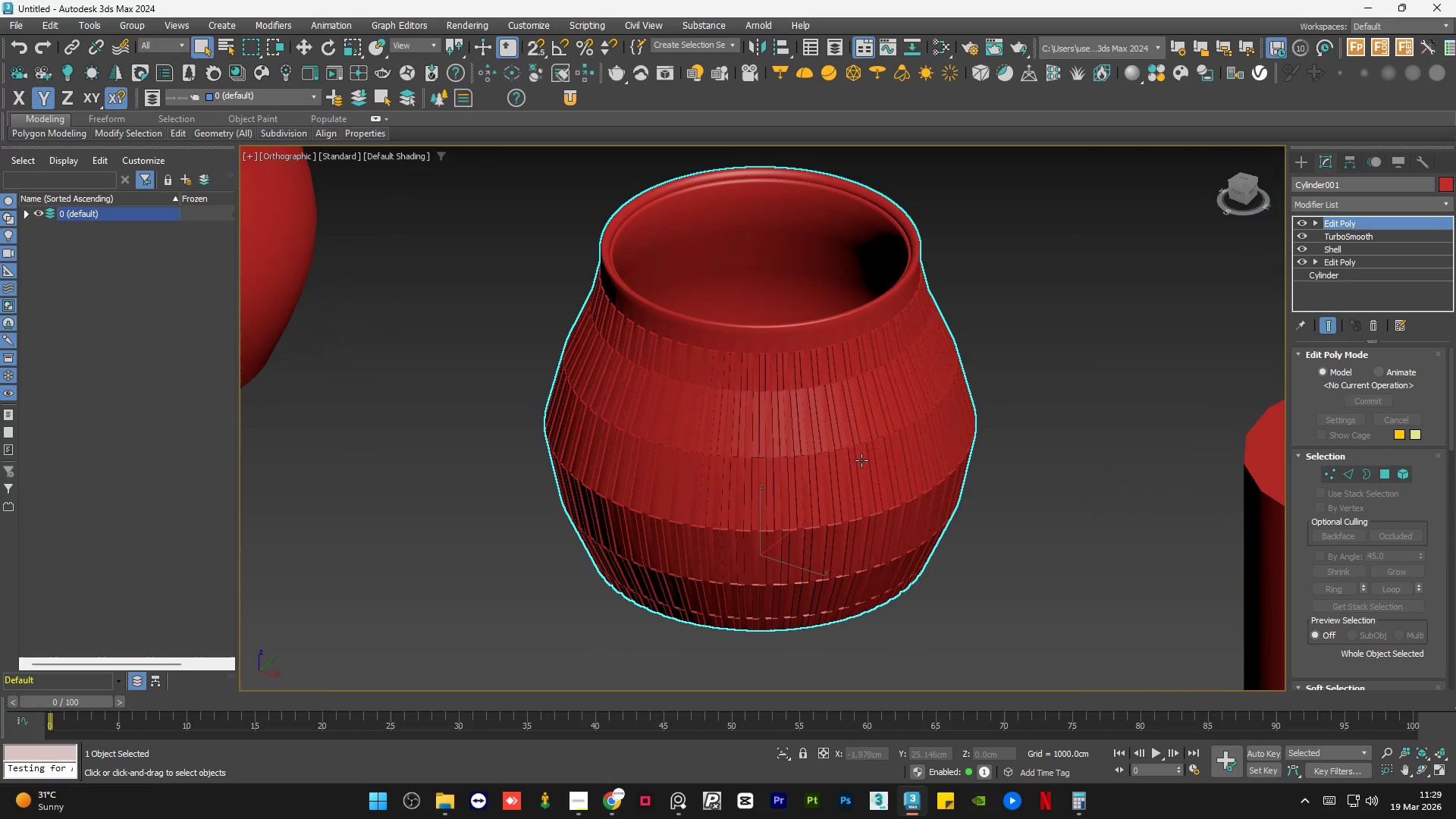 
hold_key(key=AltLeft, duration=2.97)
scroll: coordinate [774, 455], scroll_direction: up, amount: 10.0
 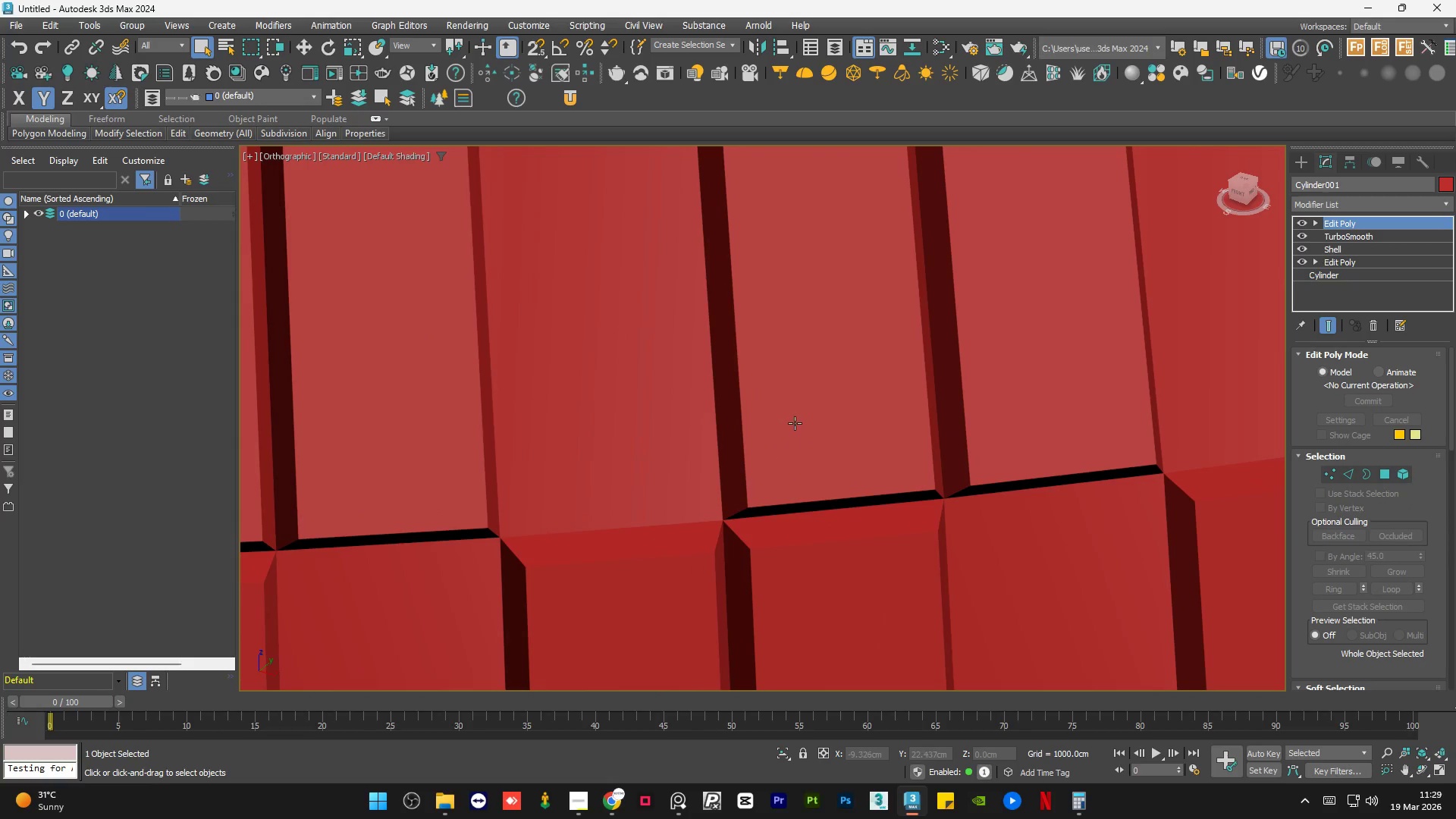 
hold_key(key=AltLeft, duration=0.89)
 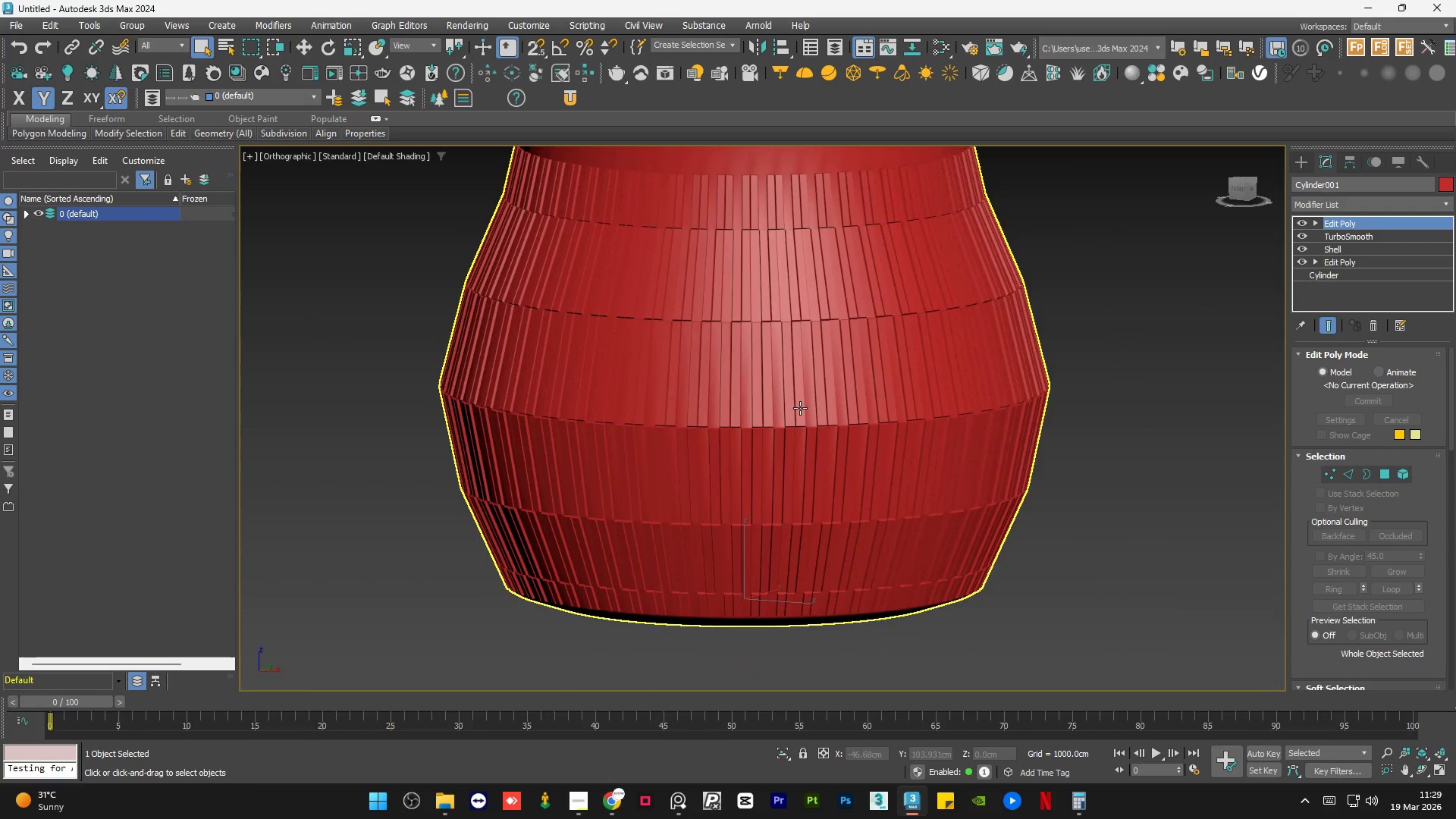 
scroll: coordinate [795, 423], scroll_direction: down, amount: 9.0
 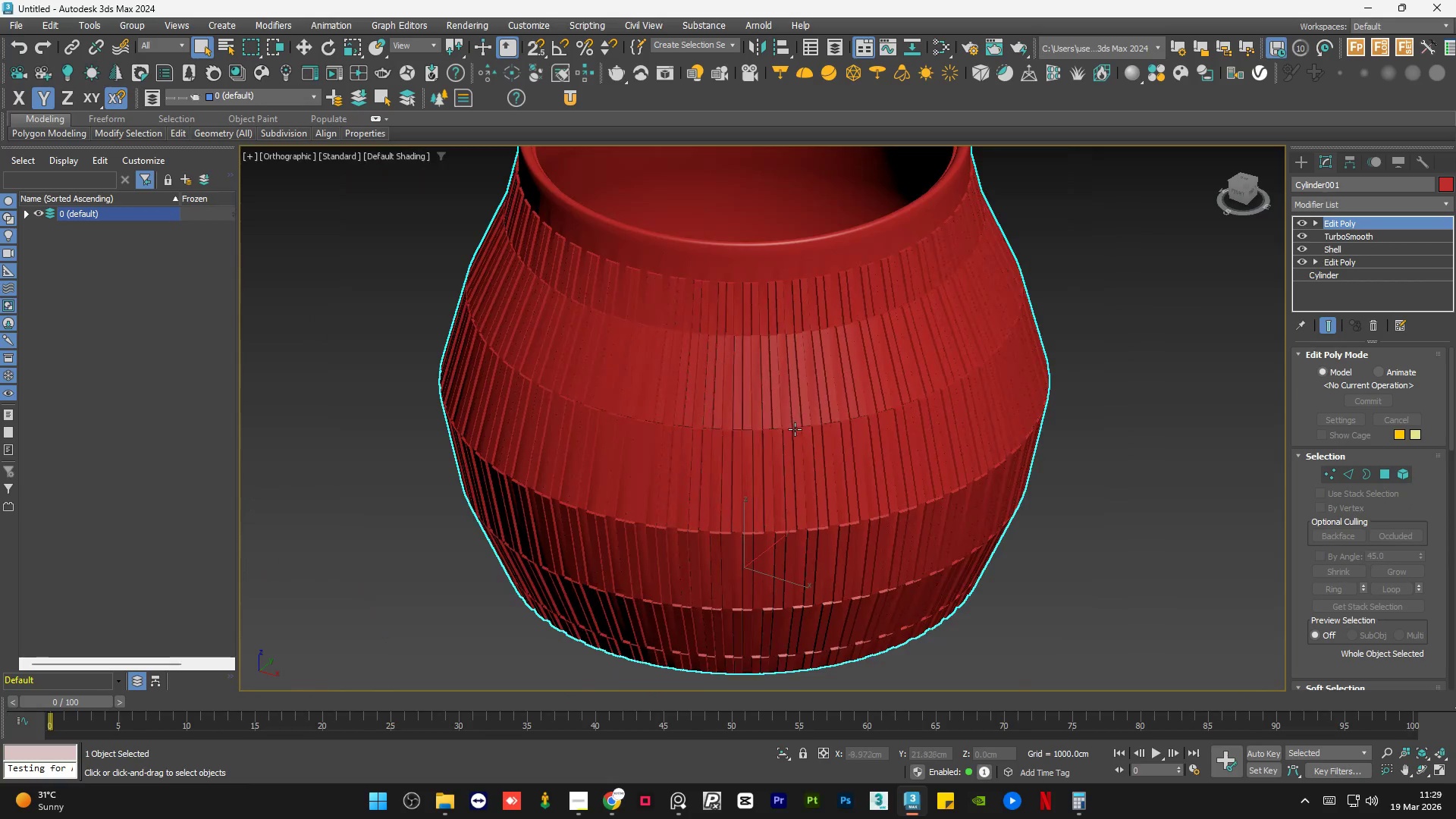 
hold_key(key=AltLeft, duration=0.69)
 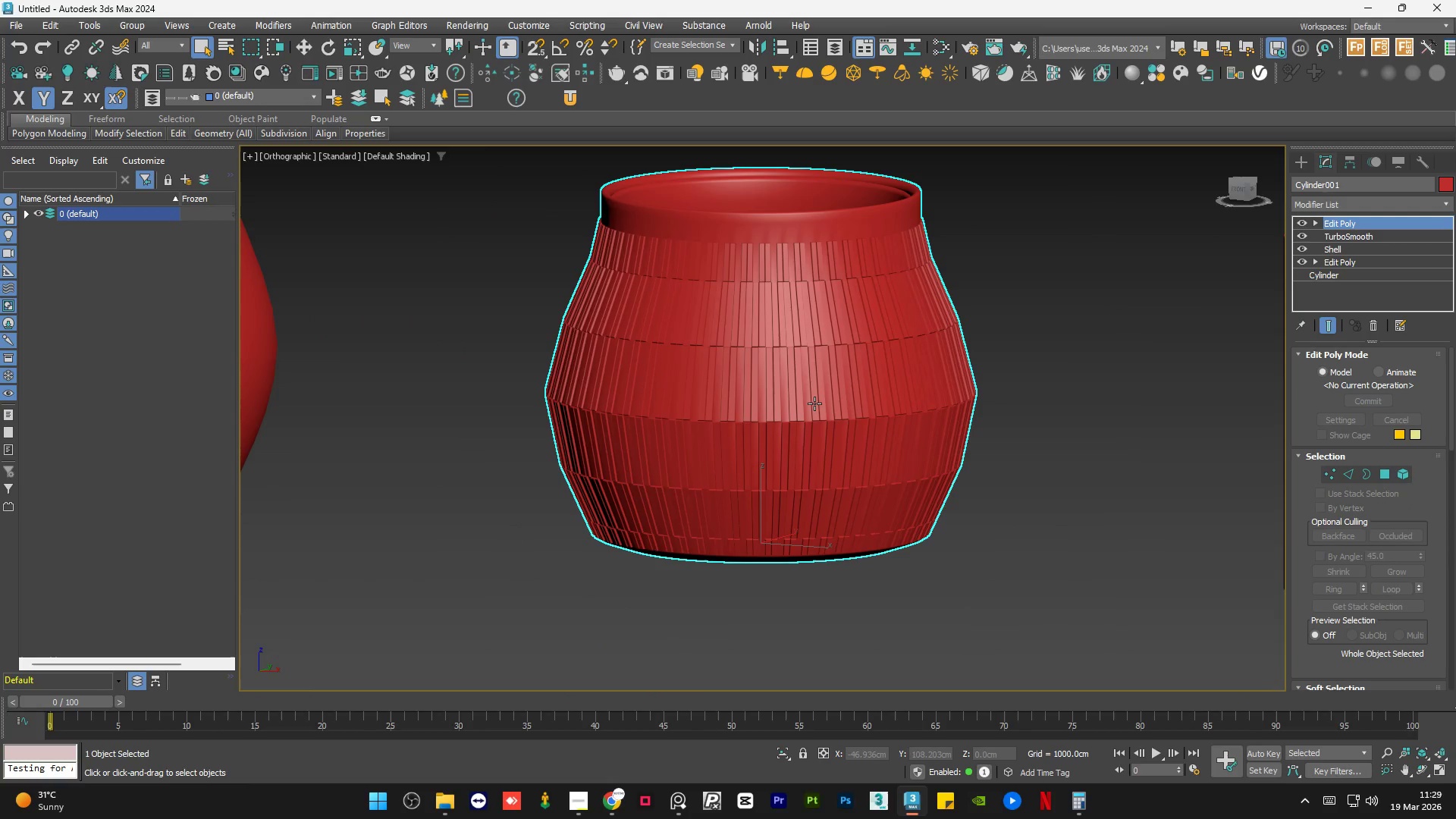 
scroll: coordinate [800, 408], scroll_direction: down, amount: 1.0
 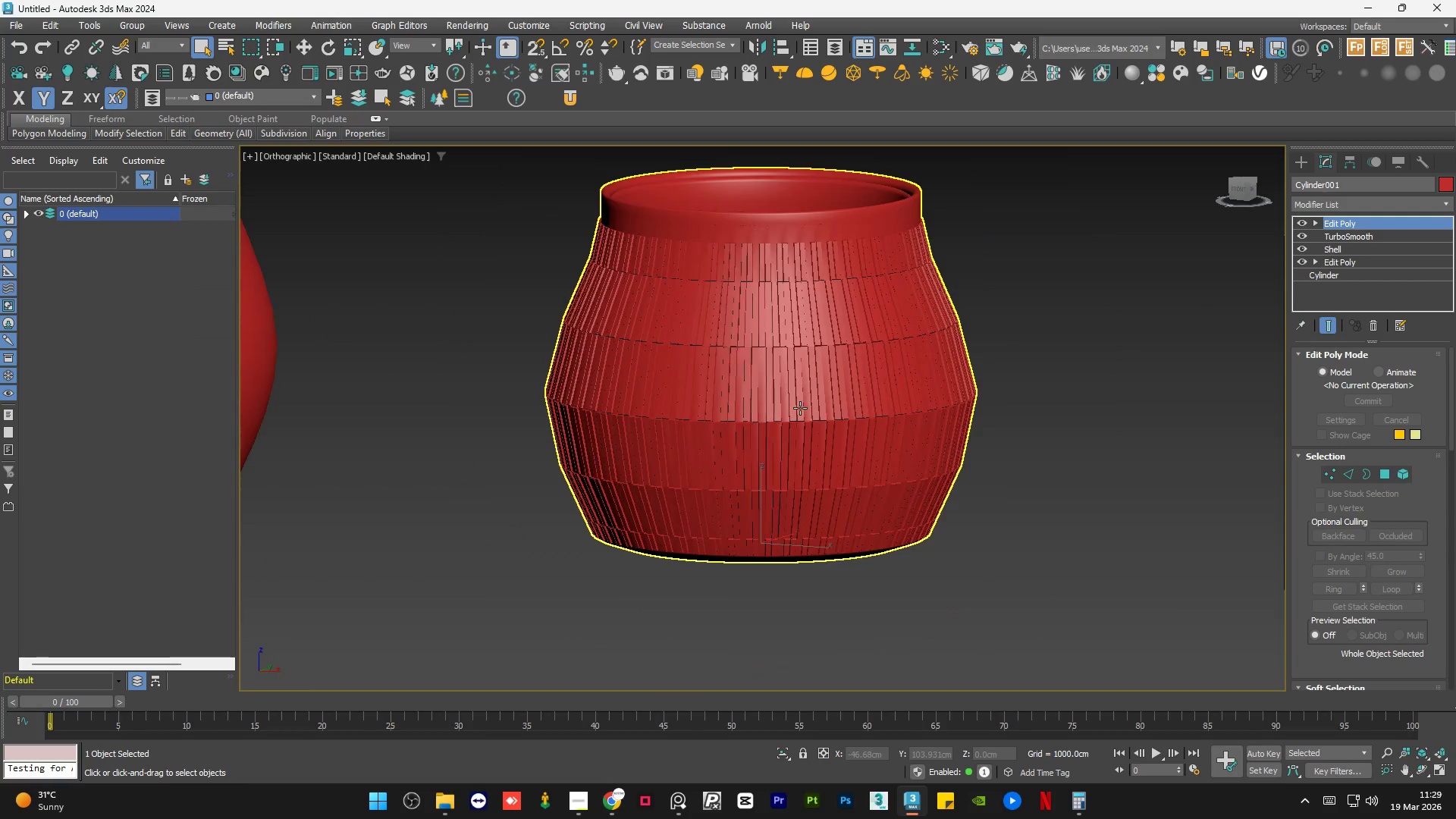 
middle_click([814, 403])
 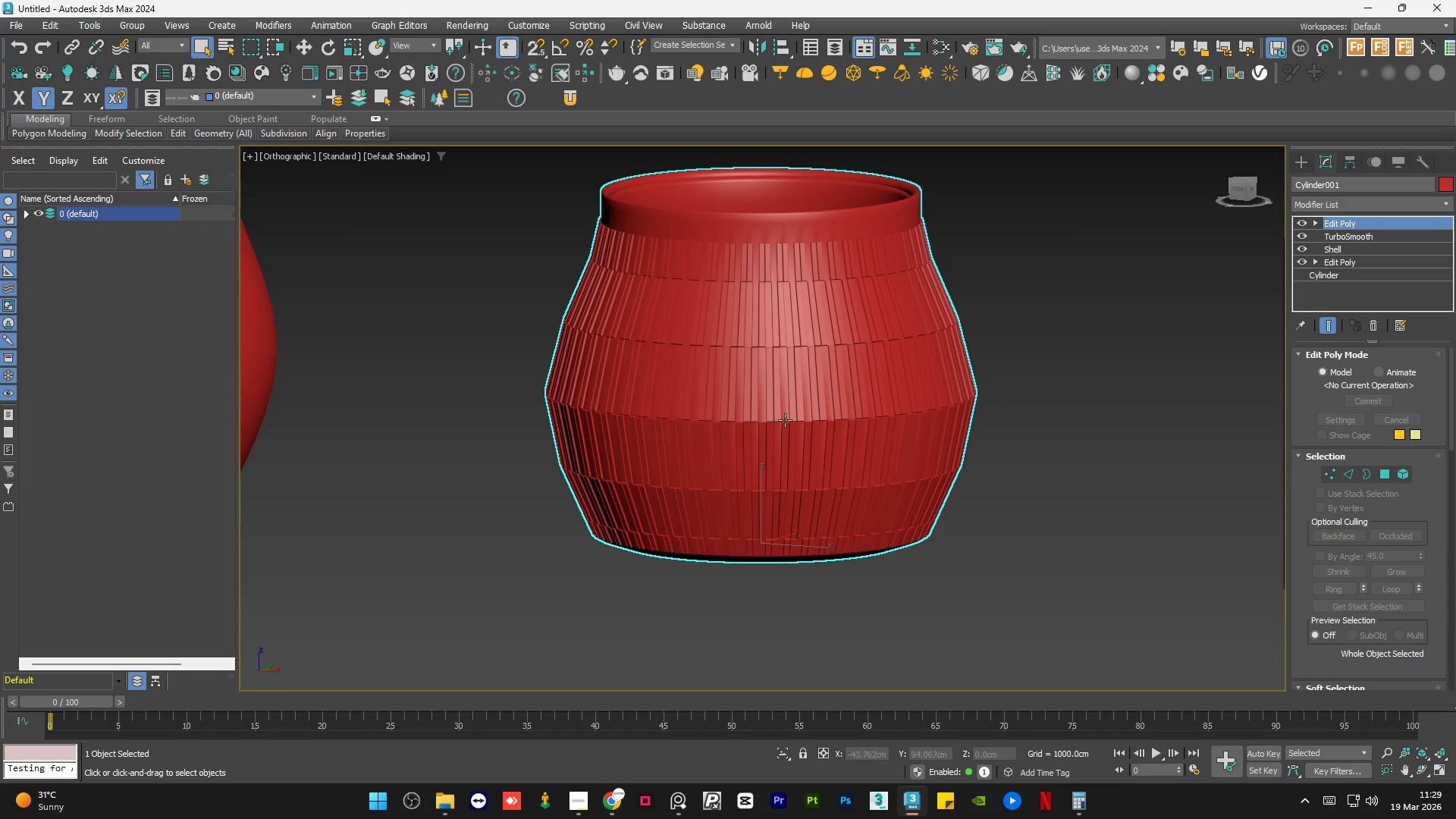 
wait(5.75)
 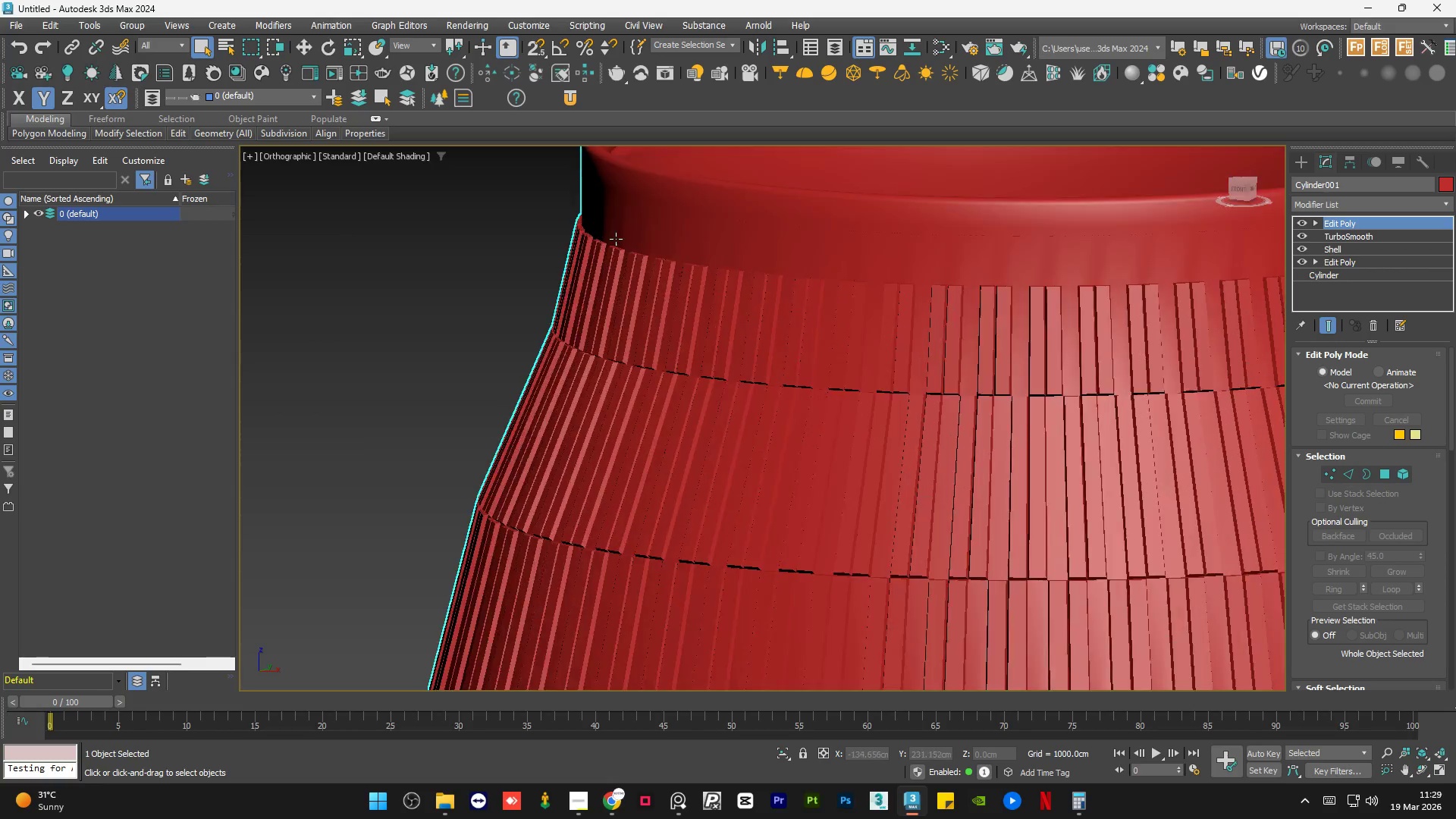 
key(Control+Z)
 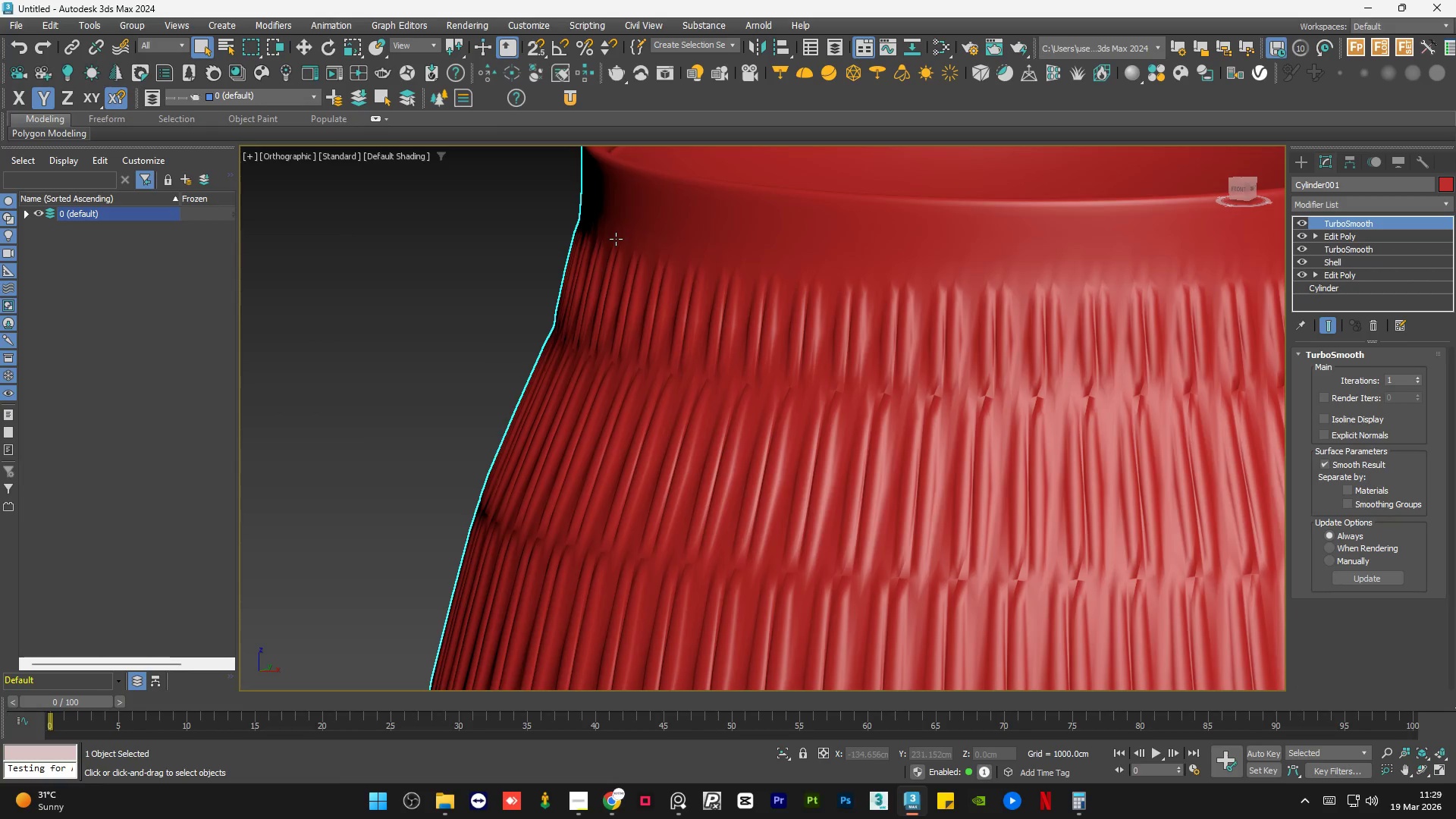 
scroll: coordinate [616, 238], scroll_direction: up, amount: 3.0
 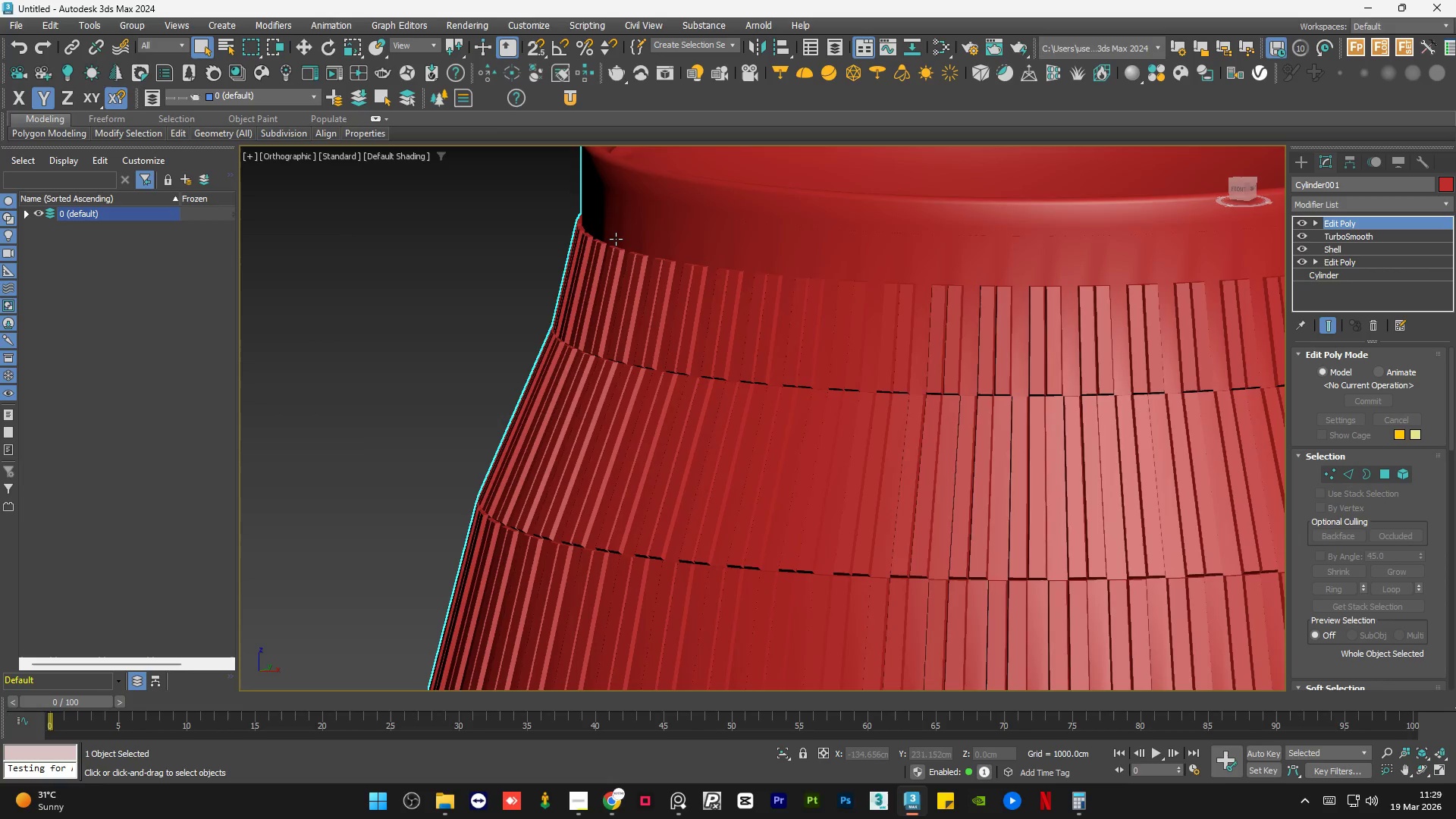 
key(Control+Z)
 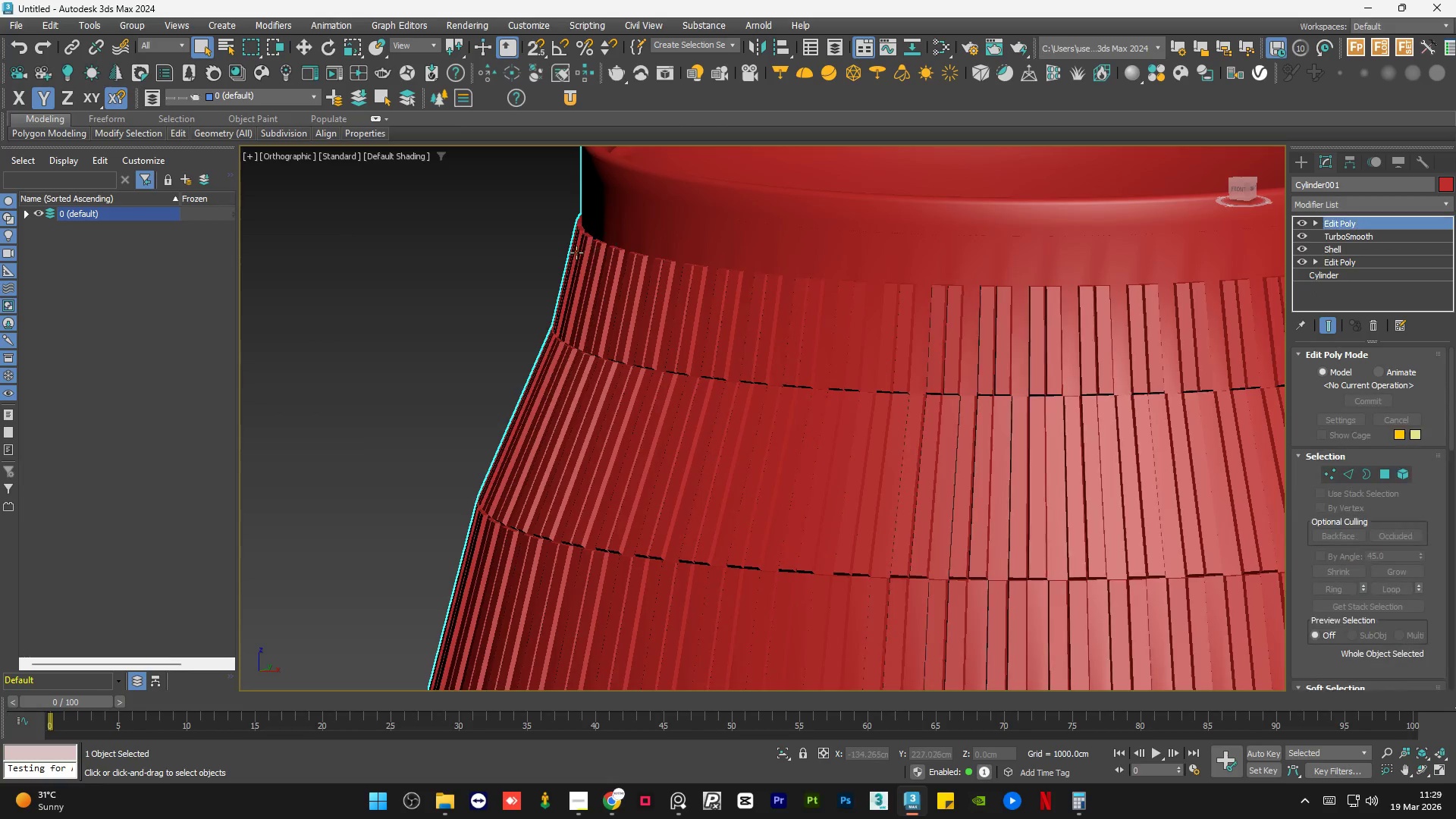 
key(Control+Z)
 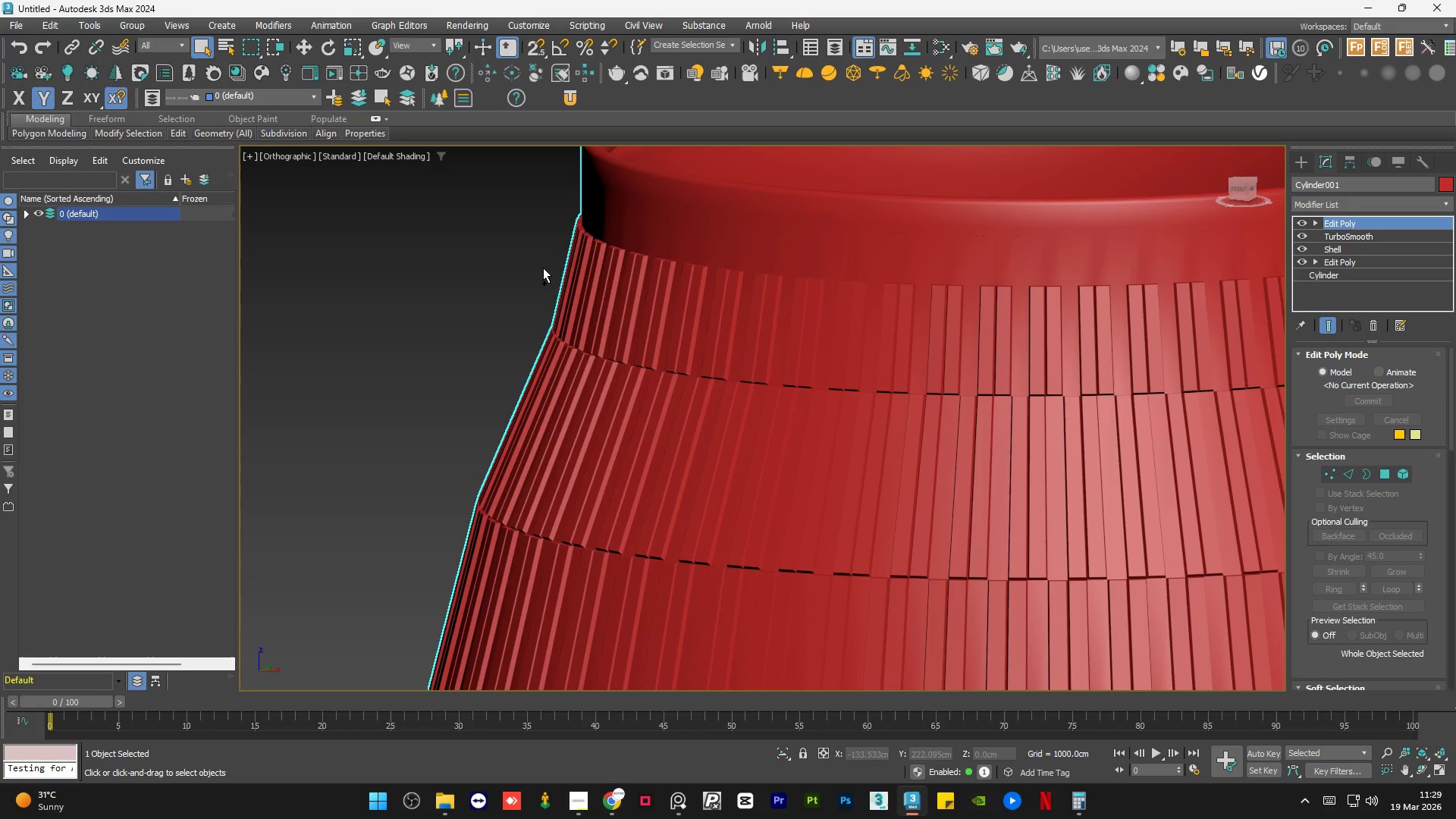 
key(Control+Z)
 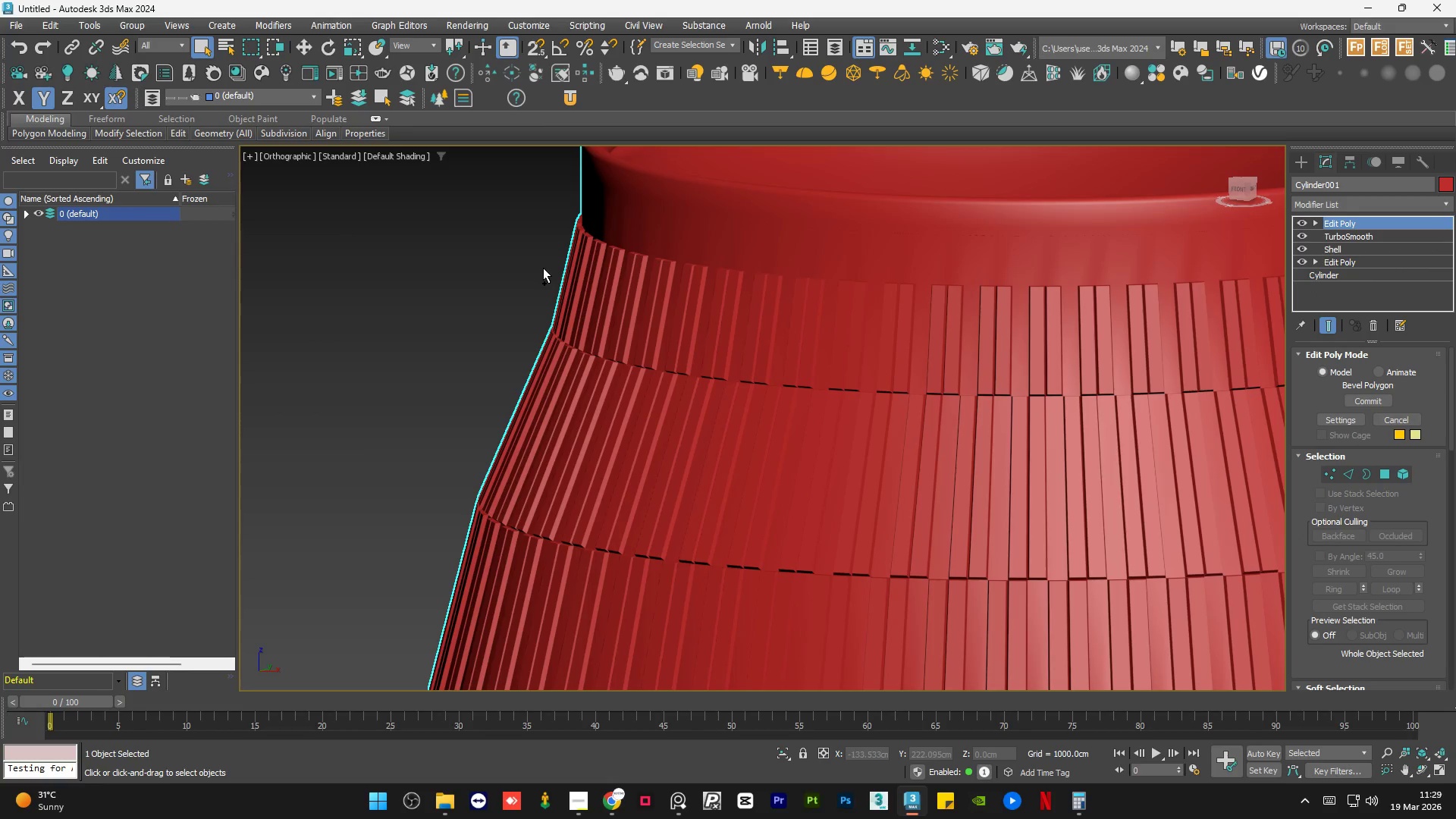 
key(Control+Z)
 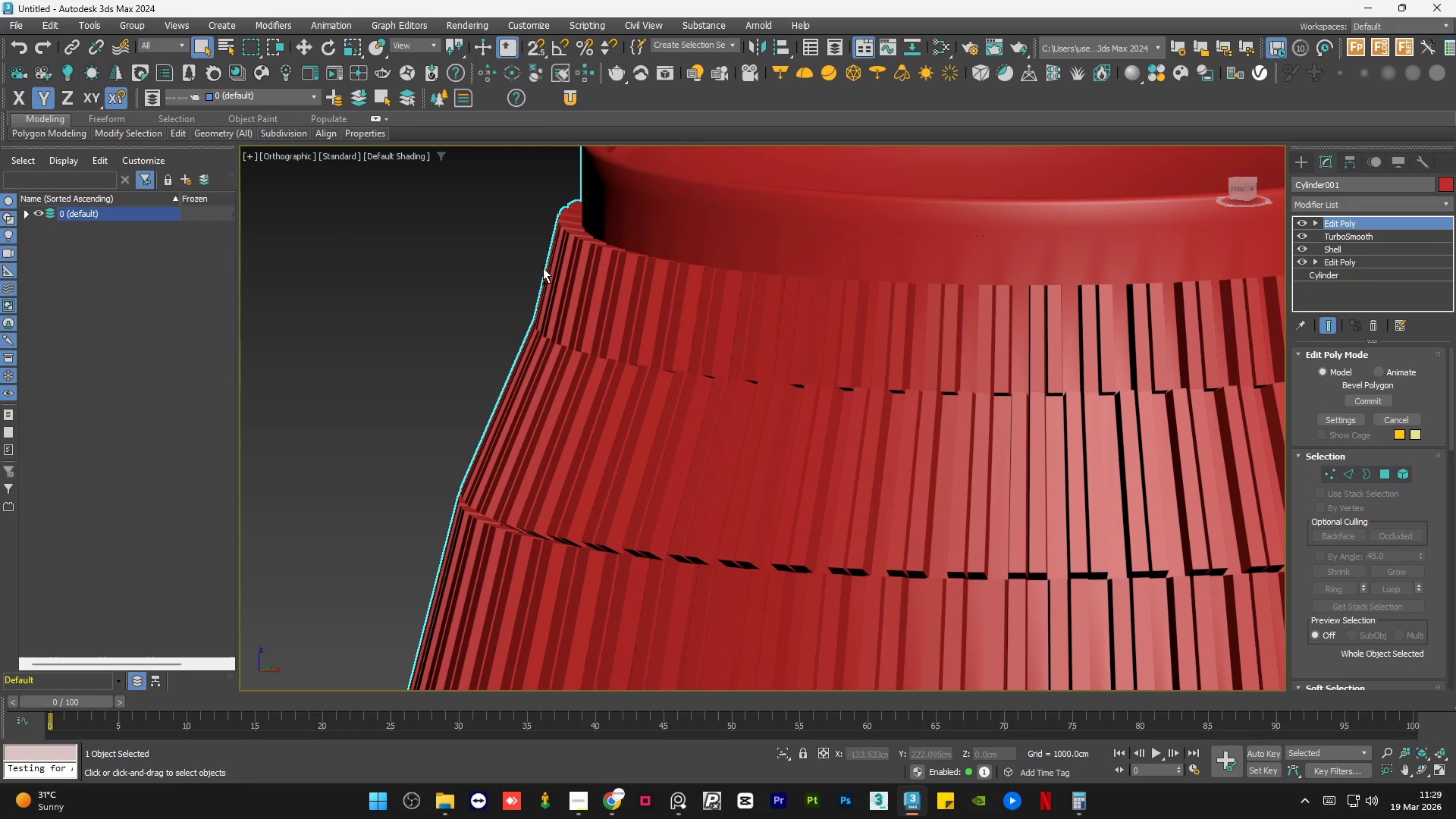 
key(Control+Z)
 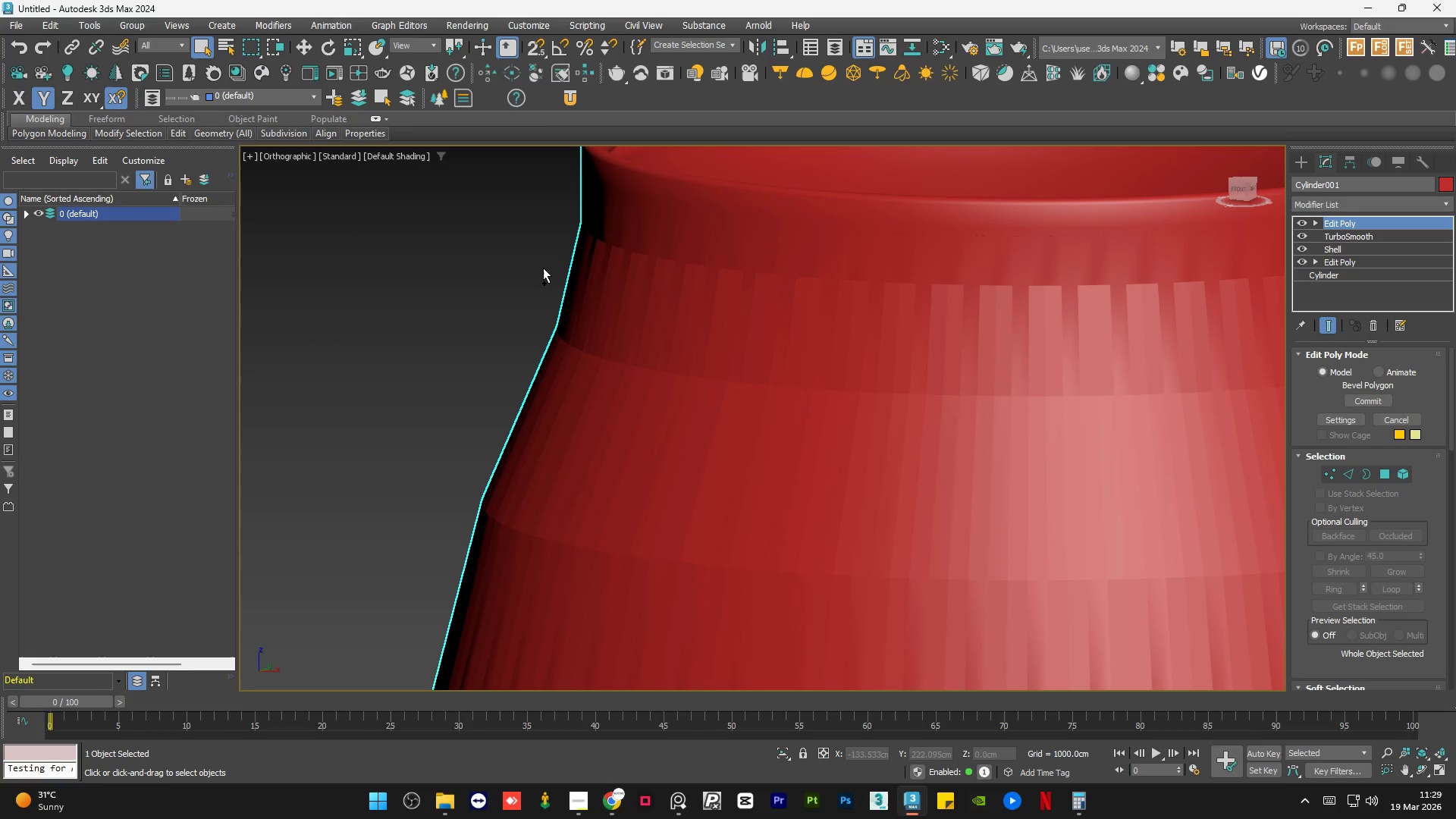 
scroll: coordinate [543, 268], scroll_direction: down, amount: 2.0
 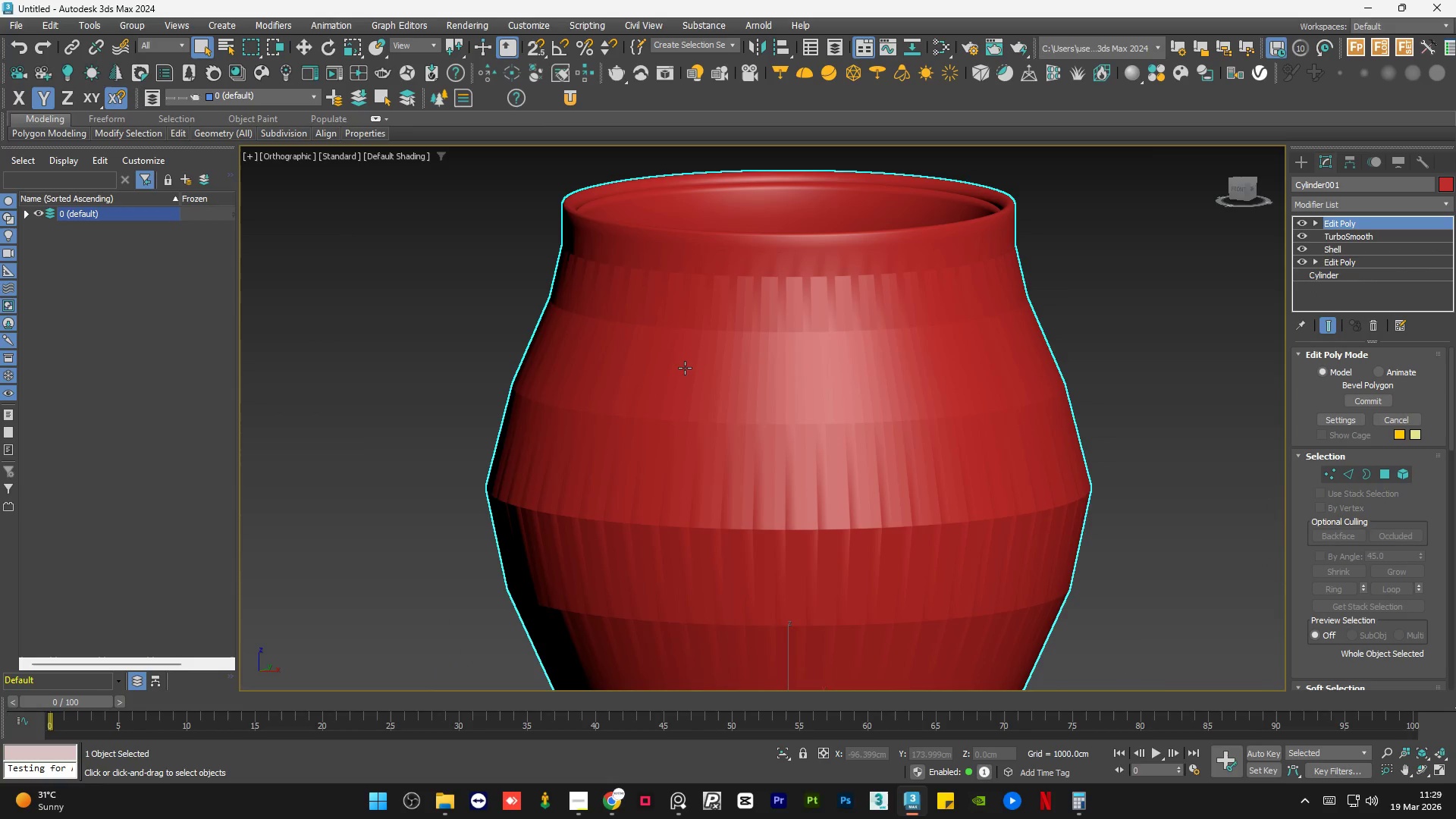 
key(F4)
 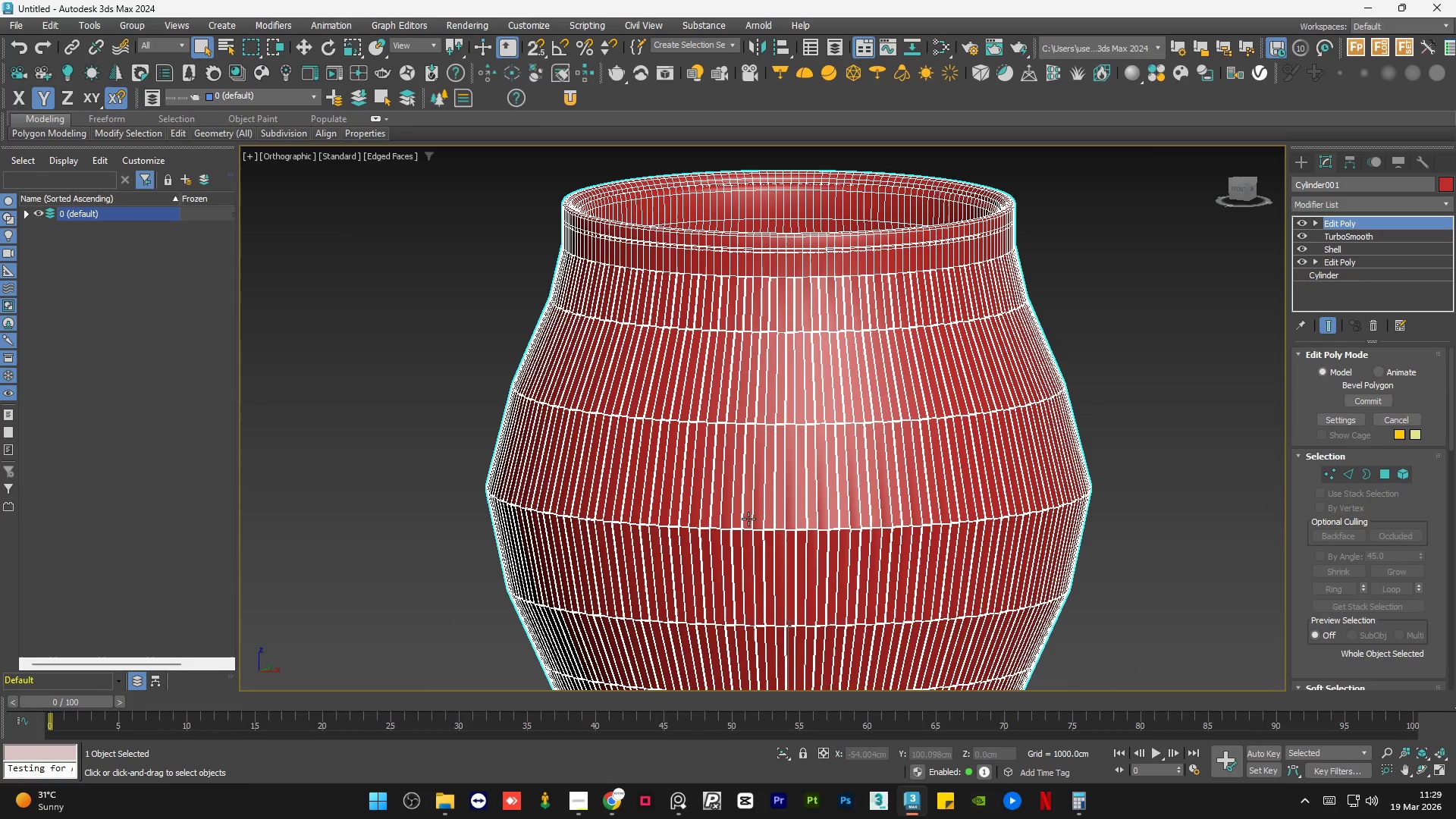 
scroll: coordinate [760, 503], scroll_direction: up, amount: 7.0
 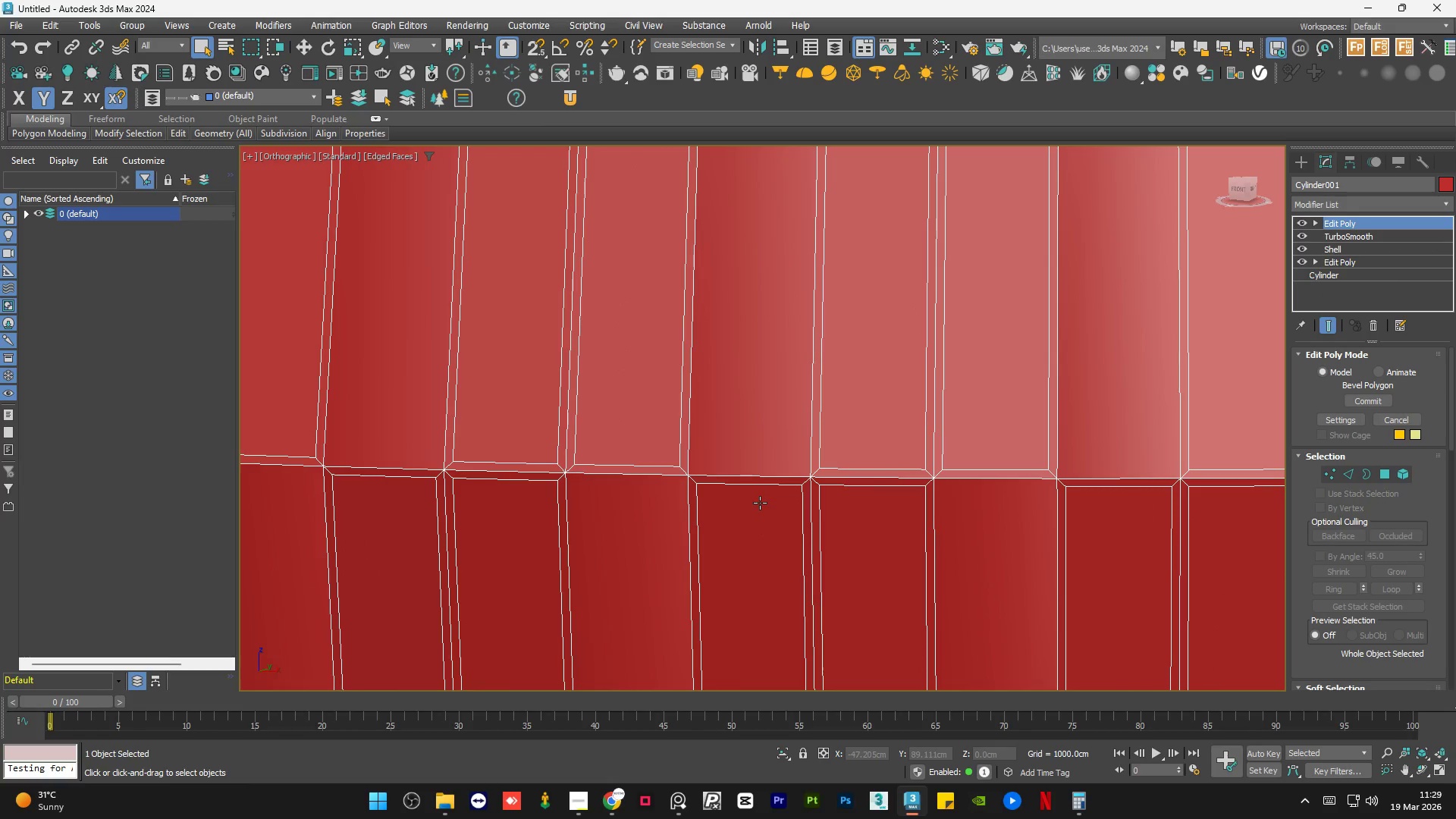 
key(Control+Z)
 